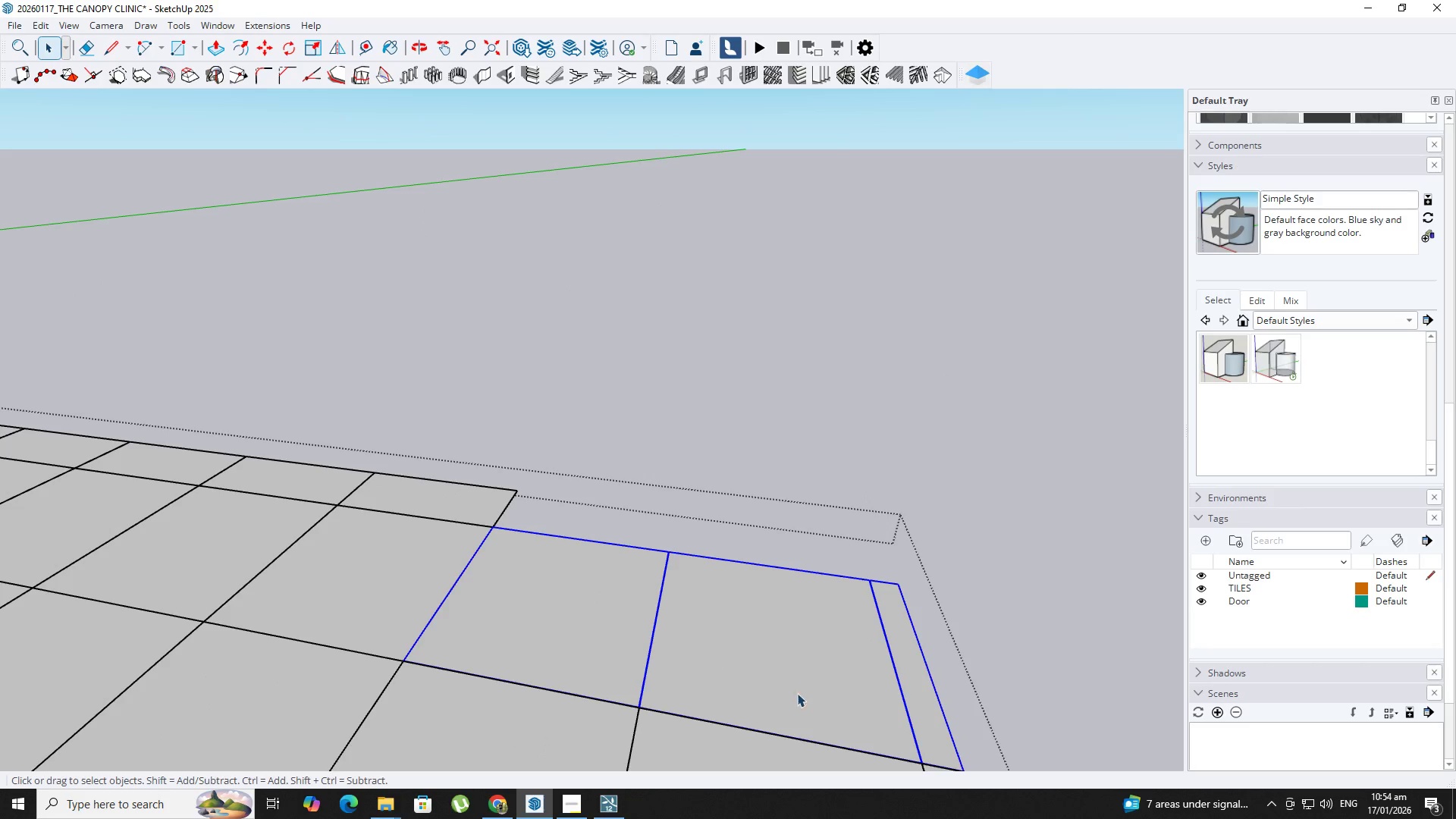 
key(M)
 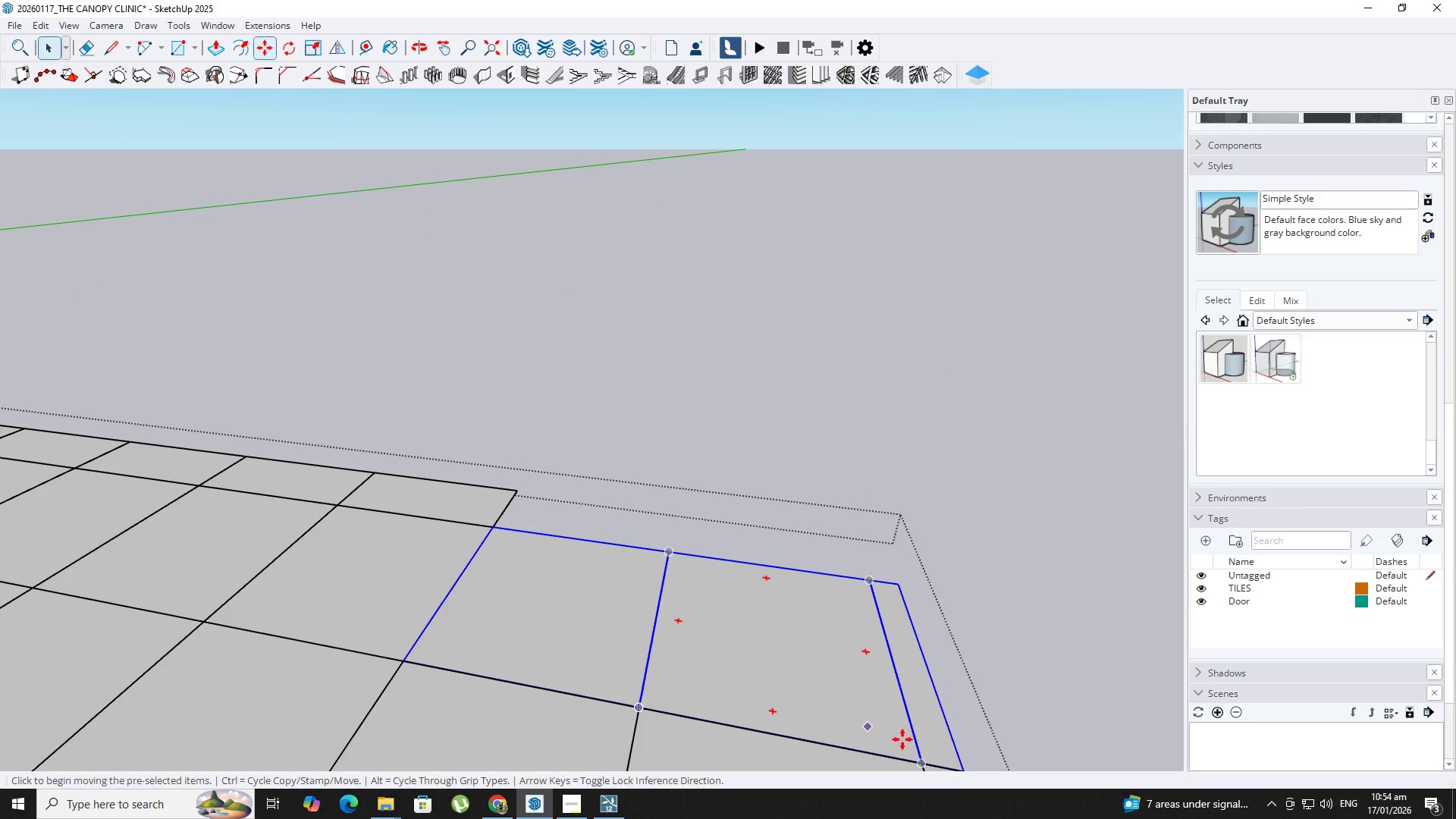 
key(Comma)
 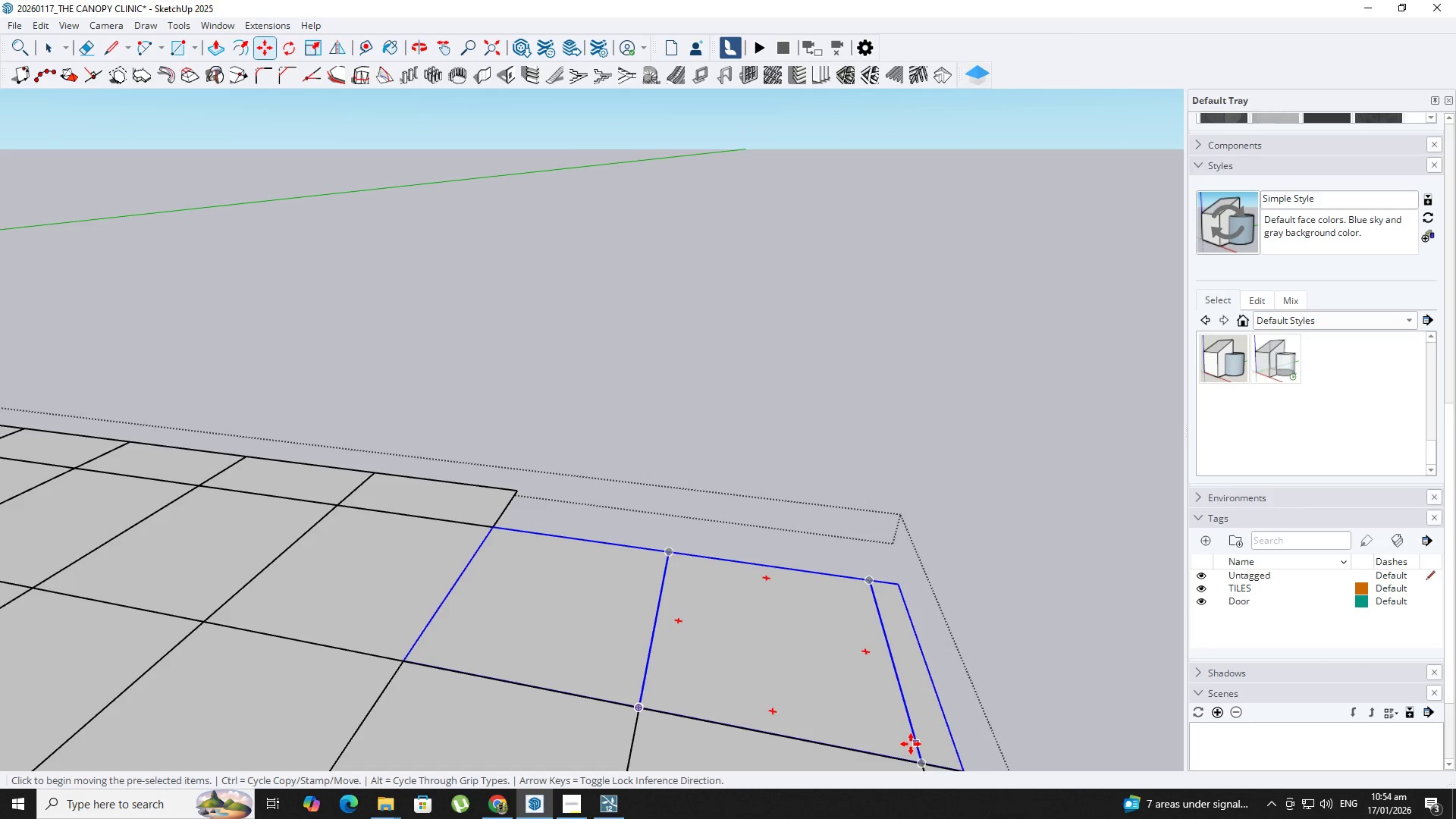 
hold_key(key=ShiftLeft, duration=0.34)
scroll: coordinate [817, 723], scroll_direction: up, amount: 17.0
 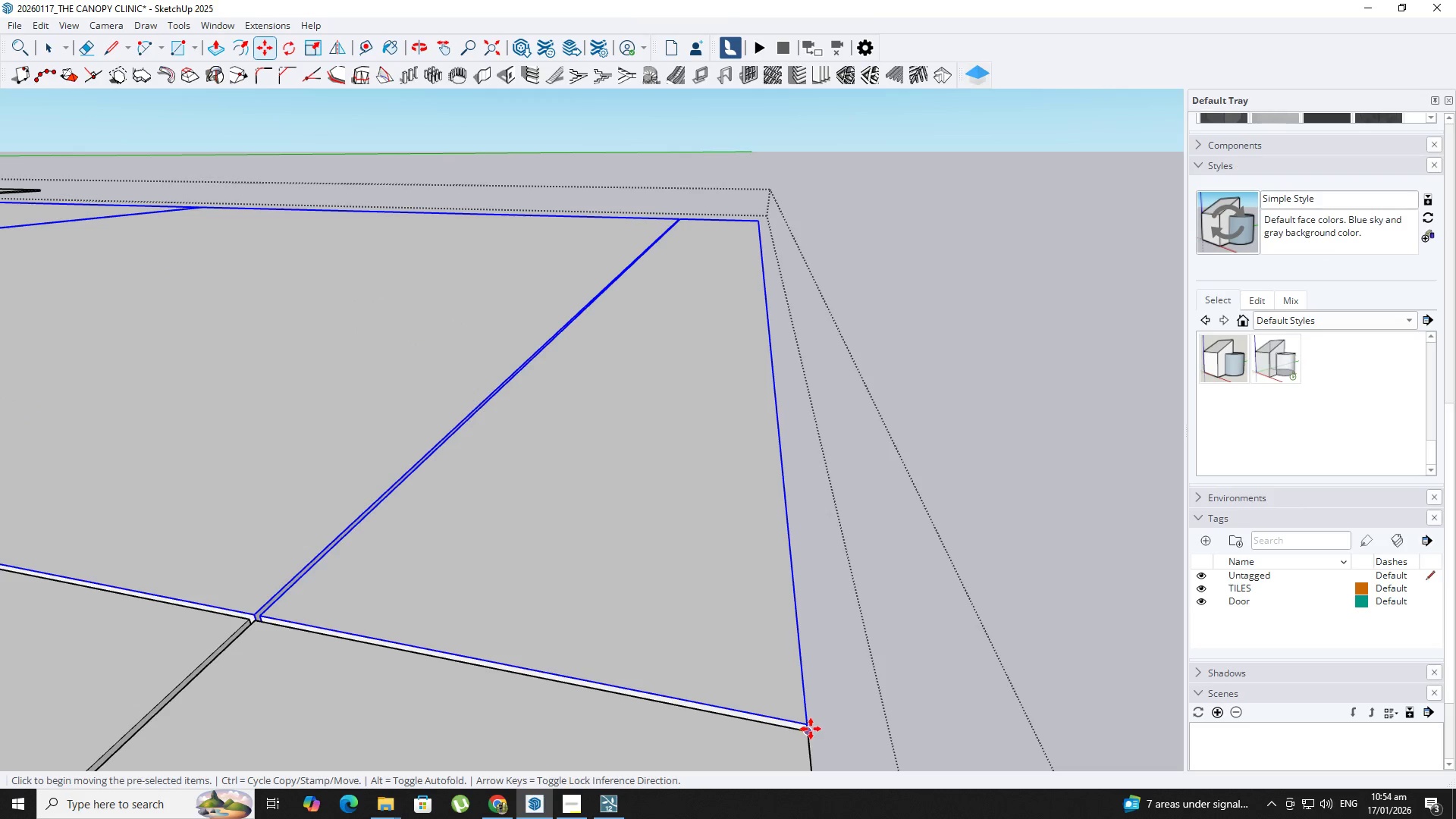 
key(Control+ControlLeft)
 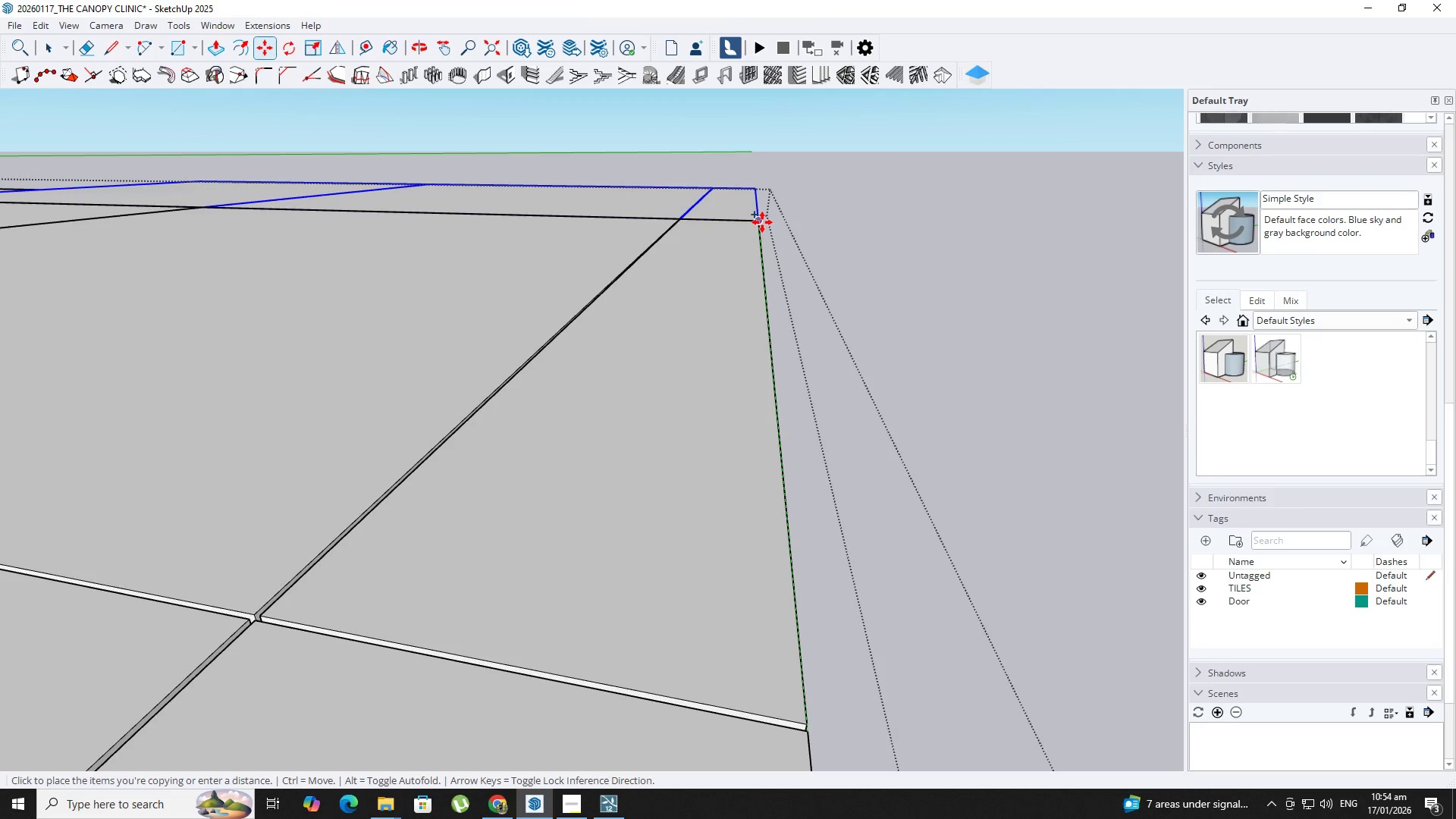 
hold_key(key=ShiftLeft, duration=0.31)
 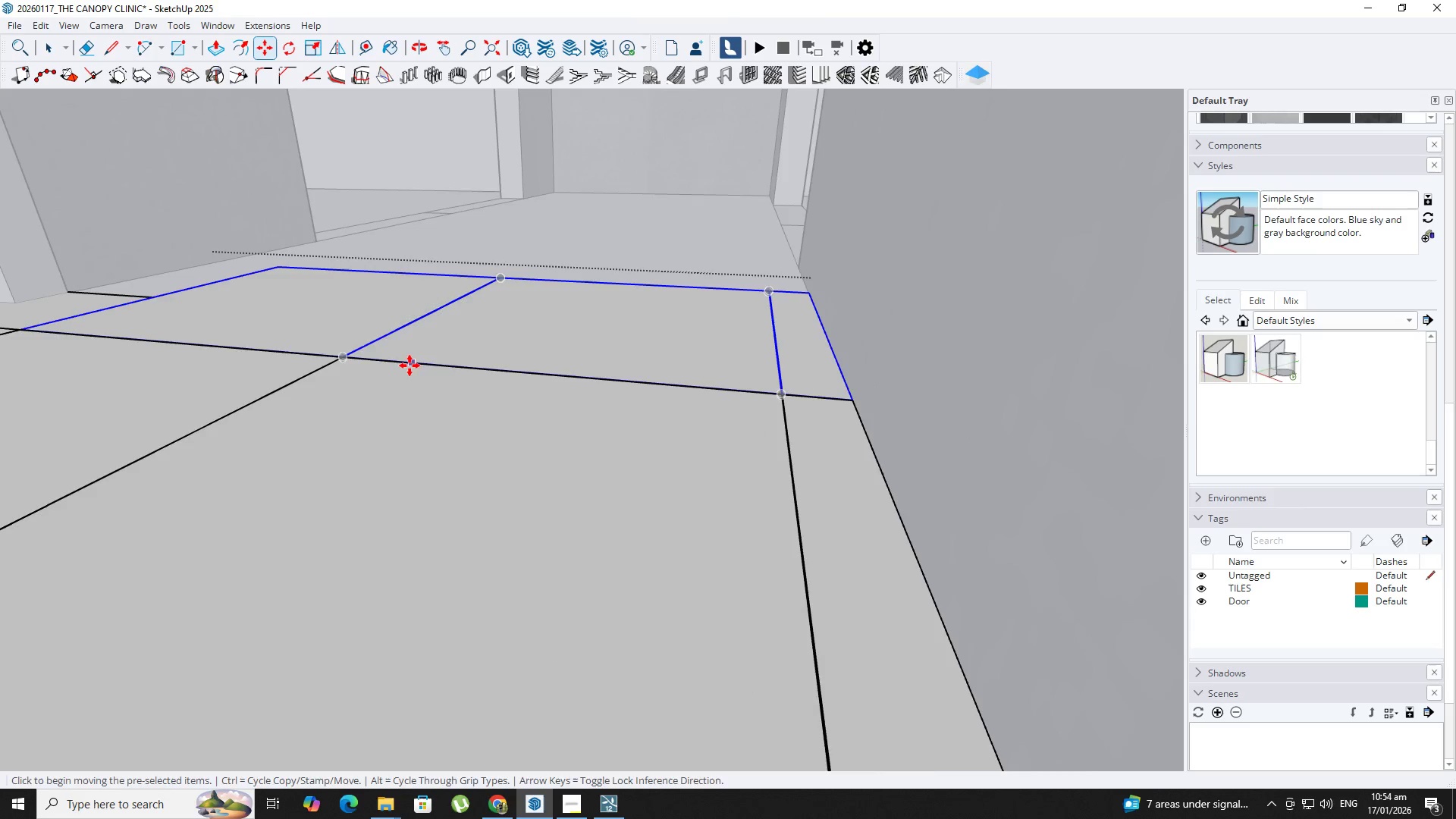 
key(Backquote)
 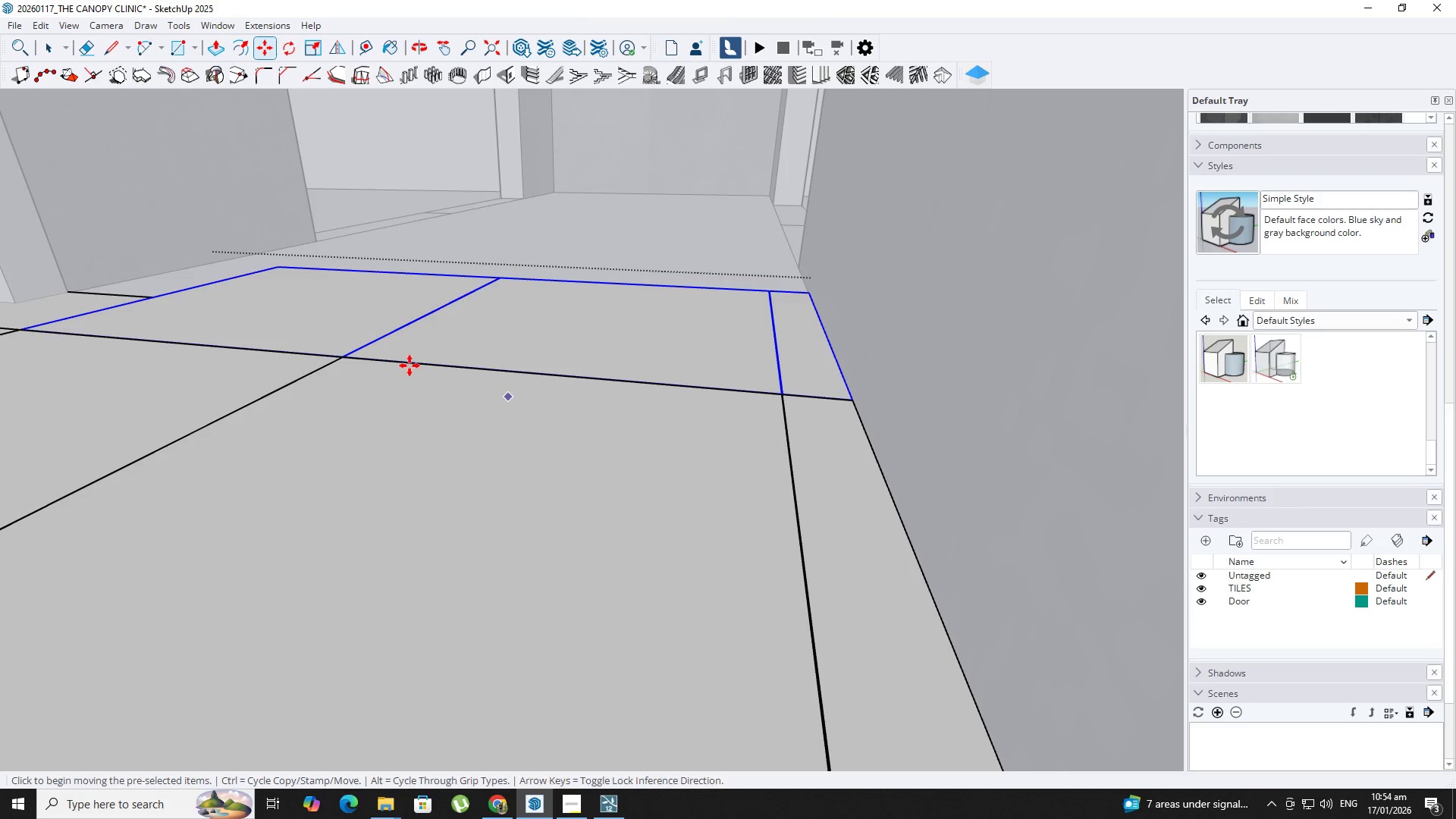 
scroll: coordinate [790, 455], scroll_direction: down, amount: 2.0
 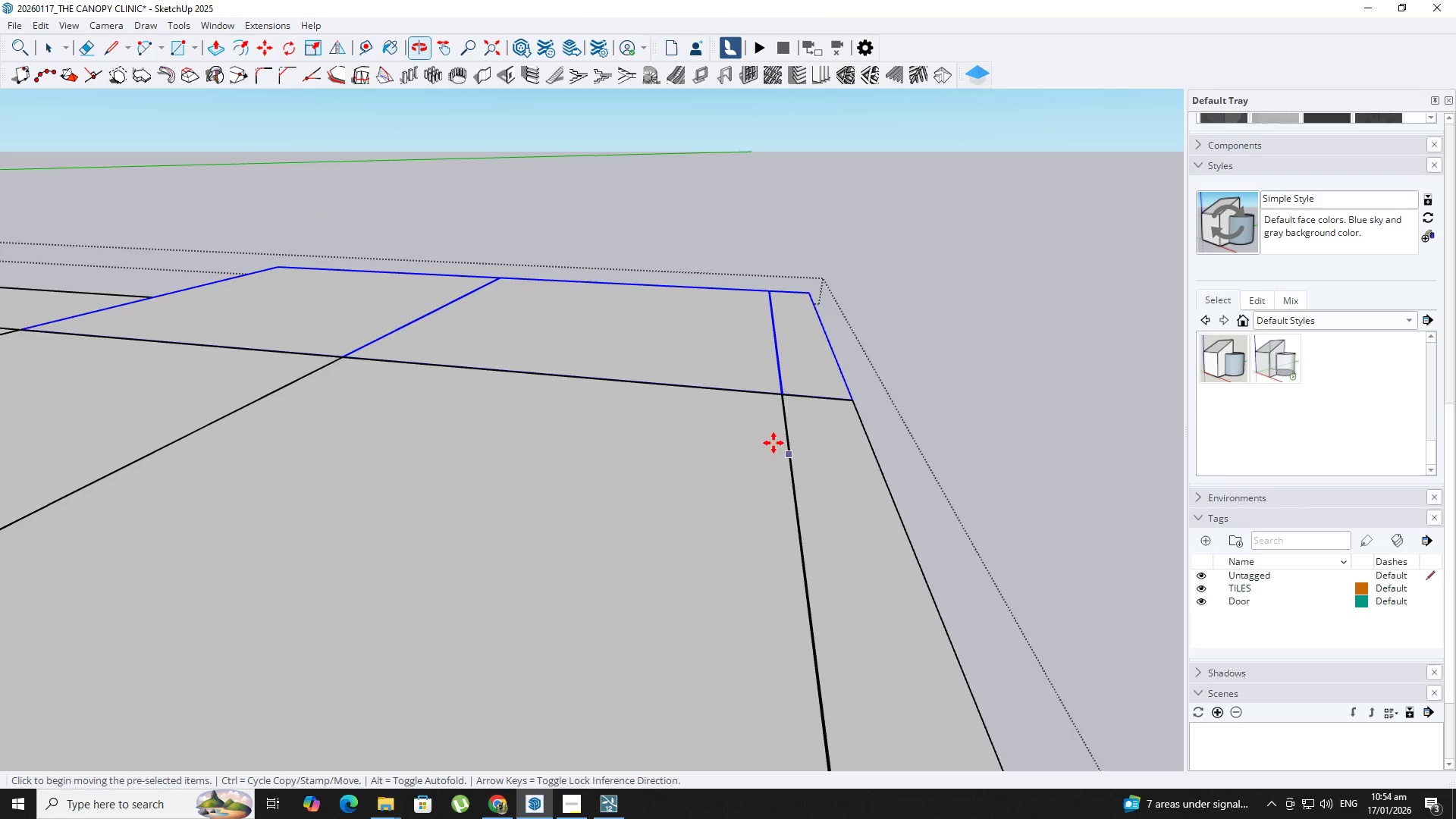 
hold_key(key=ShiftLeft, duration=0.33)
scroll: coordinate [619, 722], scroll_direction: down, amount: 1.0
 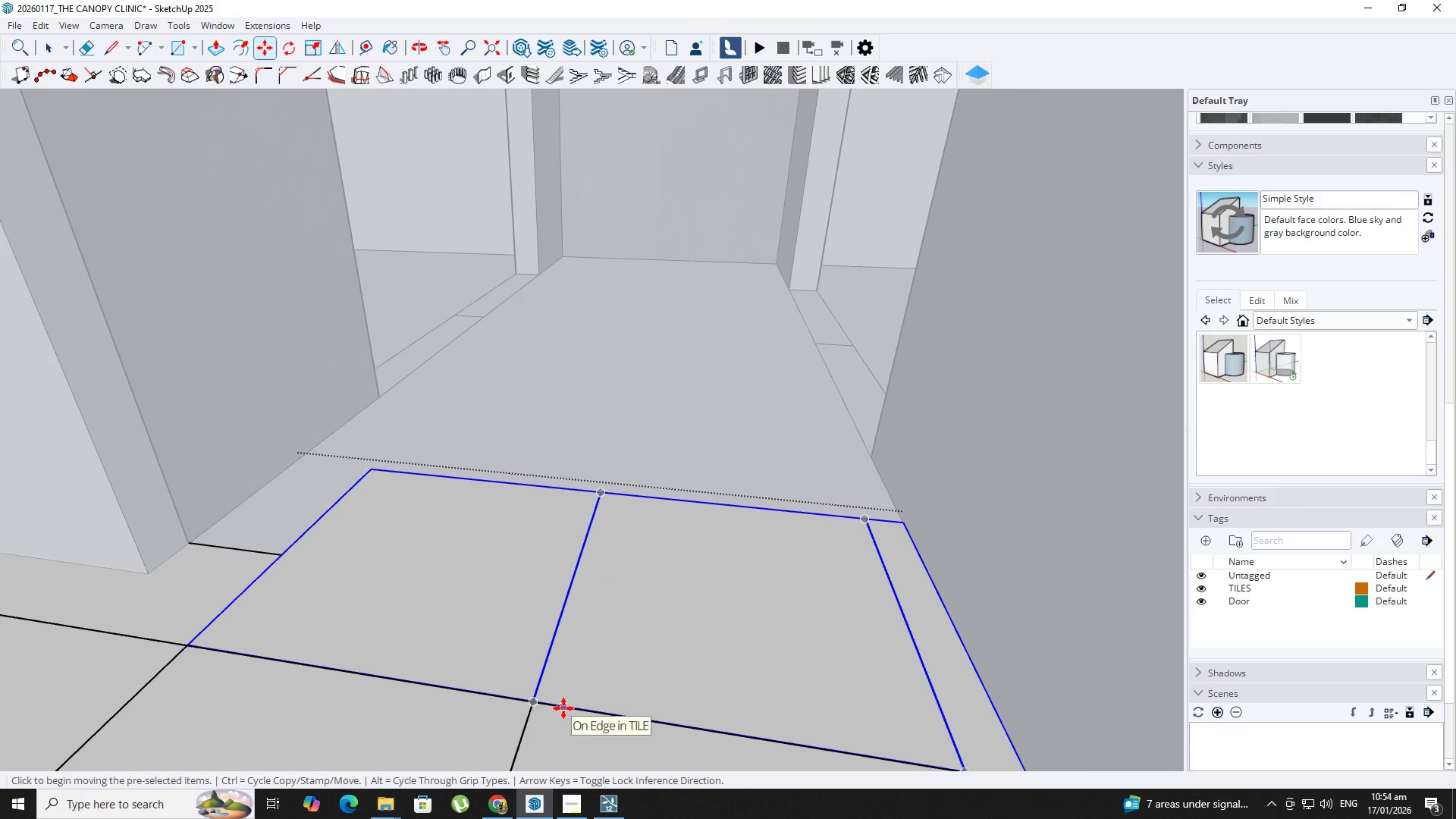 
key(NumpadMultiply)
 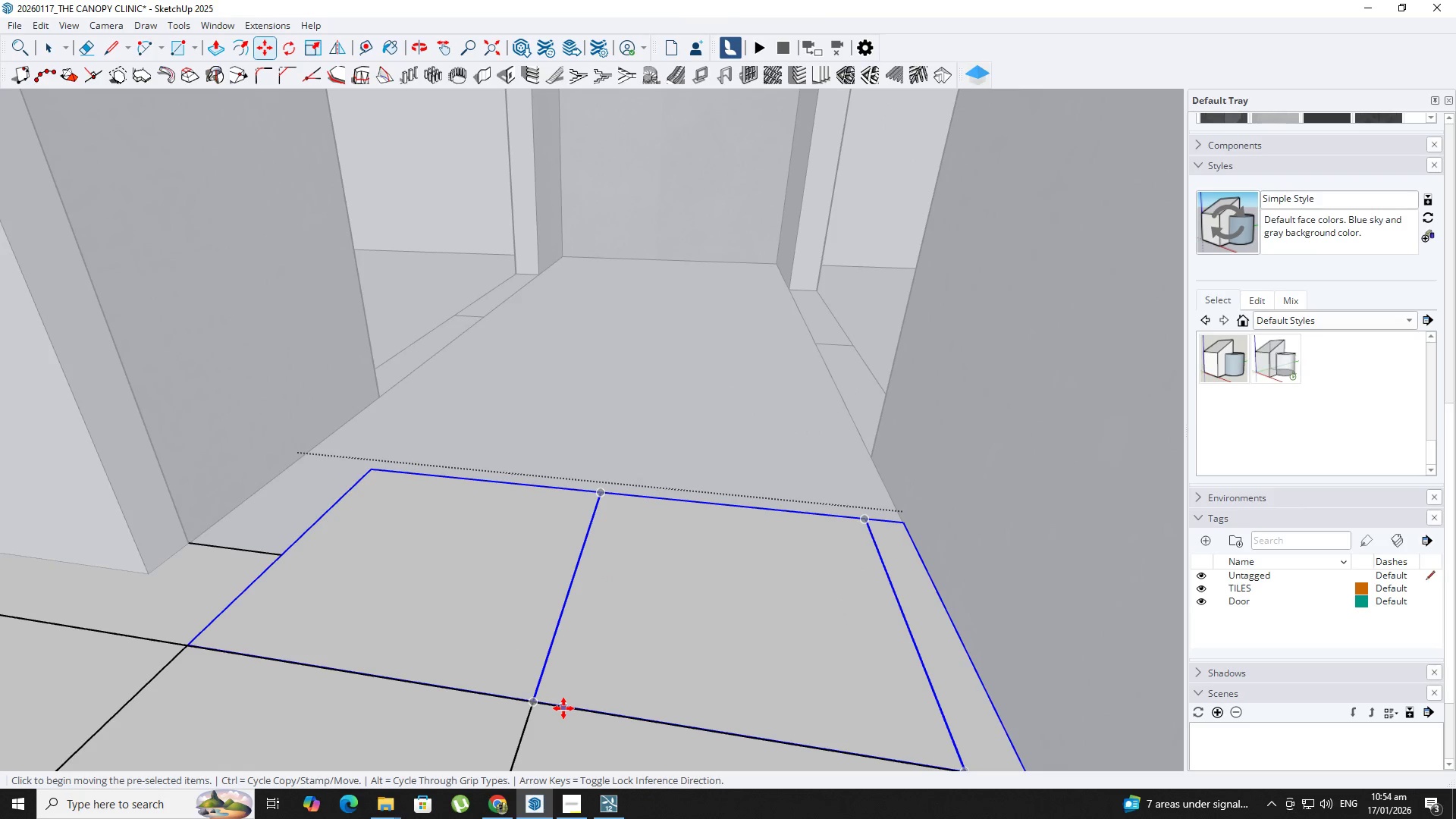 
key(Numpad6)
 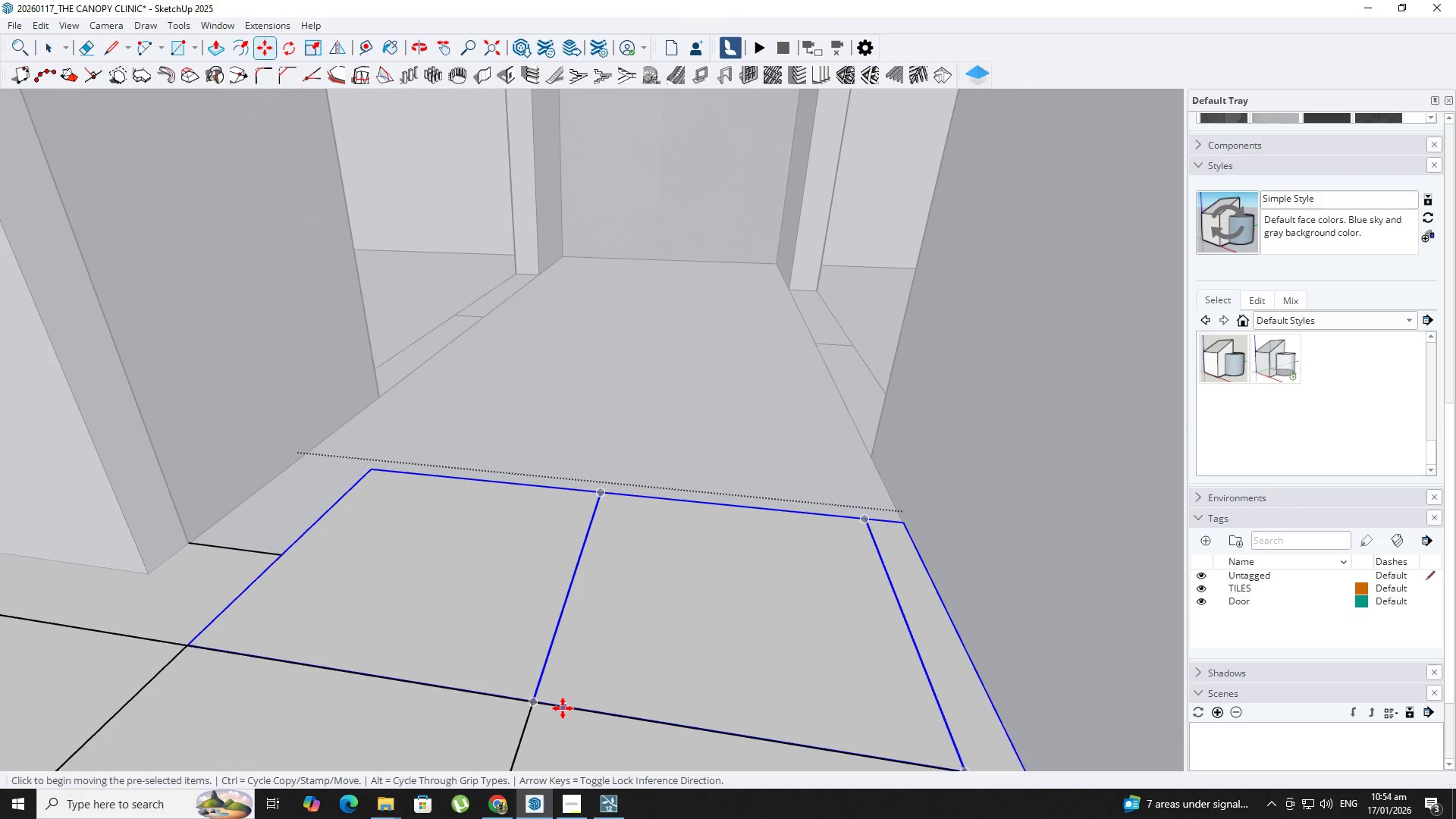 
key(NumpadEnter)
 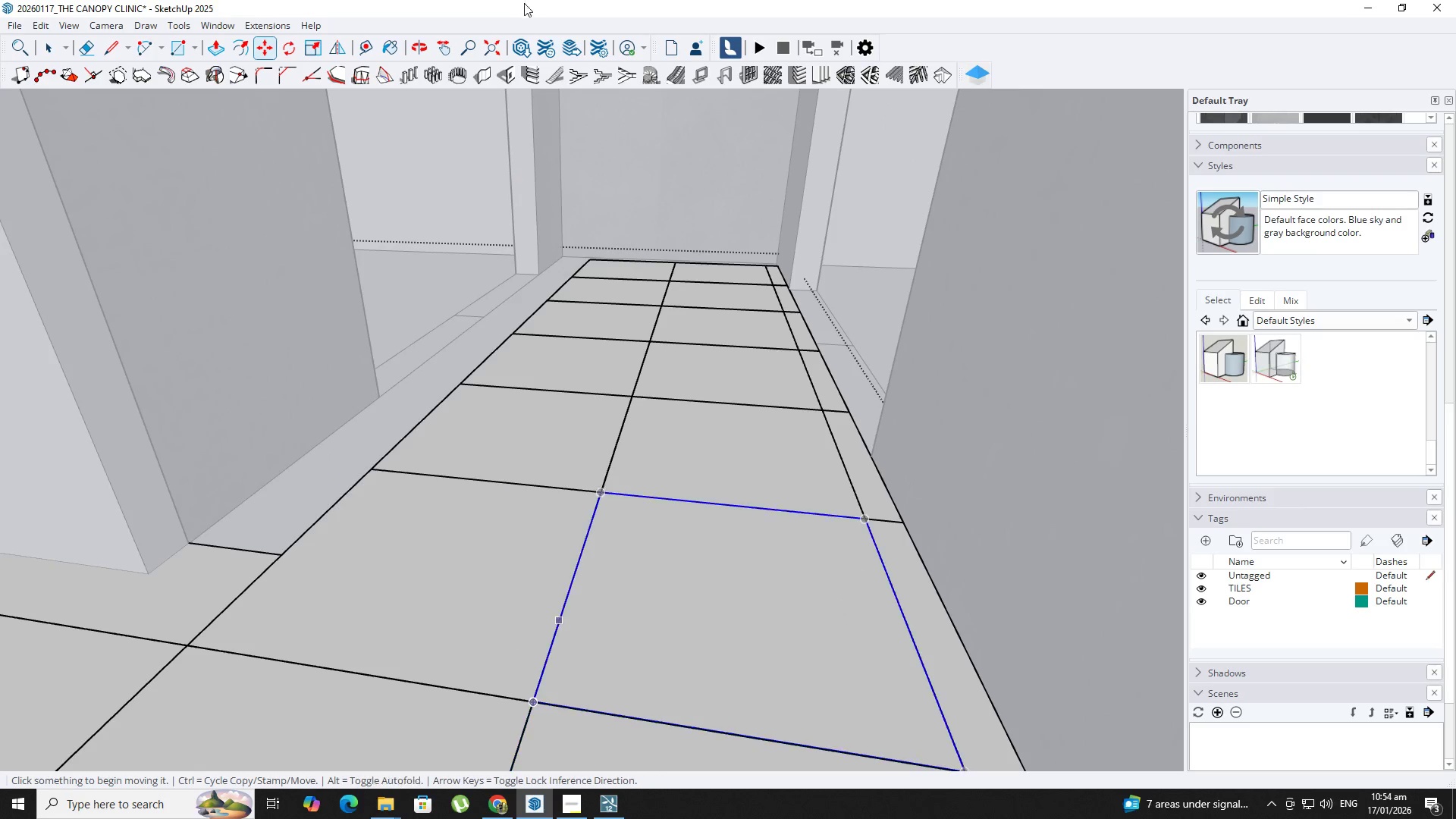 
hold_key(key=ShiftLeft, duration=0.56)
 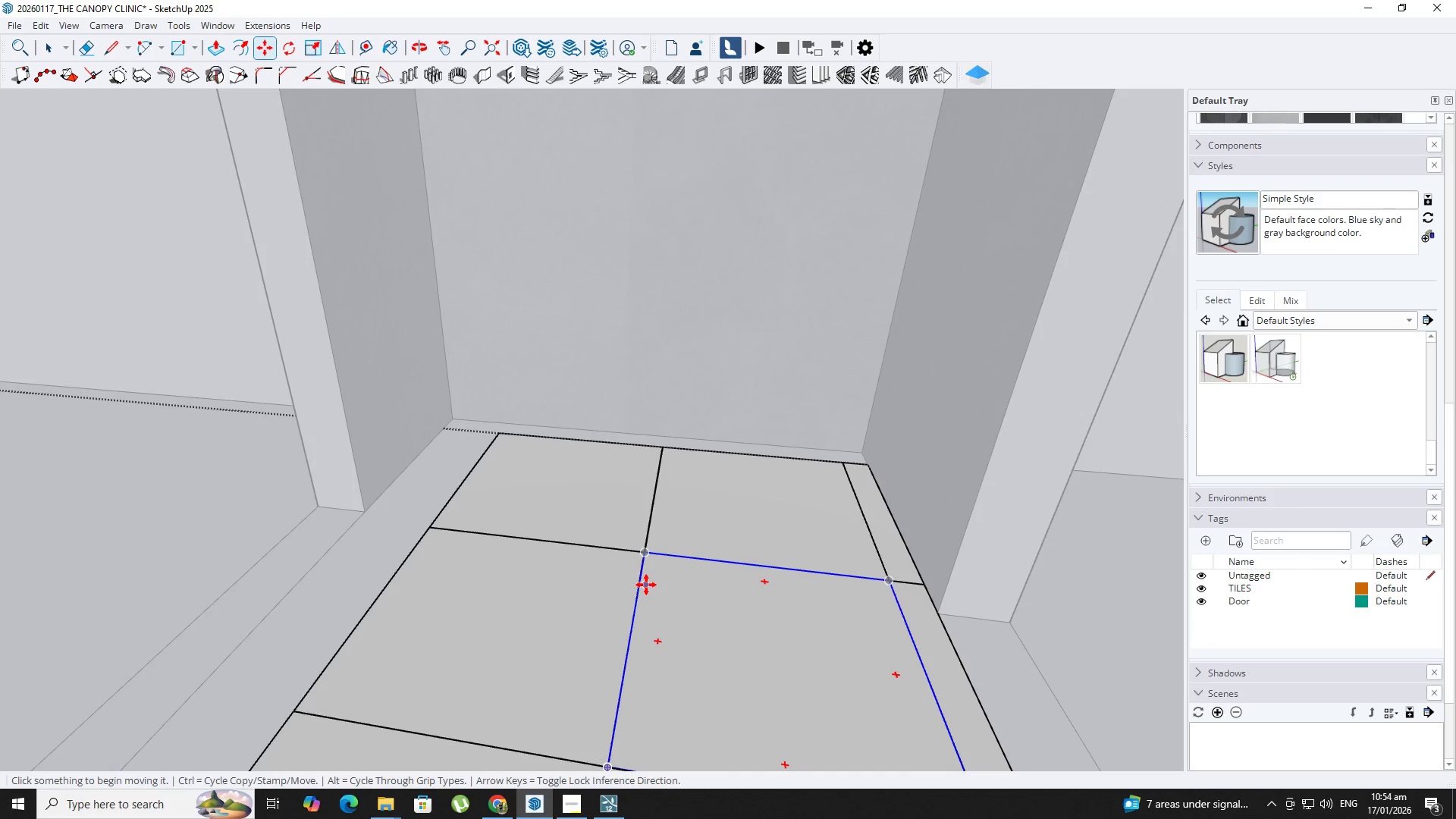 
scroll: coordinate [752, 275], scroll_direction: up, amount: 9.0
 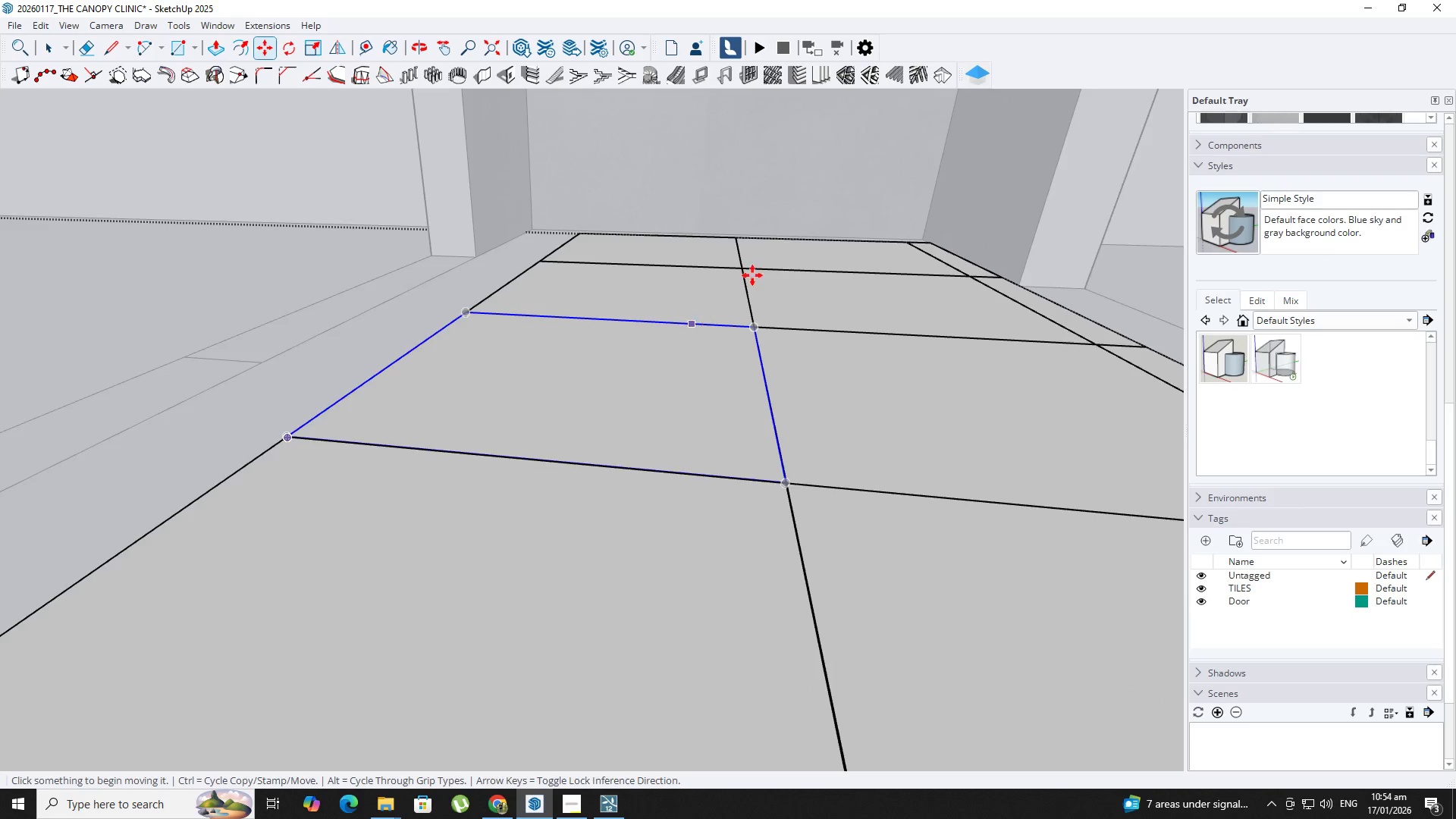 
key(NumpadMultiply)
 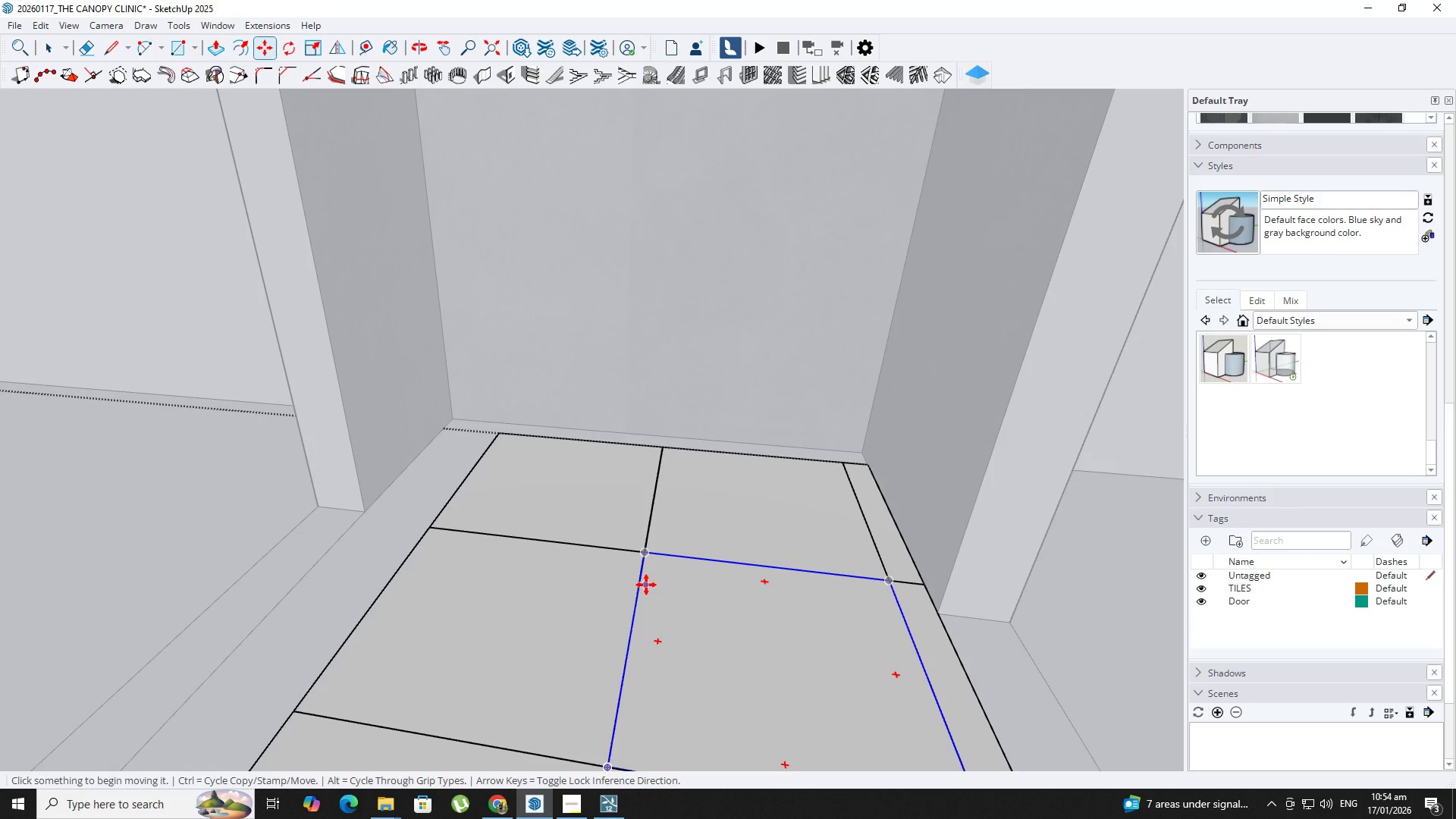 
key(Numpad7)
 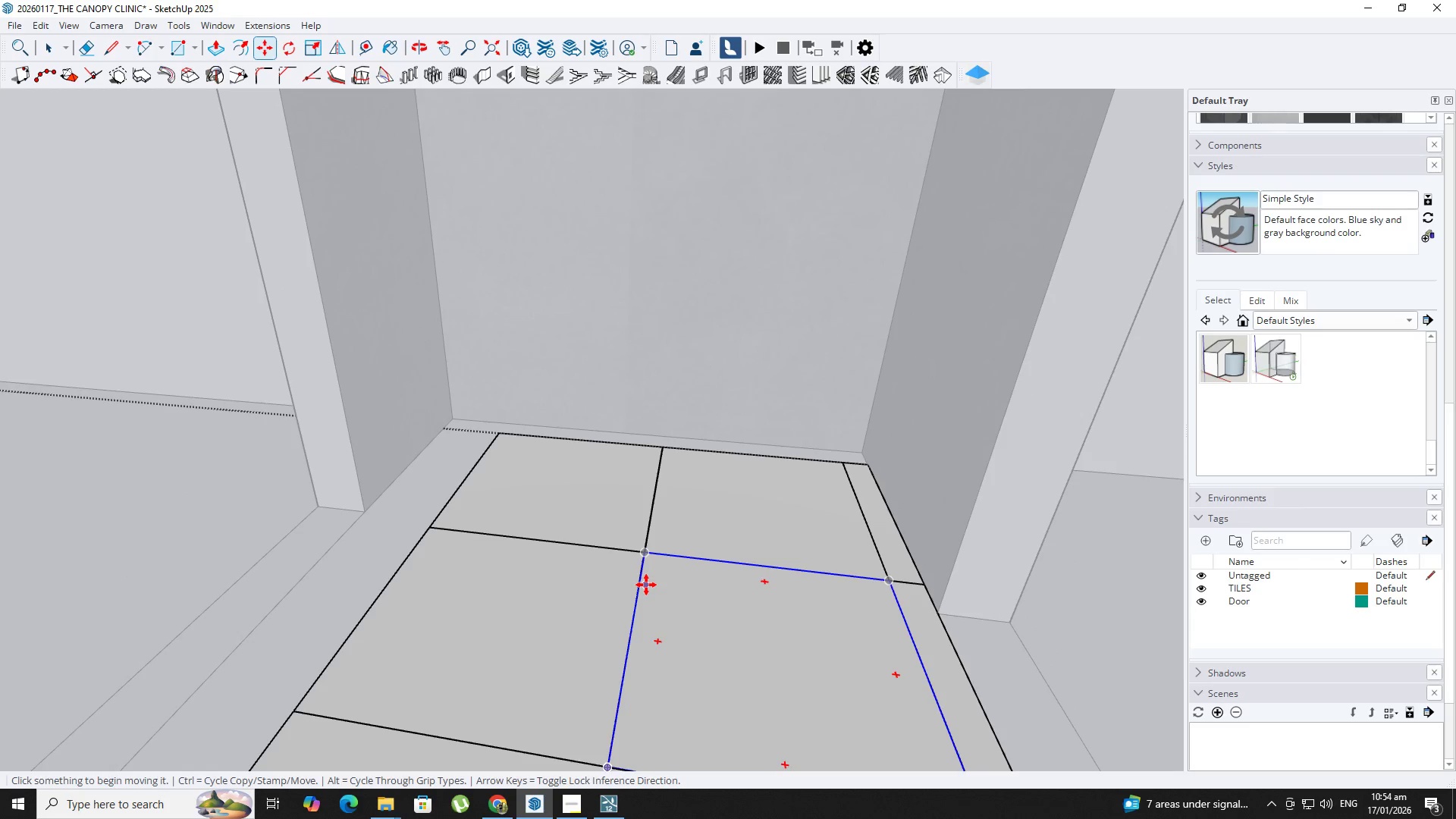 
key(NumpadEnter)
 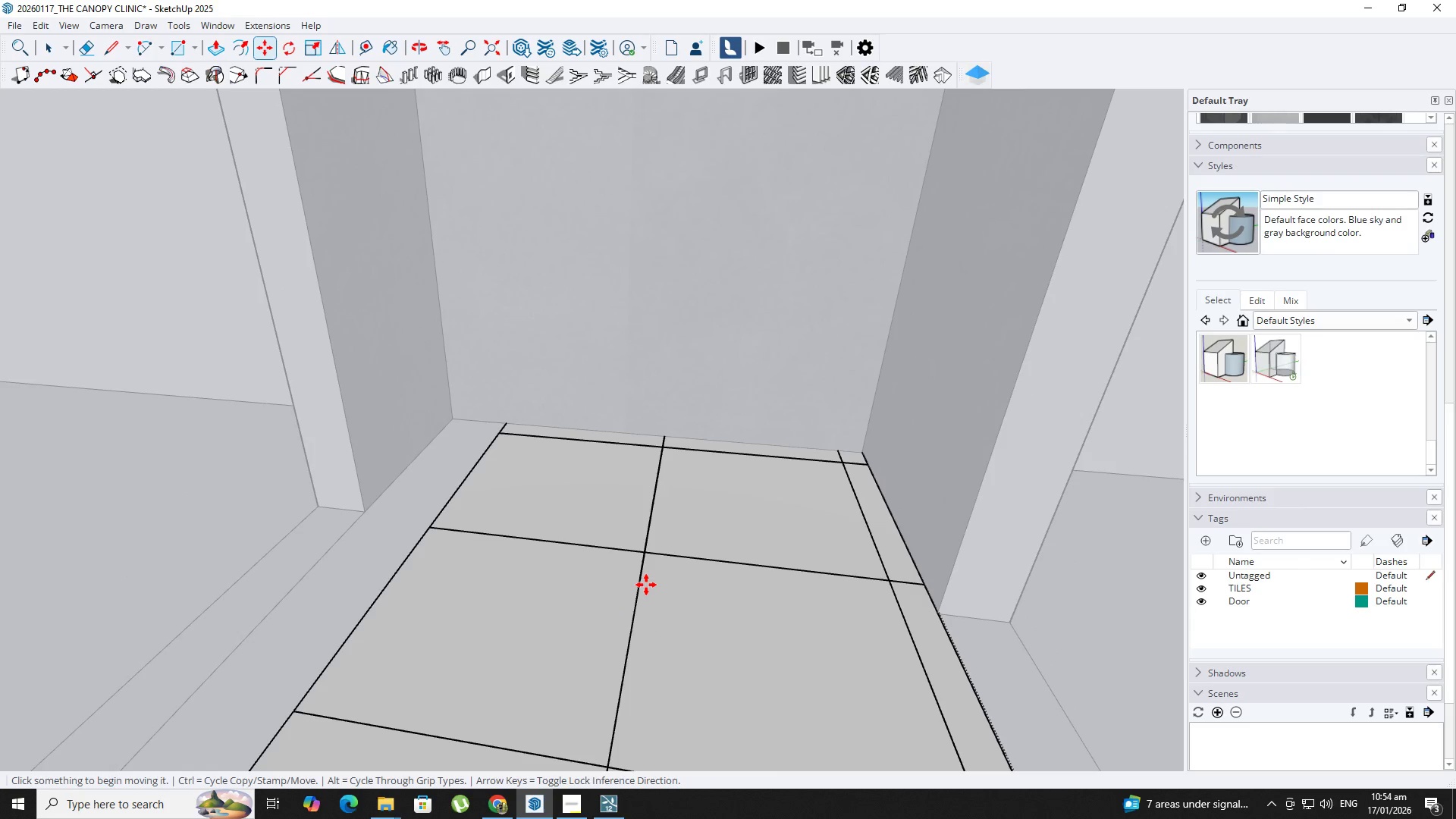 
key(Backquote)
 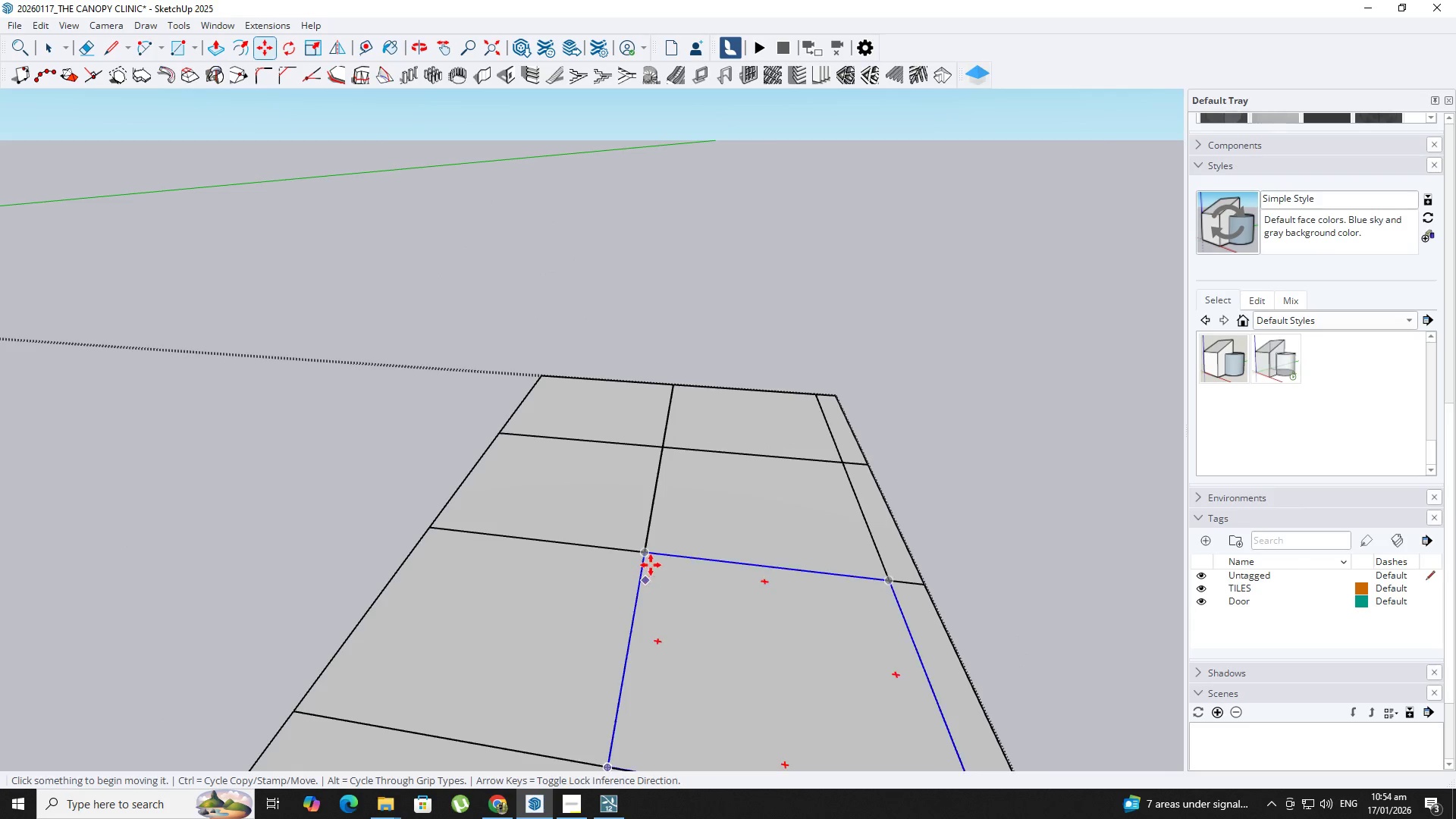 
key(Space)
 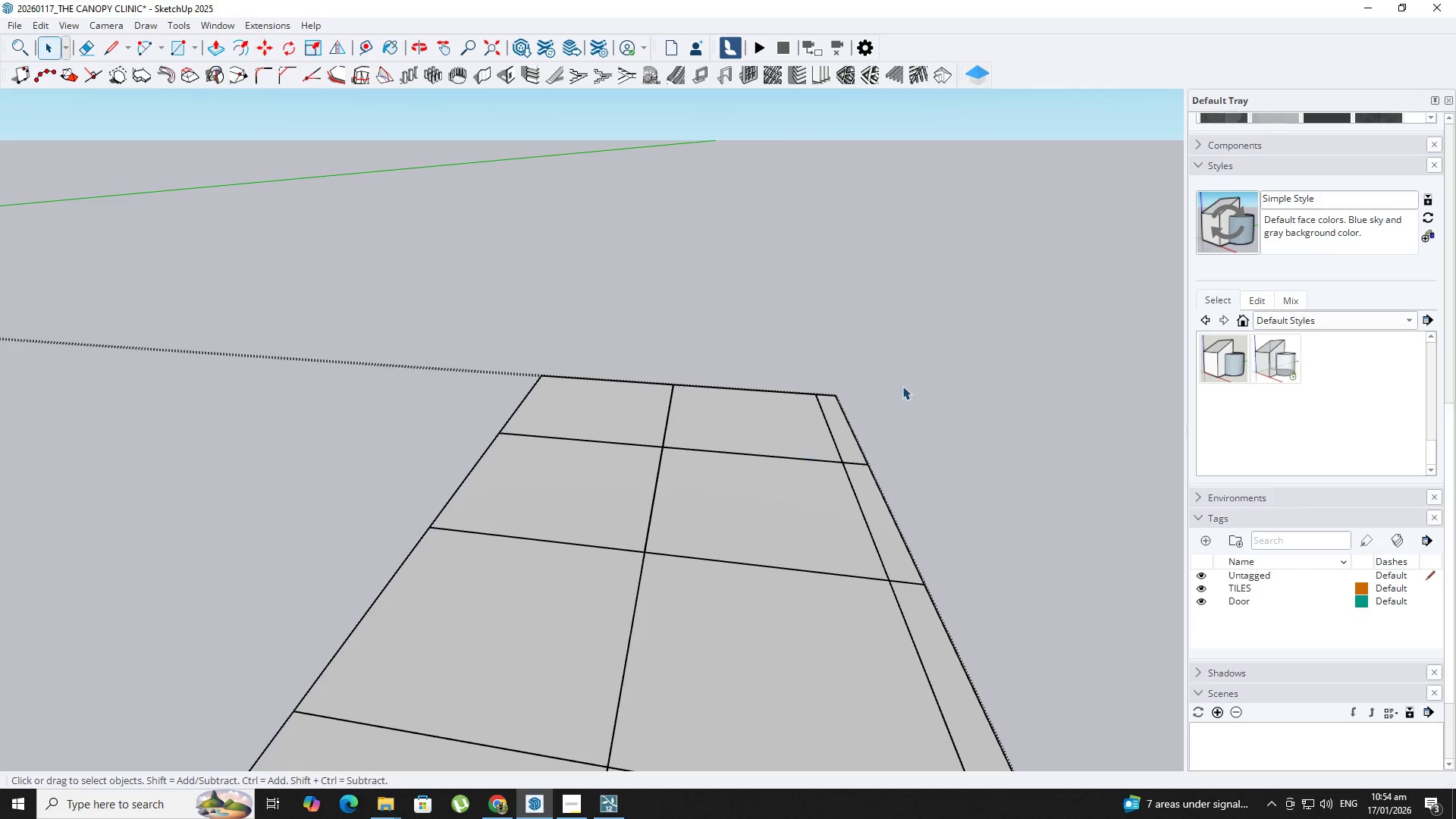 
left_click_drag(start_coordinate=[907, 384], to_coordinate=[578, 406])
 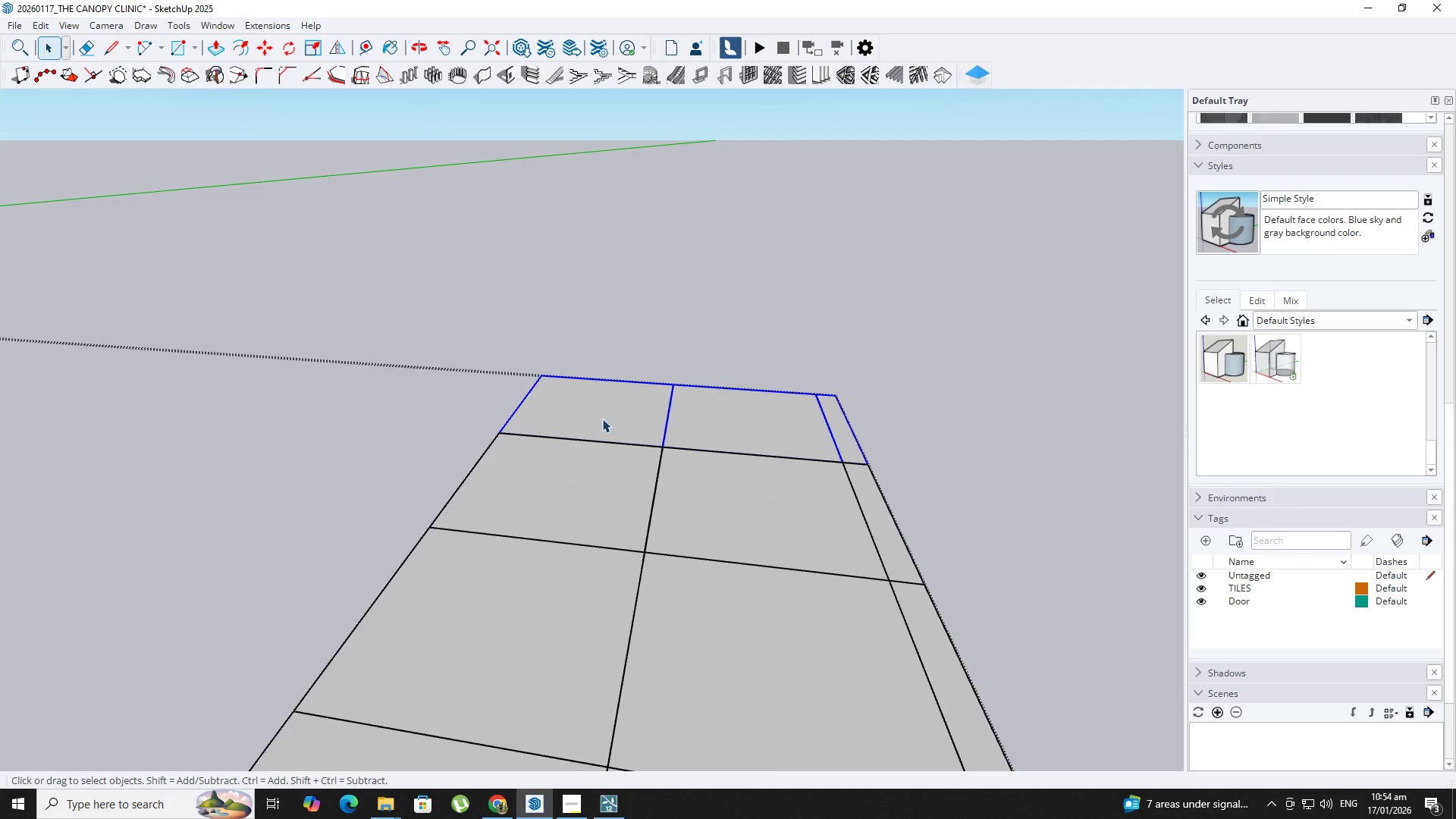 
right_click([603, 419])
 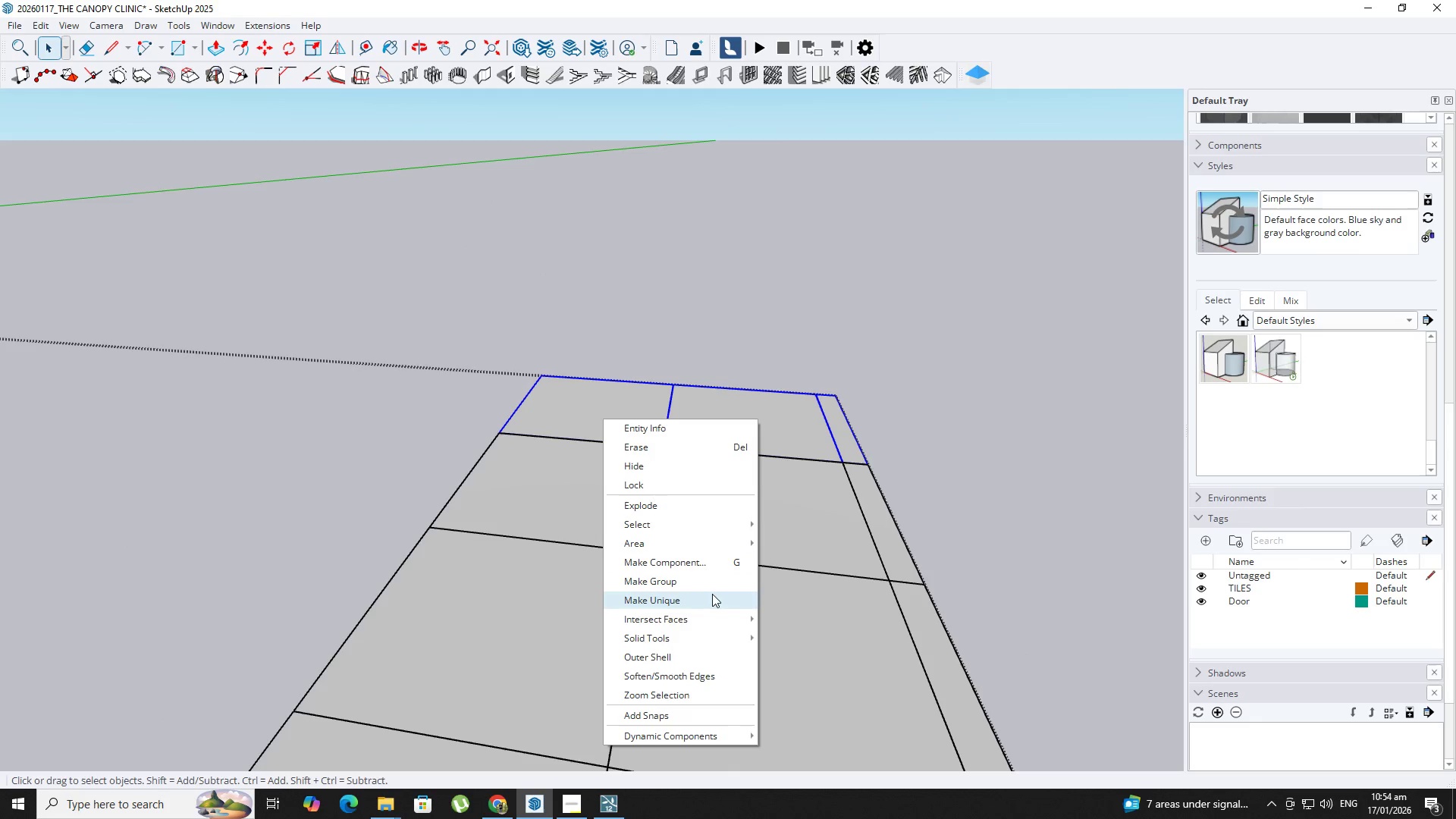 
scroll: coordinate [723, 548], scroll_direction: up, amount: 1.0
 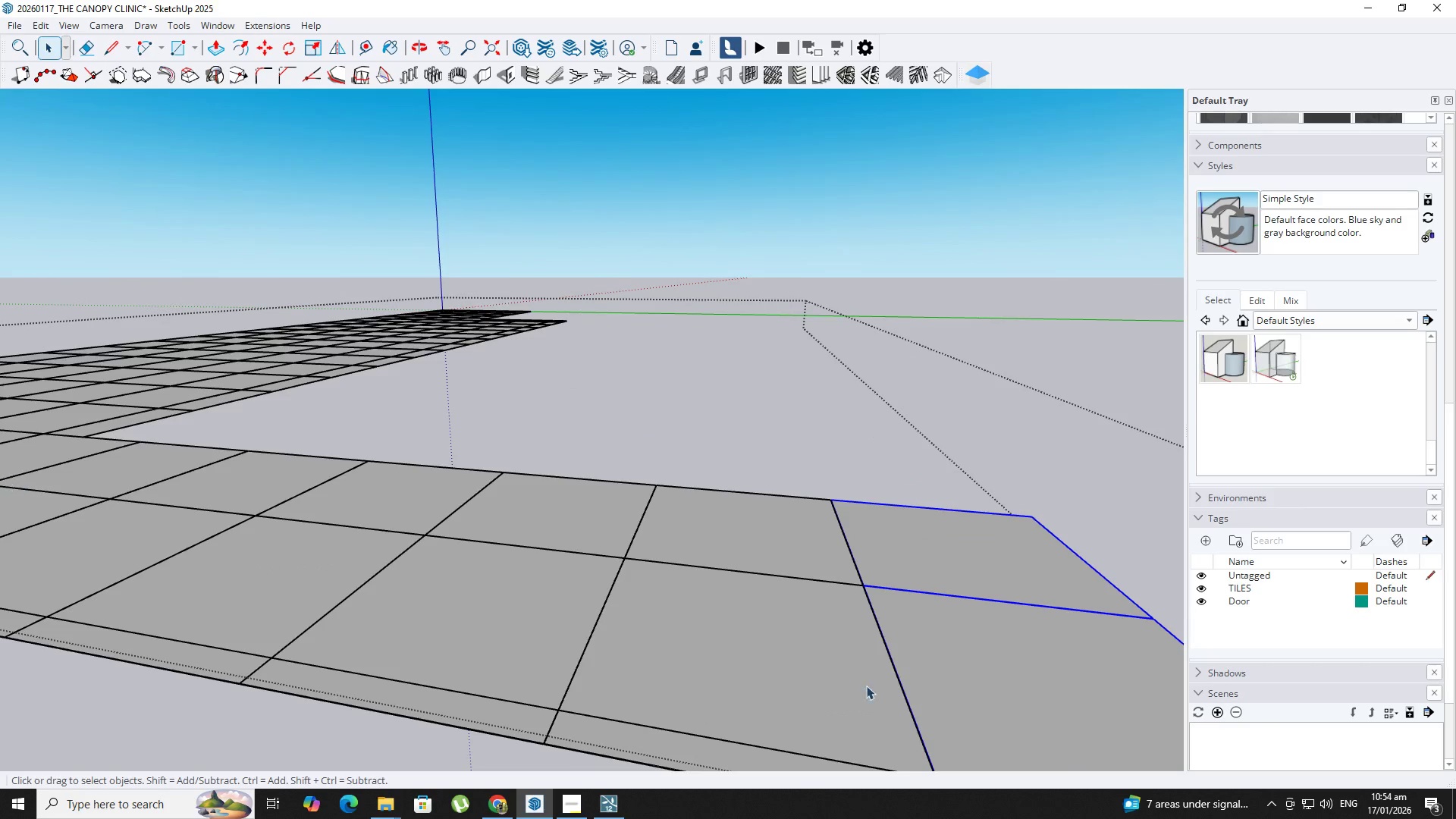 
hold_key(key=ShiftLeft, duration=0.64)
 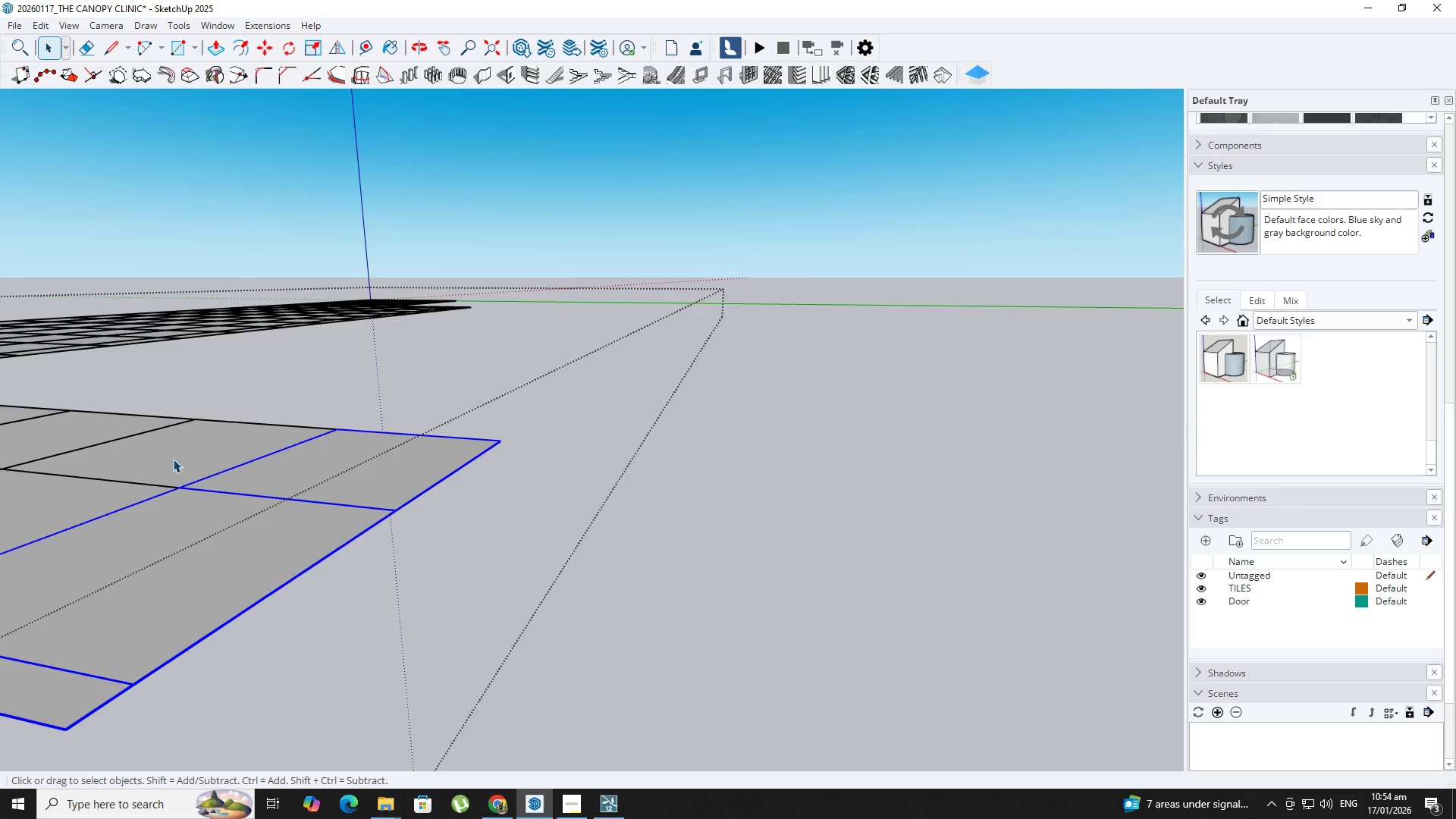 
double_click([416, 494])
 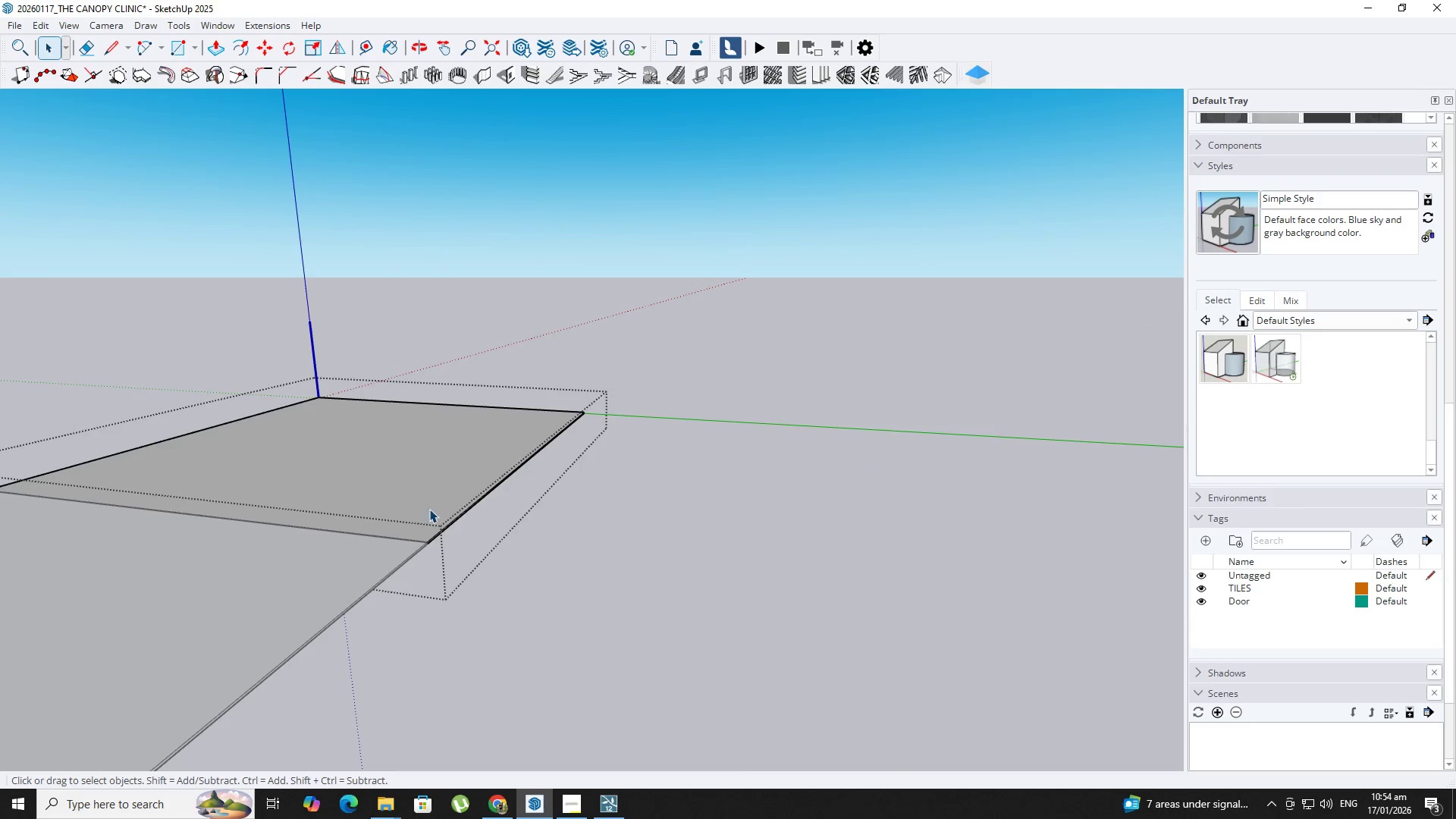 
scroll: coordinate [416, 493], scroll_direction: up, amount: 7.0
 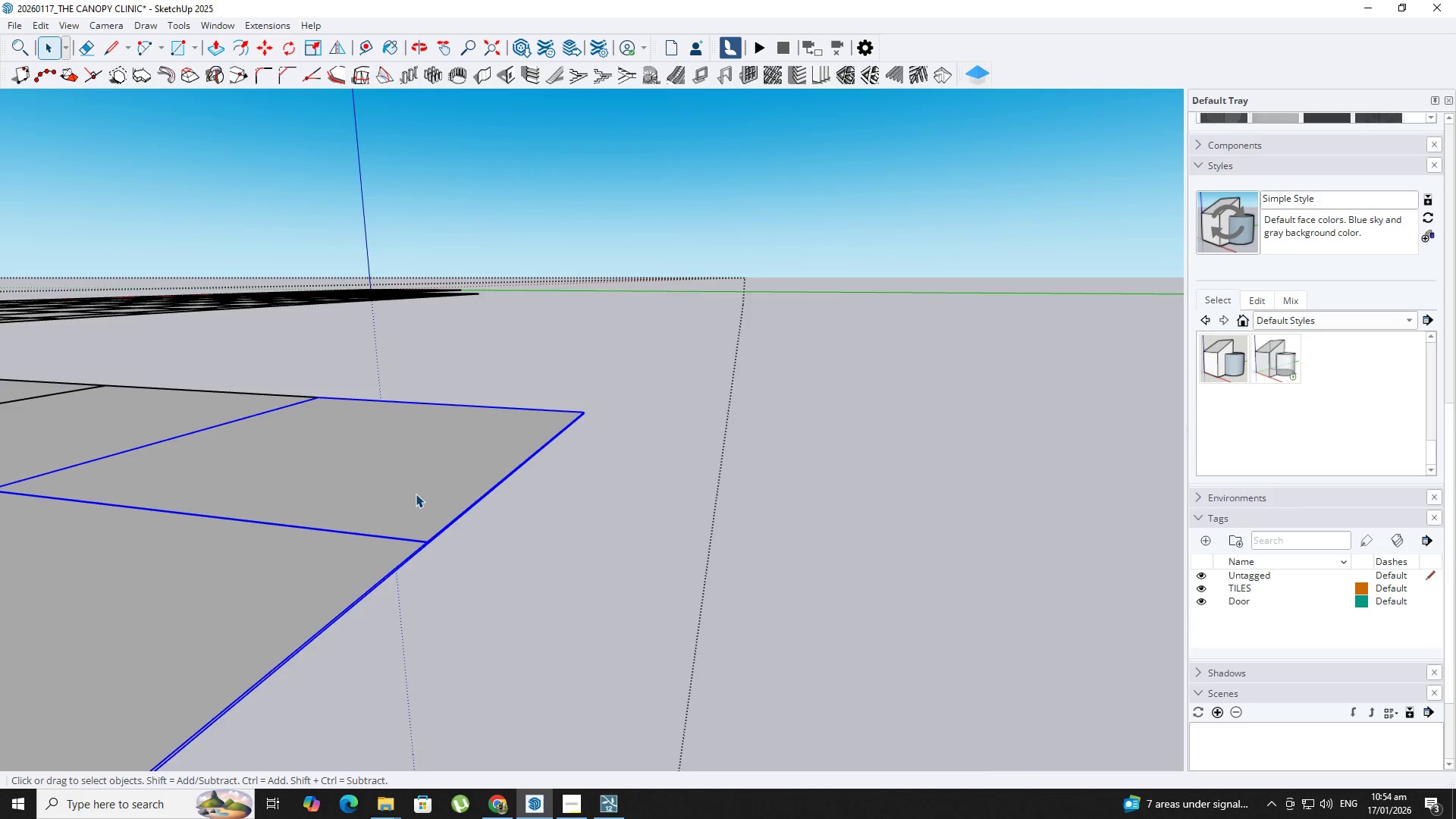 
key(P)
 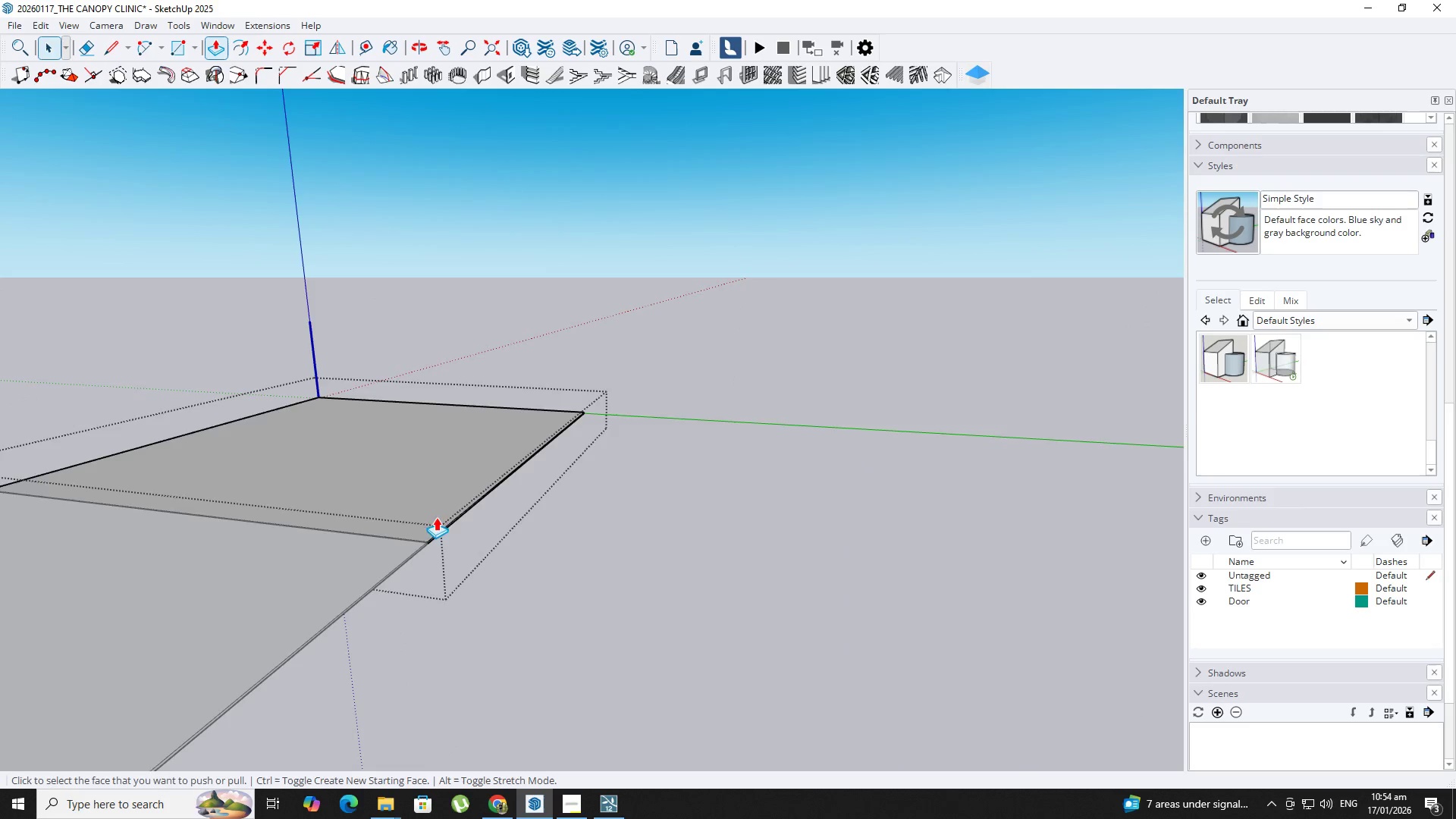 
scroll: coordinate [446, 527], scroll_direction: up, amount: 6.0
 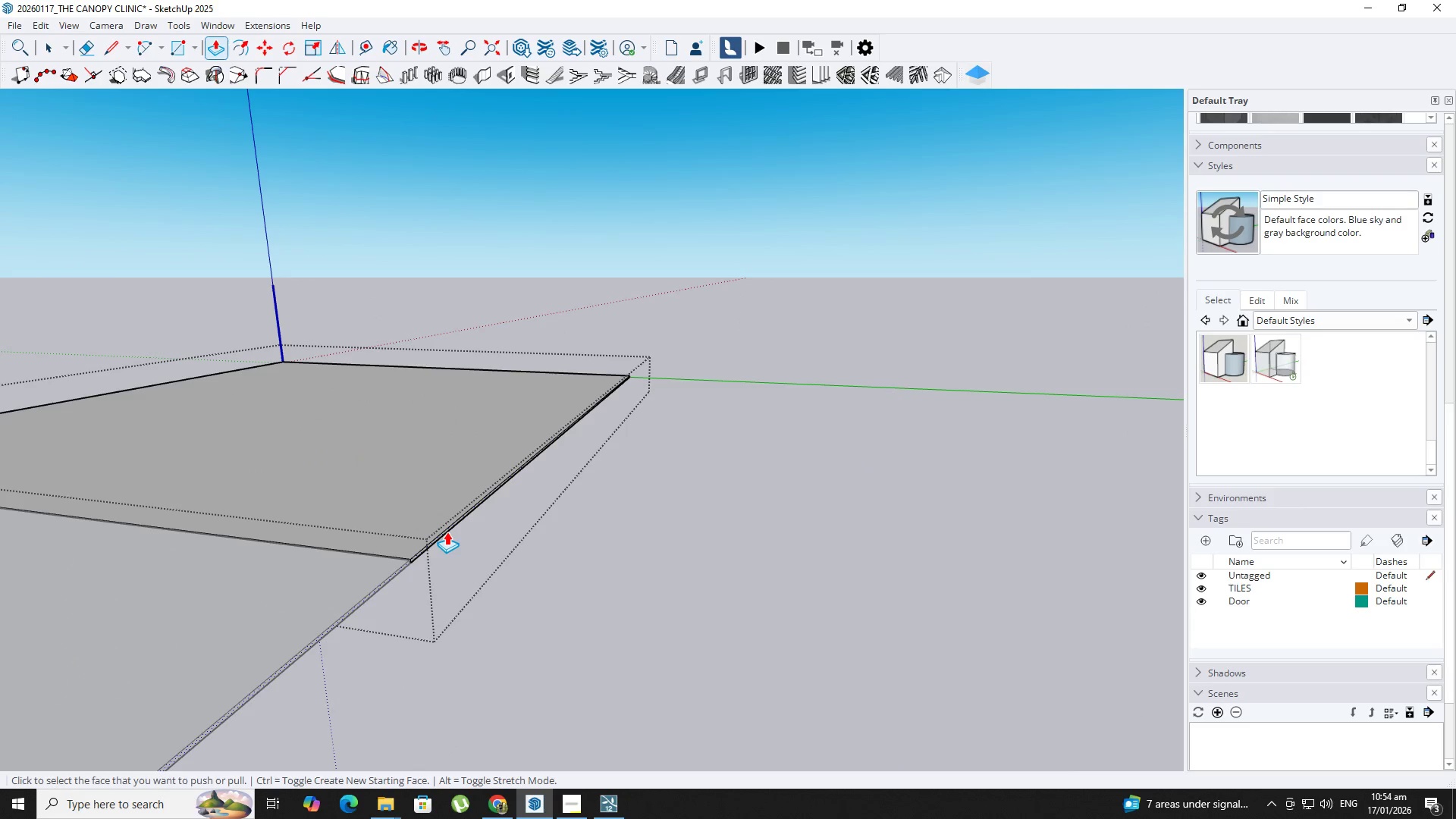 
left_click([447, 532])
 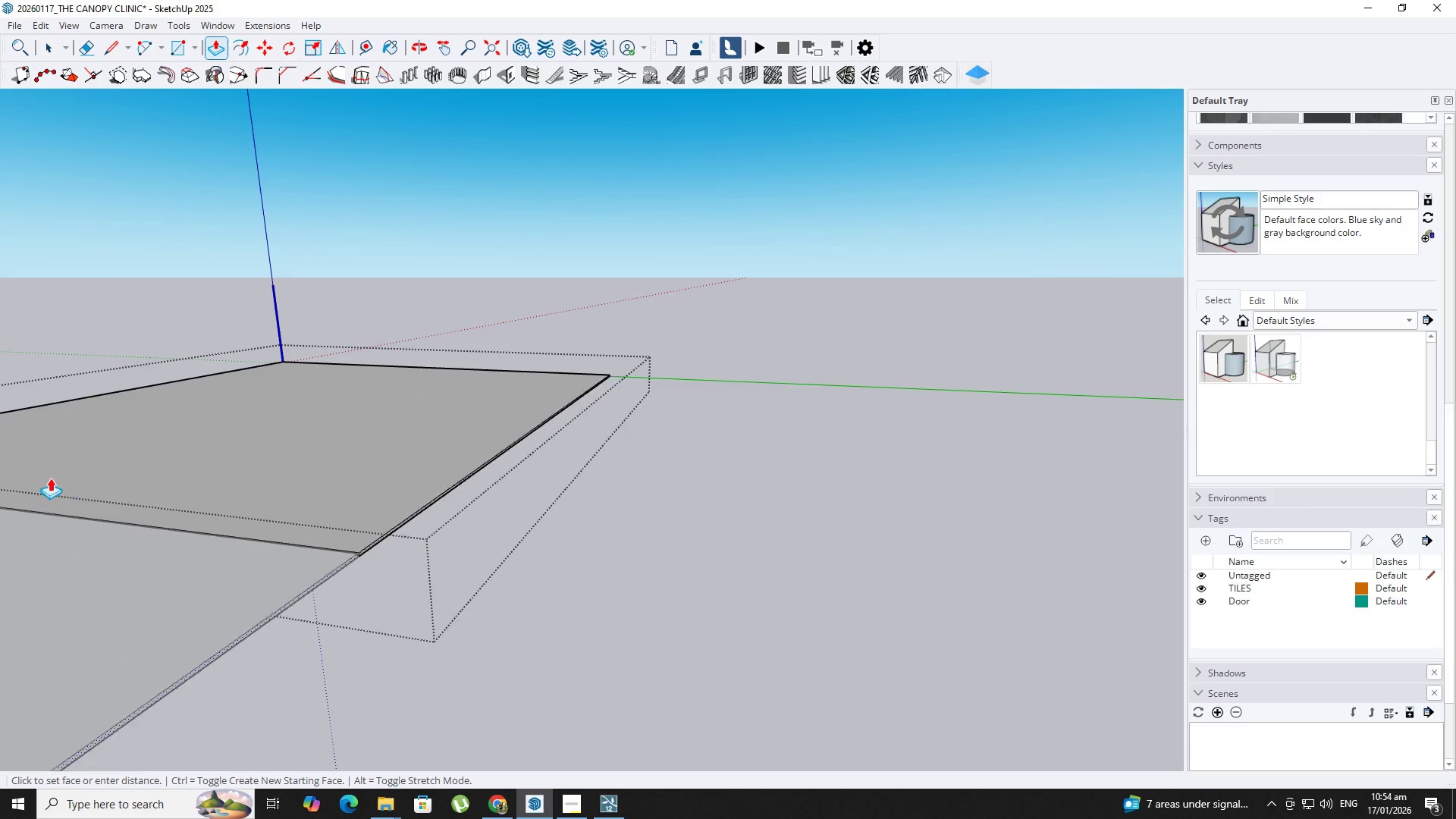 
hold_key(key=ShiftLeft, duration=0.38)
 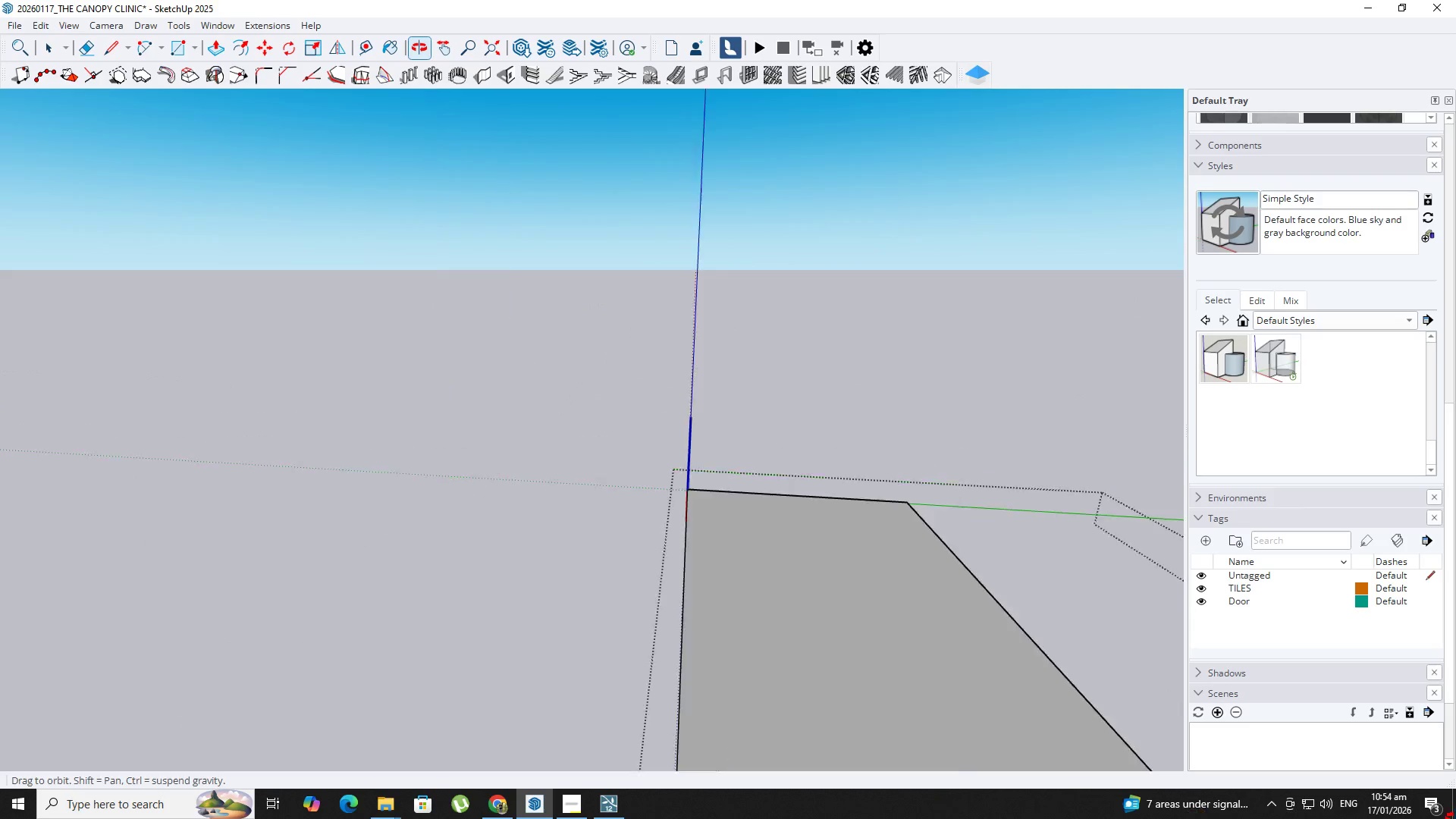 
key(Backquote)
 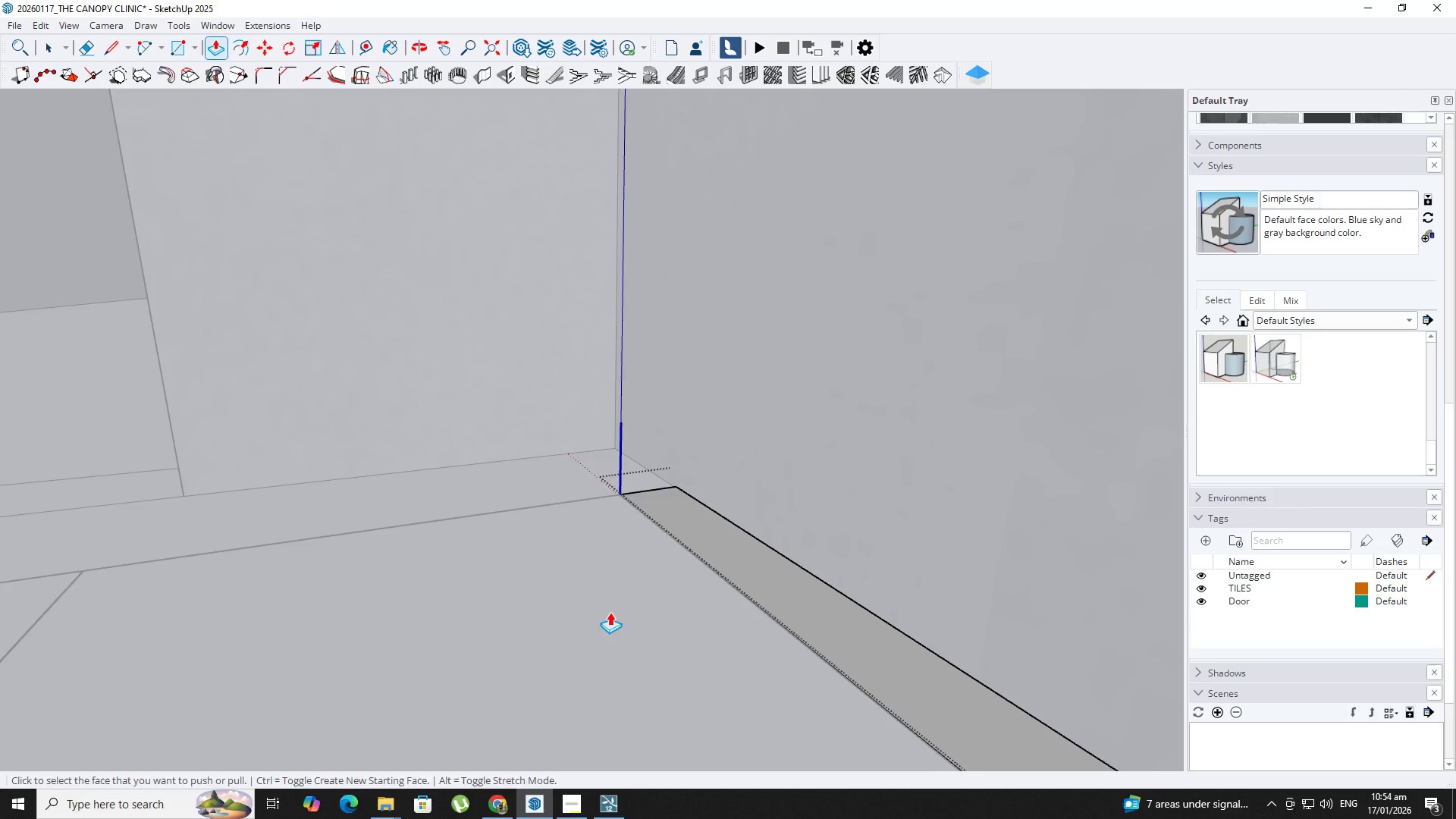 
scroll: coordinate [1455, 818], scroll_direction: up, amount: 1.0
 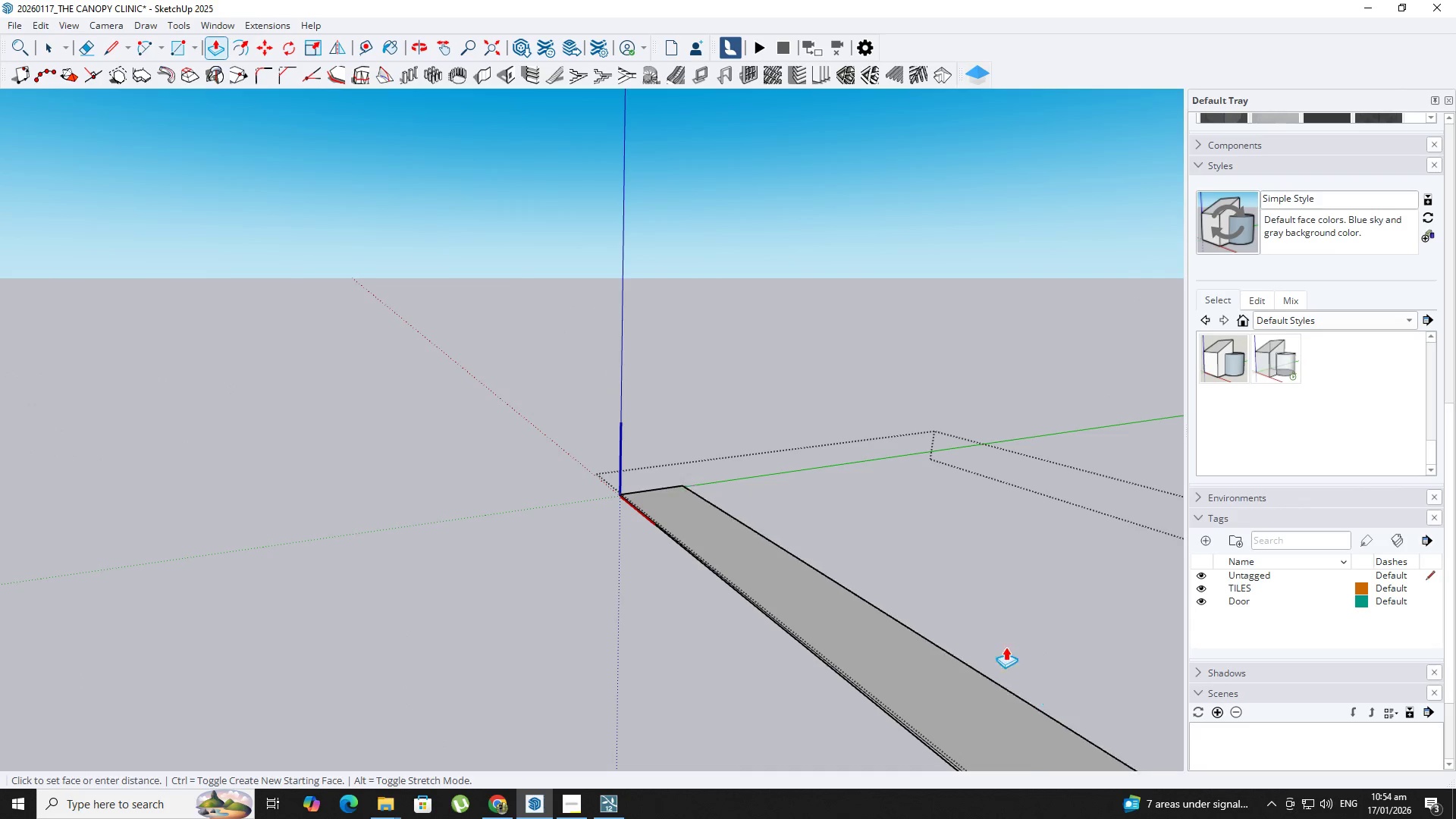 
key(Shift+ShiftLeft)
 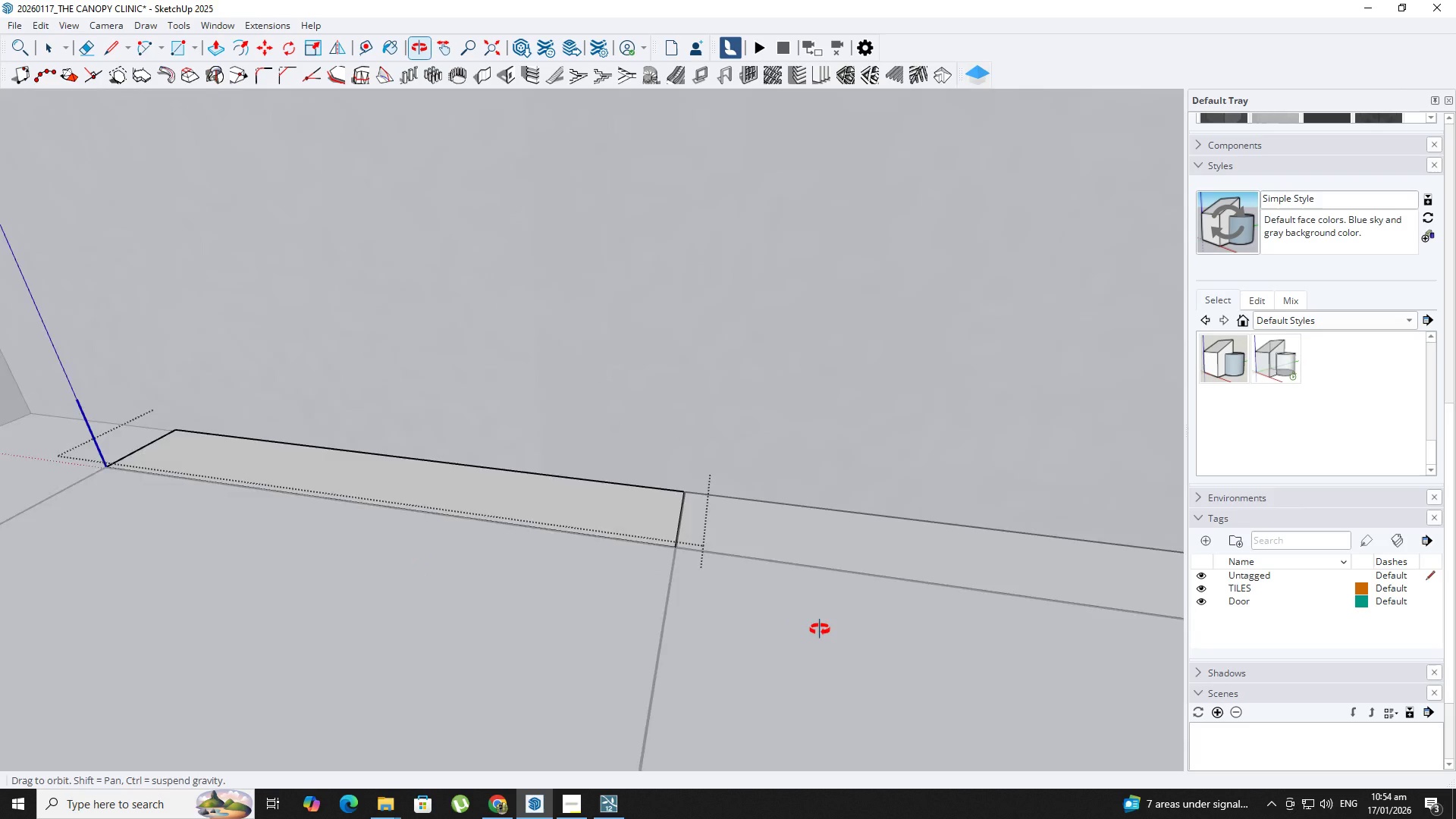 
hold_key(key=ShiftLeft, duration=0.31)
 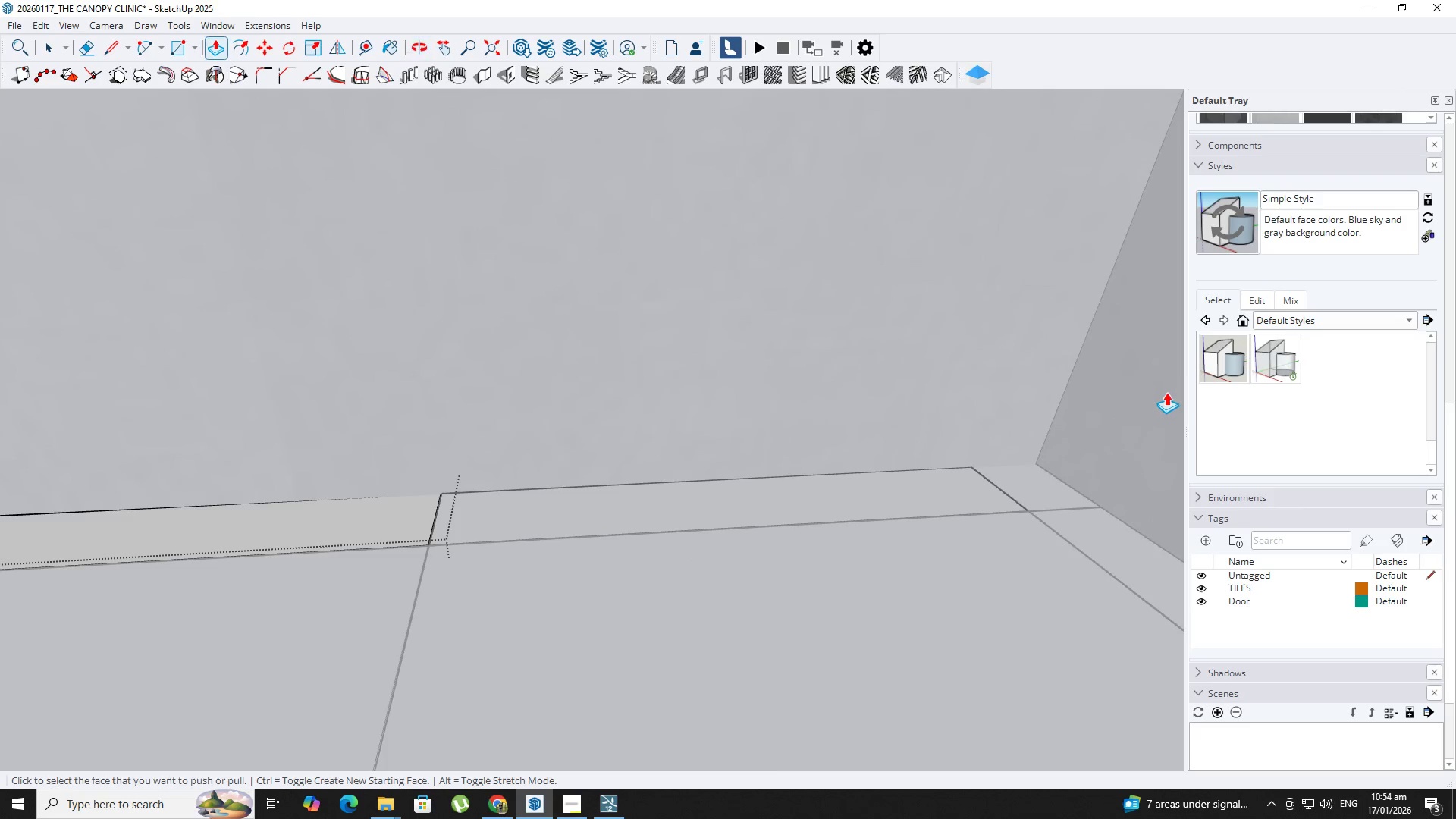 
key(Space)
 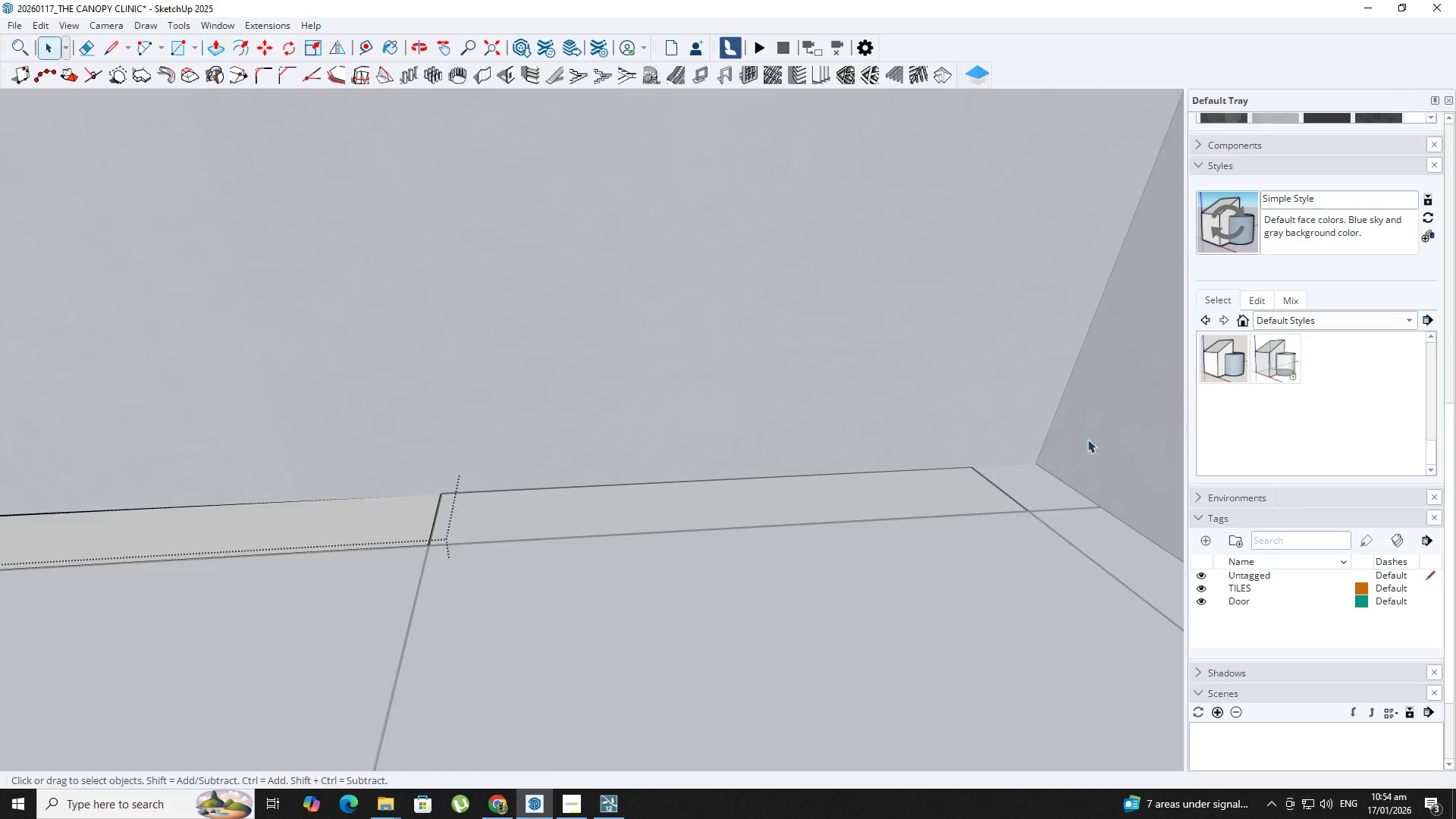 
key(Escape)
 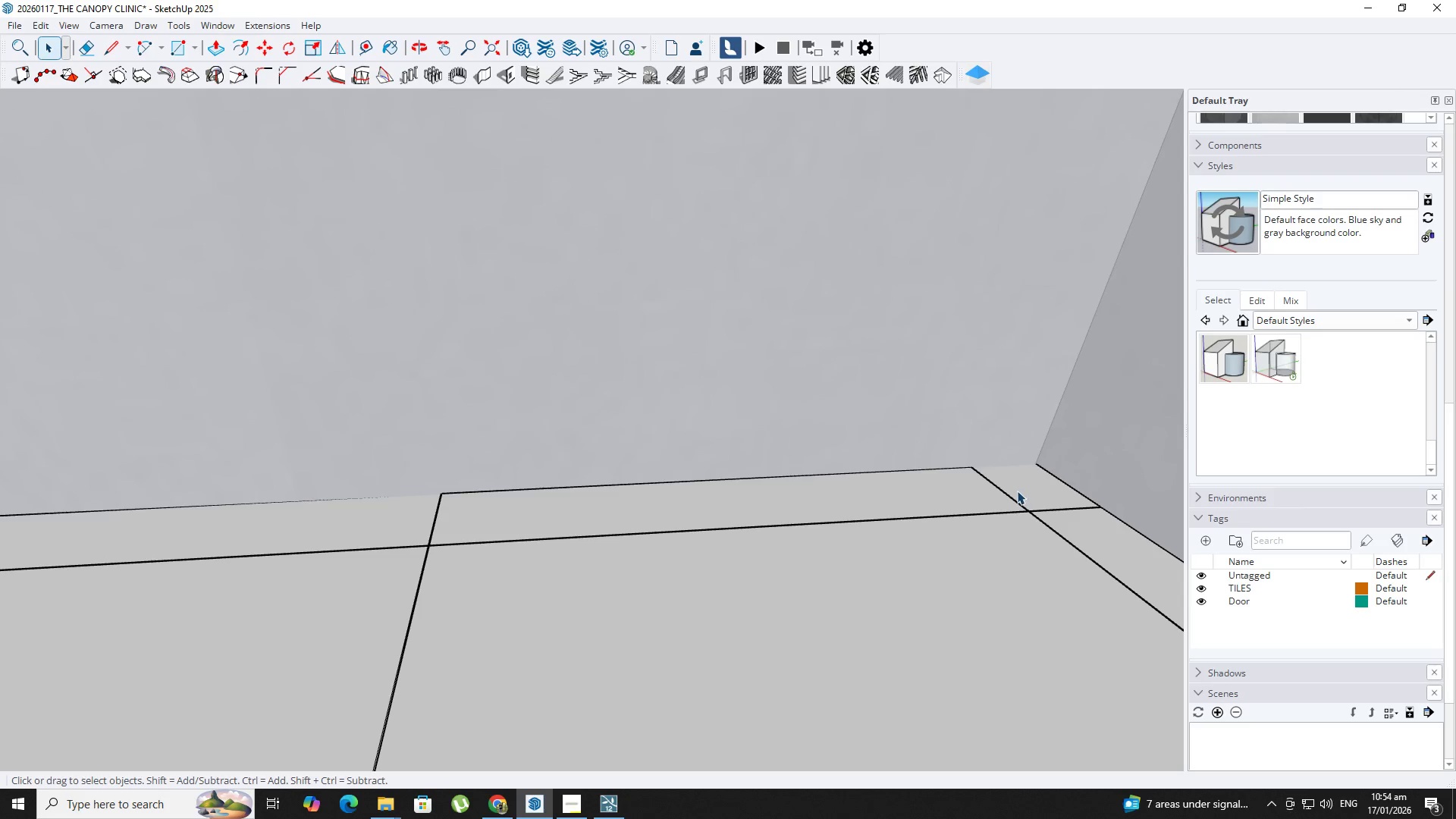 
key(Backquote)
 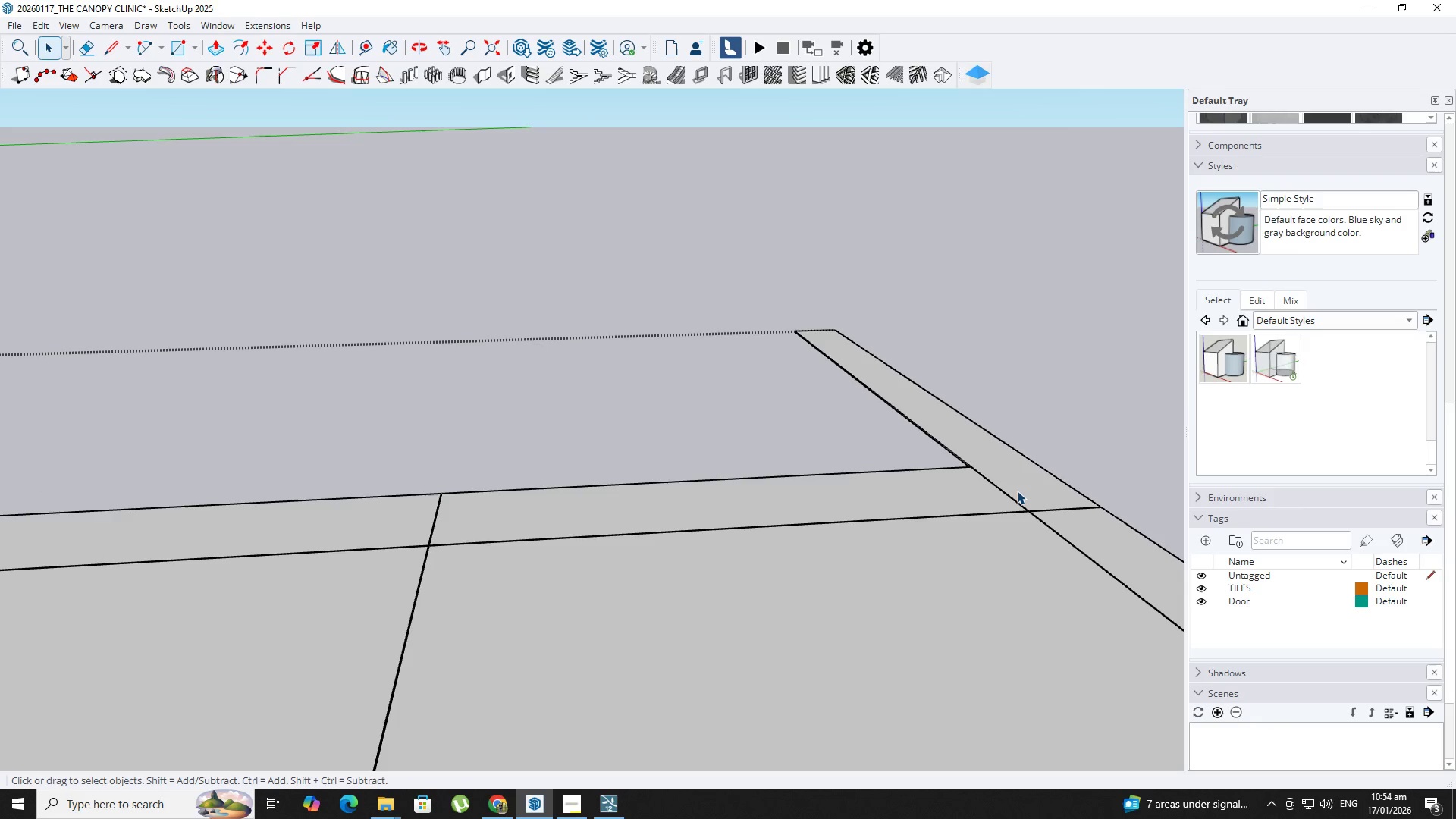 
double_click([1017, 491])
 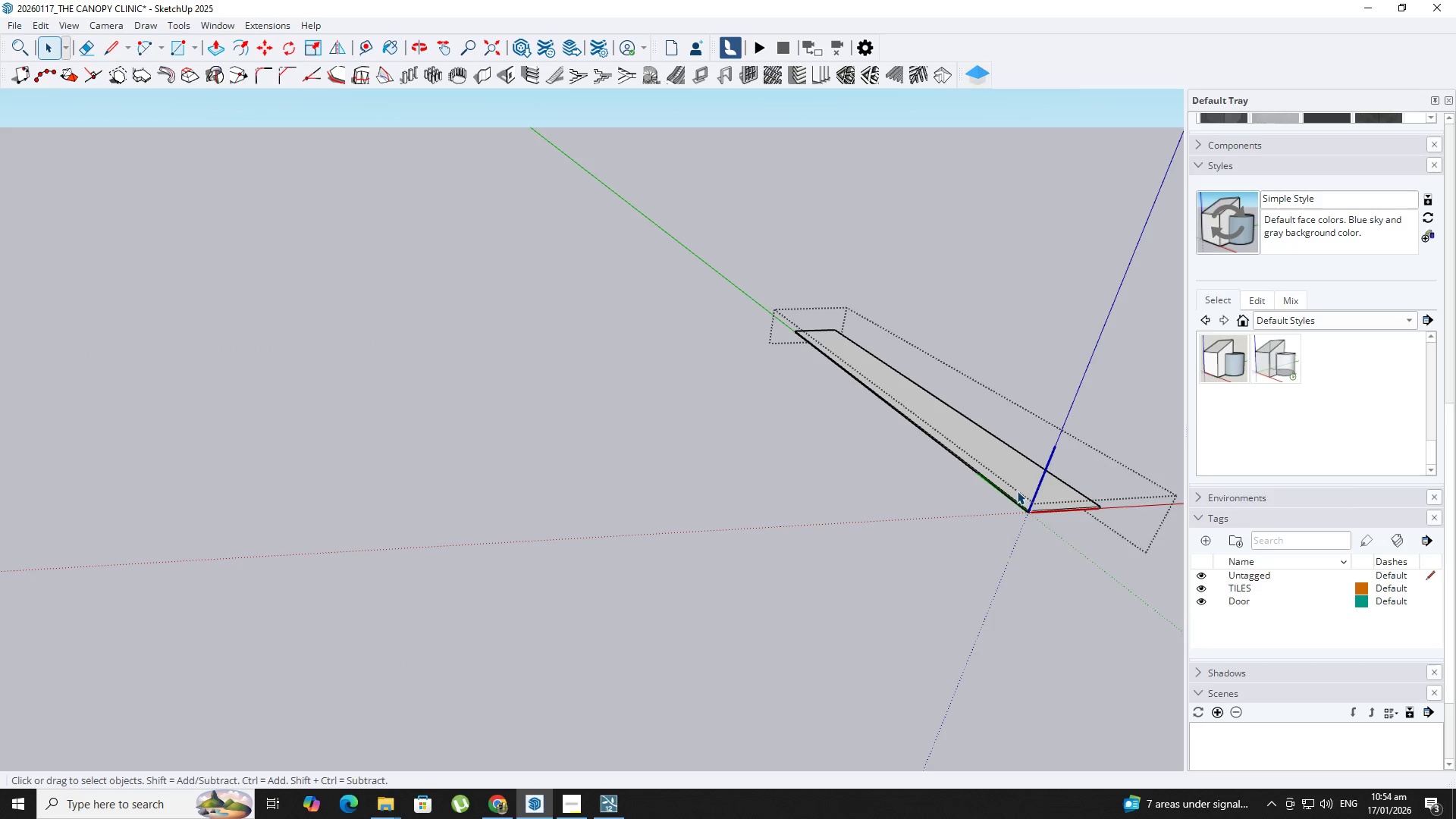 
triple_click([1017, 491])
 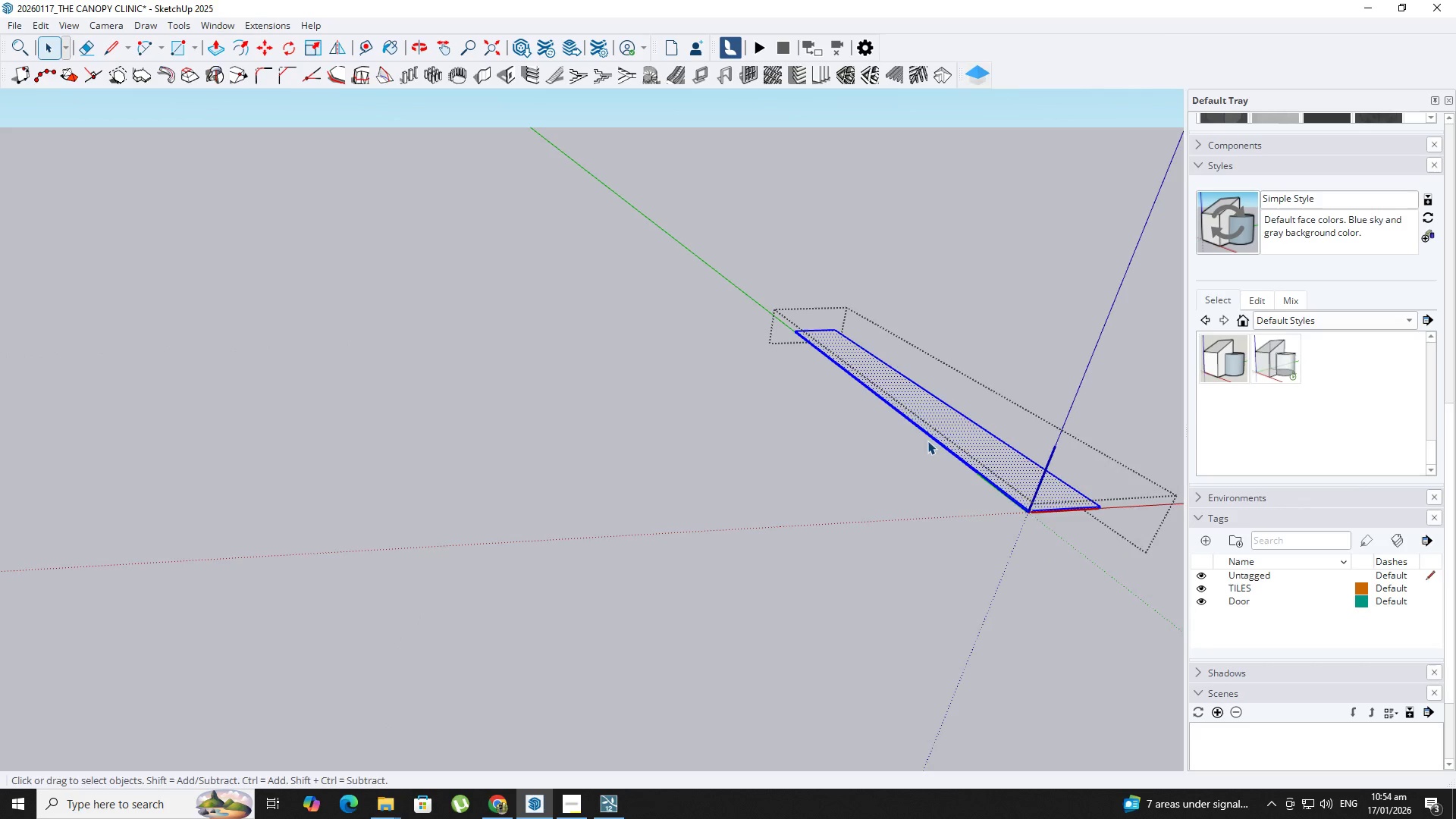 
scroll: coordinate [950, 441], scroll_direction: up, amount: 1.0
 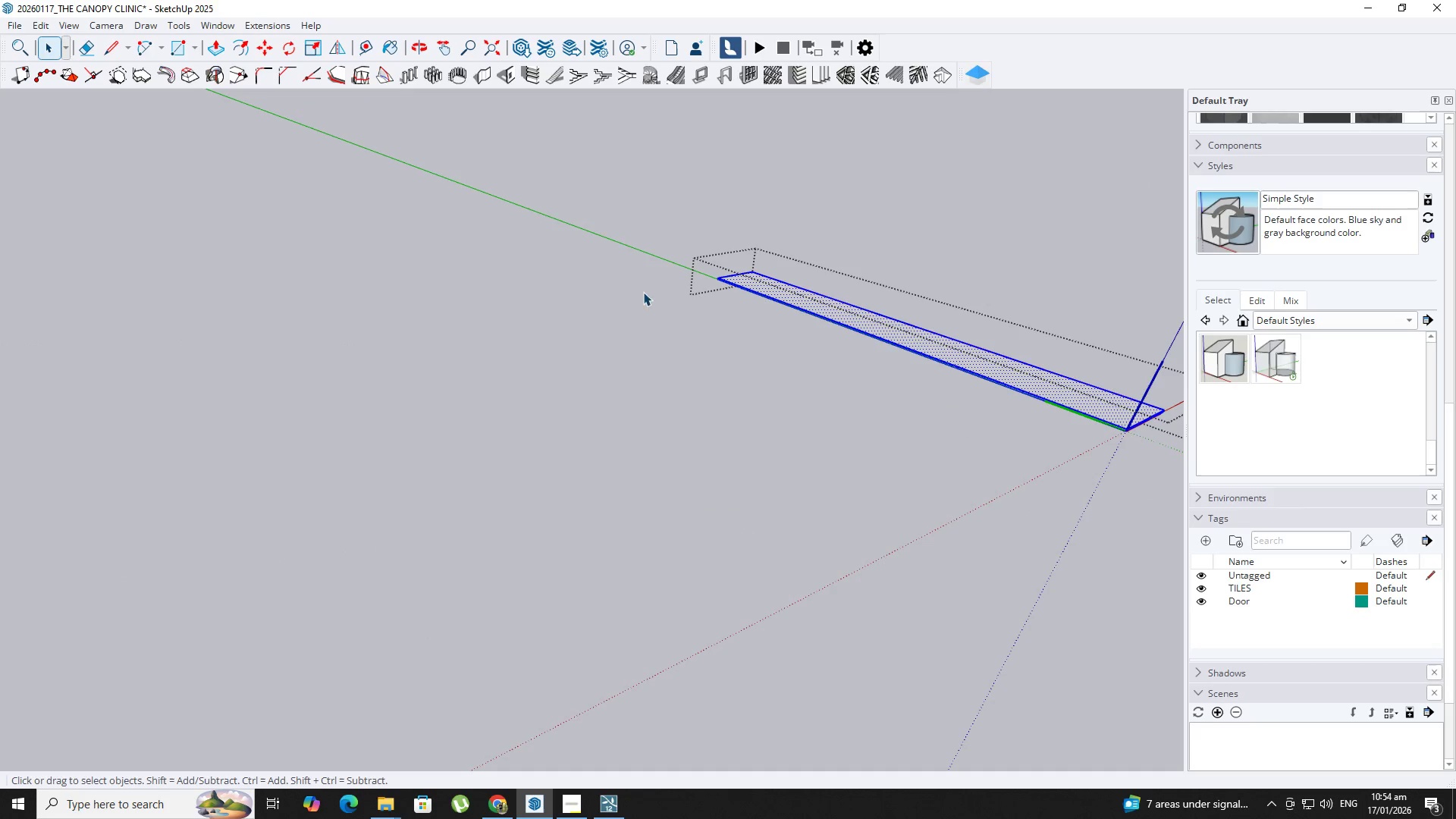 
hold_key(key=ShiftLeft, duration=0.41)
 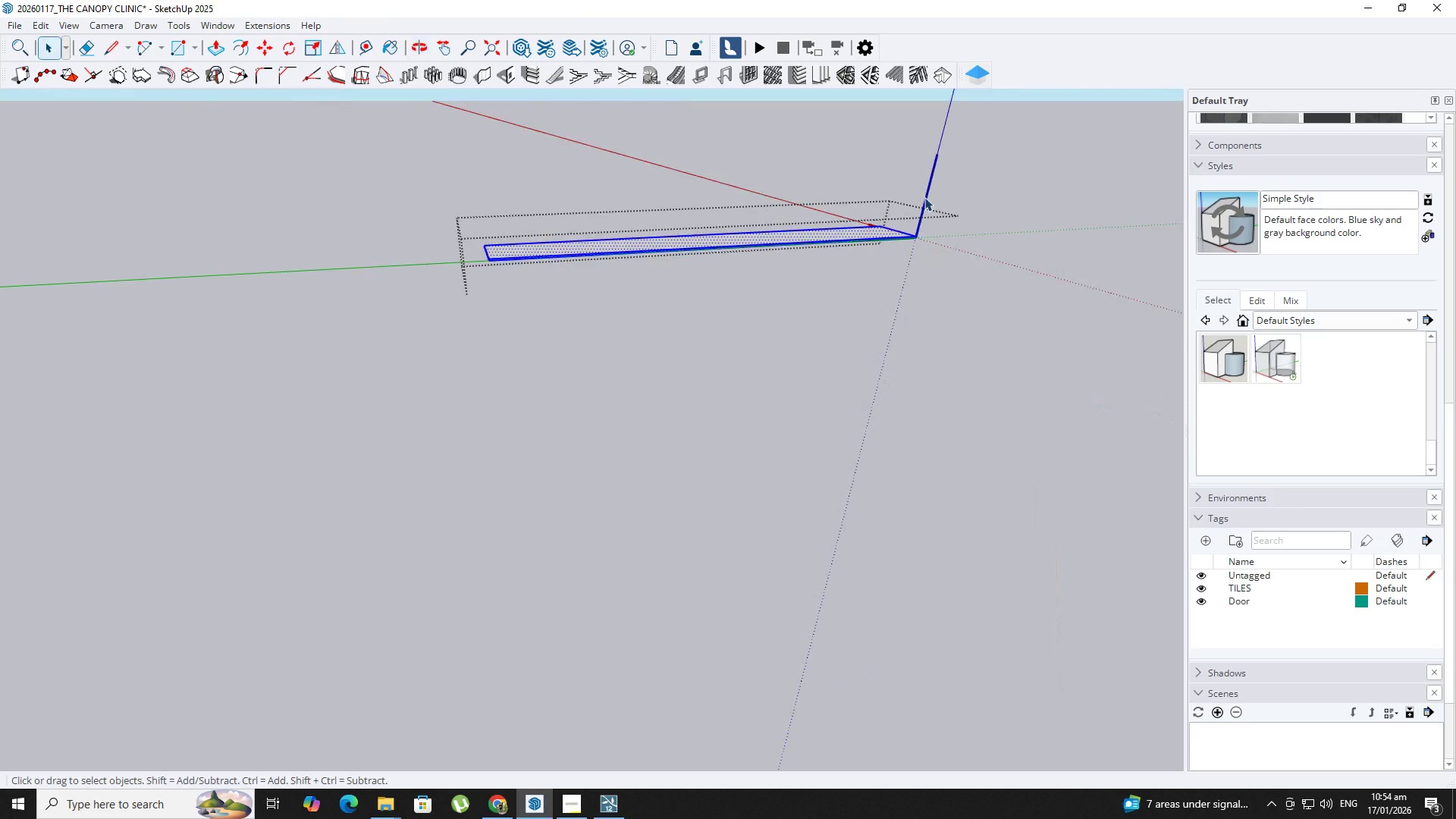 
scroll: coordinate [419, 283], scroll_direction: up, amount: 8.0
 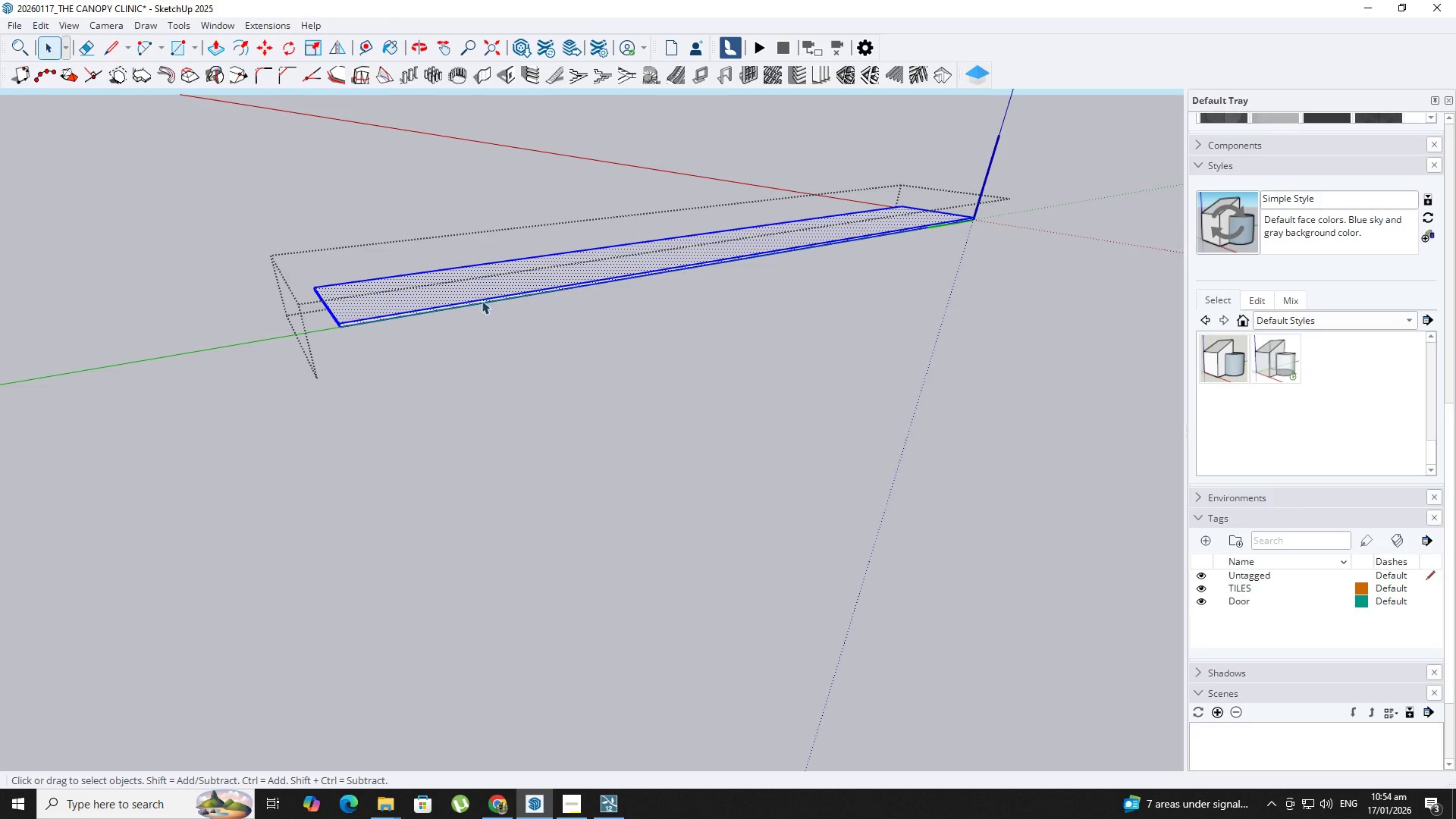 
key(BracketLeft)
 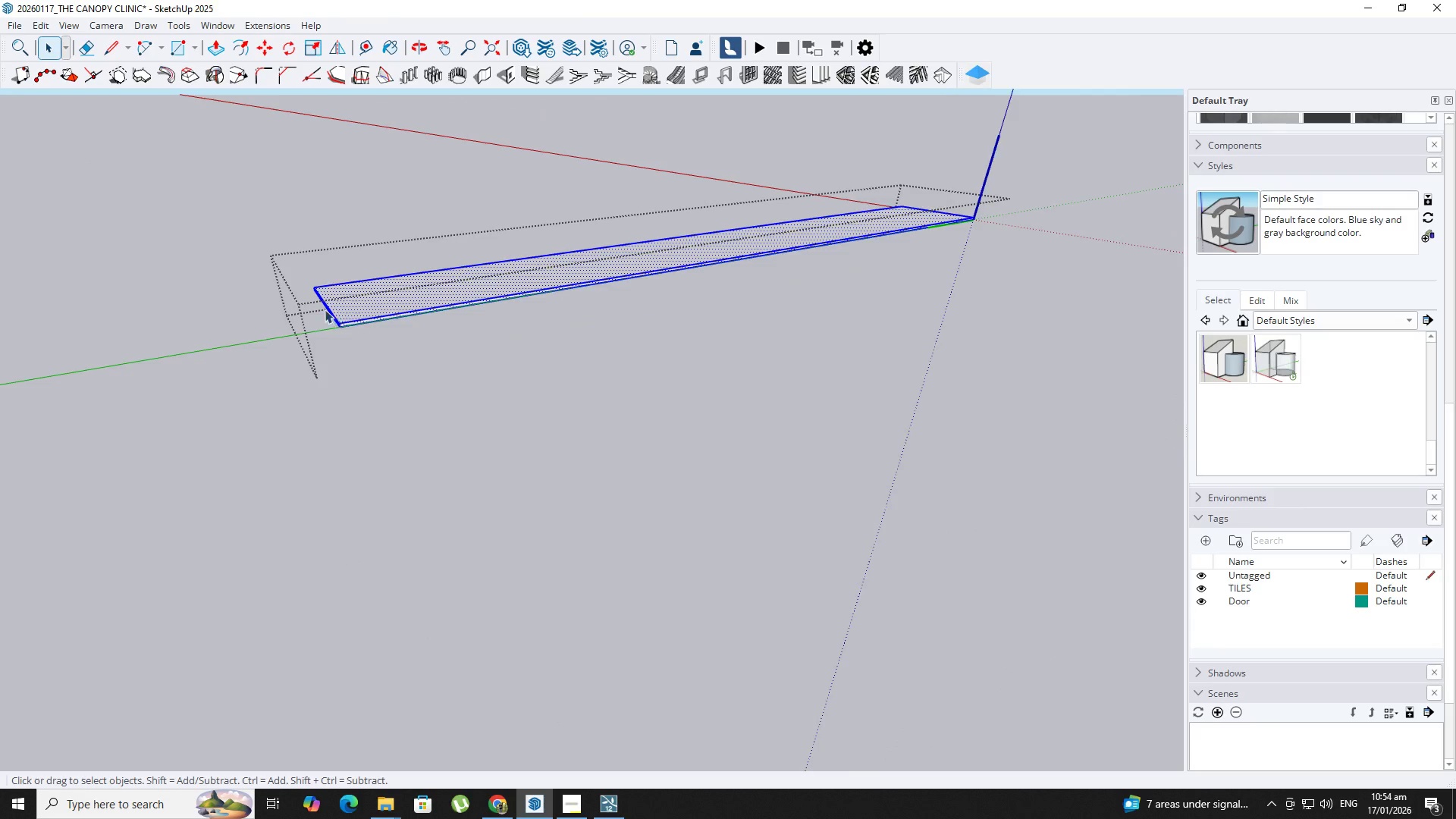 
key(P)
 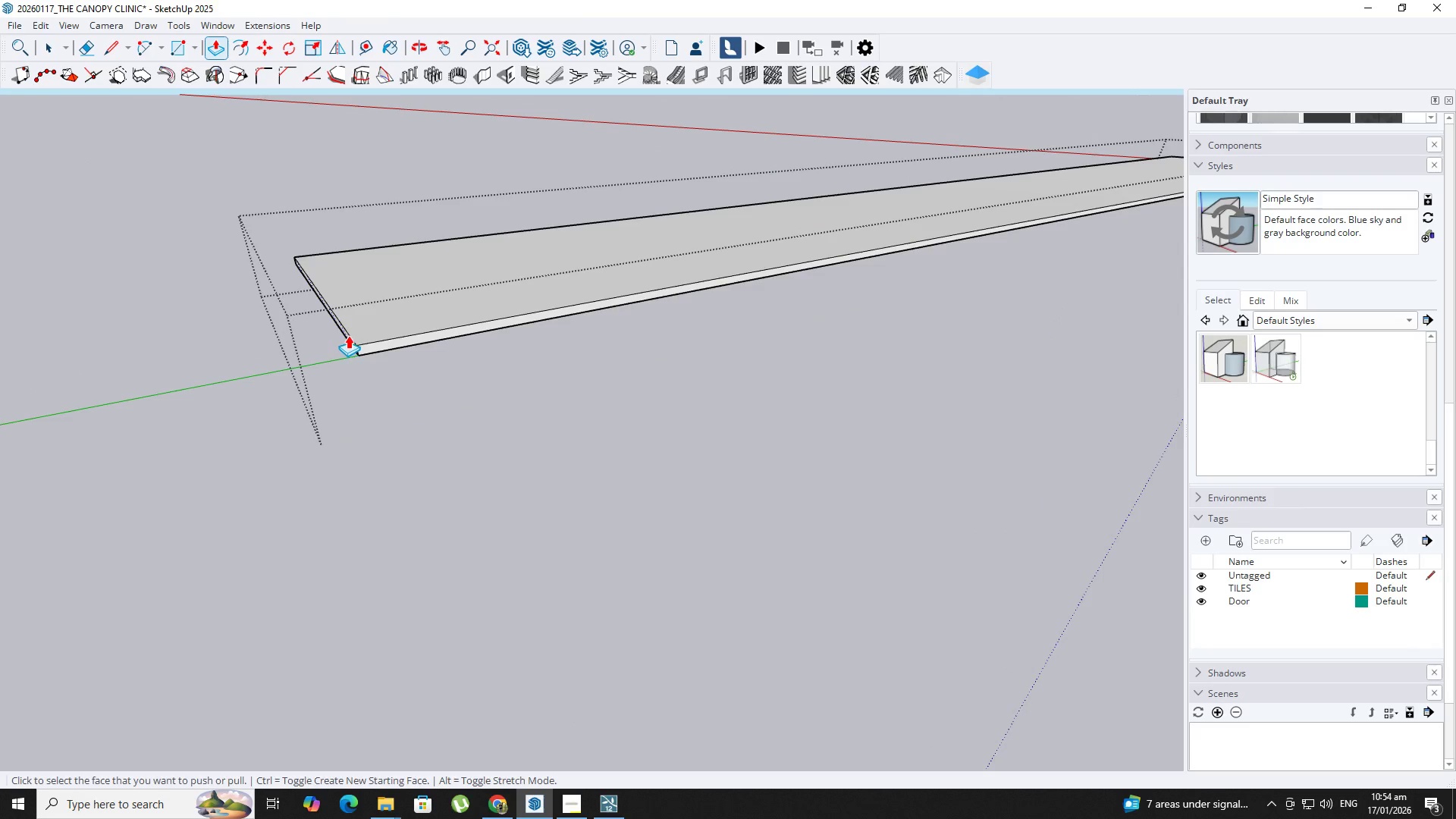 
scroll: coordinate [348, 325], scroll_direction: up, amount: 10.0
 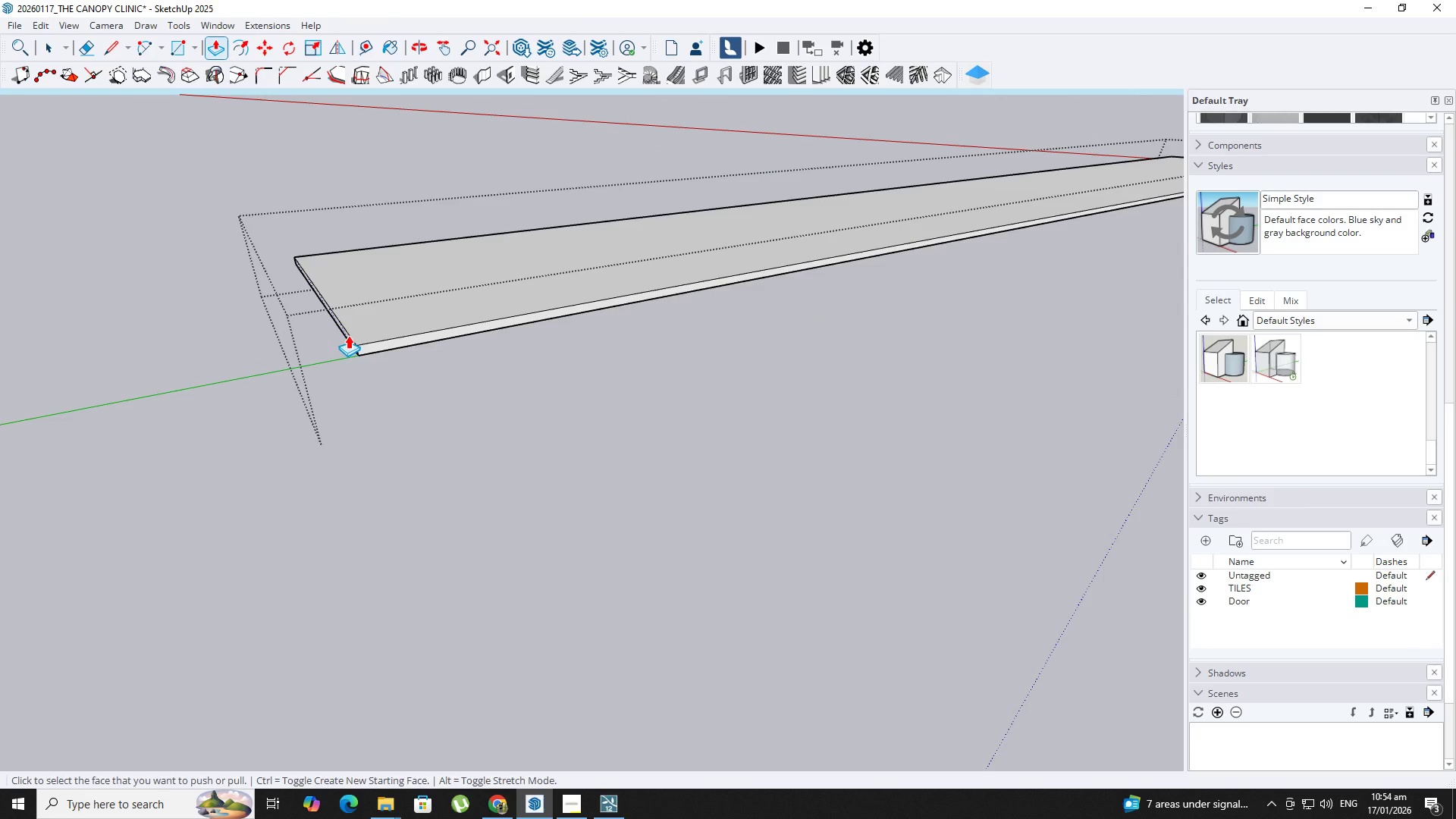 
double_click([348, 335])
 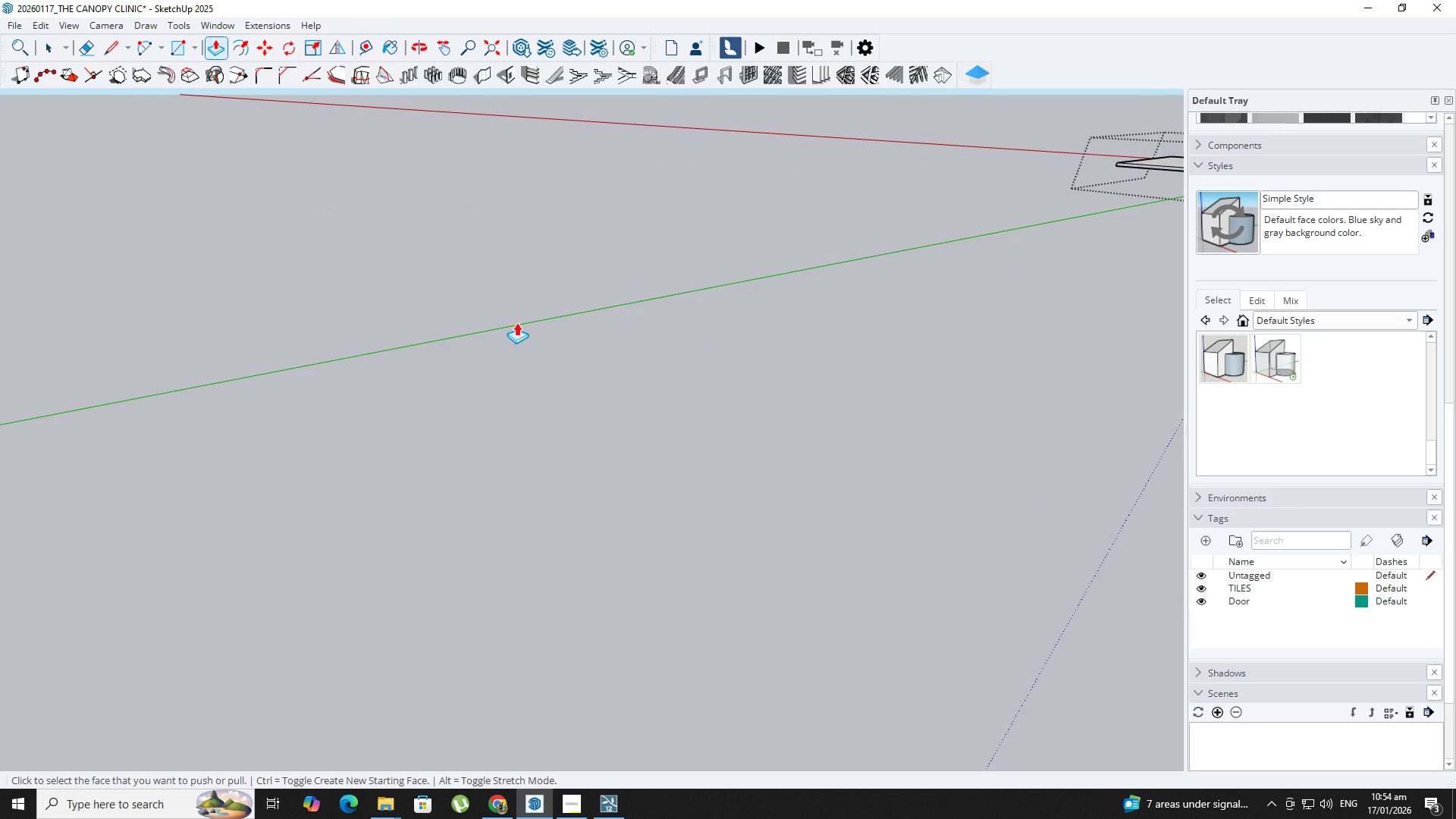 
hold_key(key=ShiftLeft, duration=0.41)
 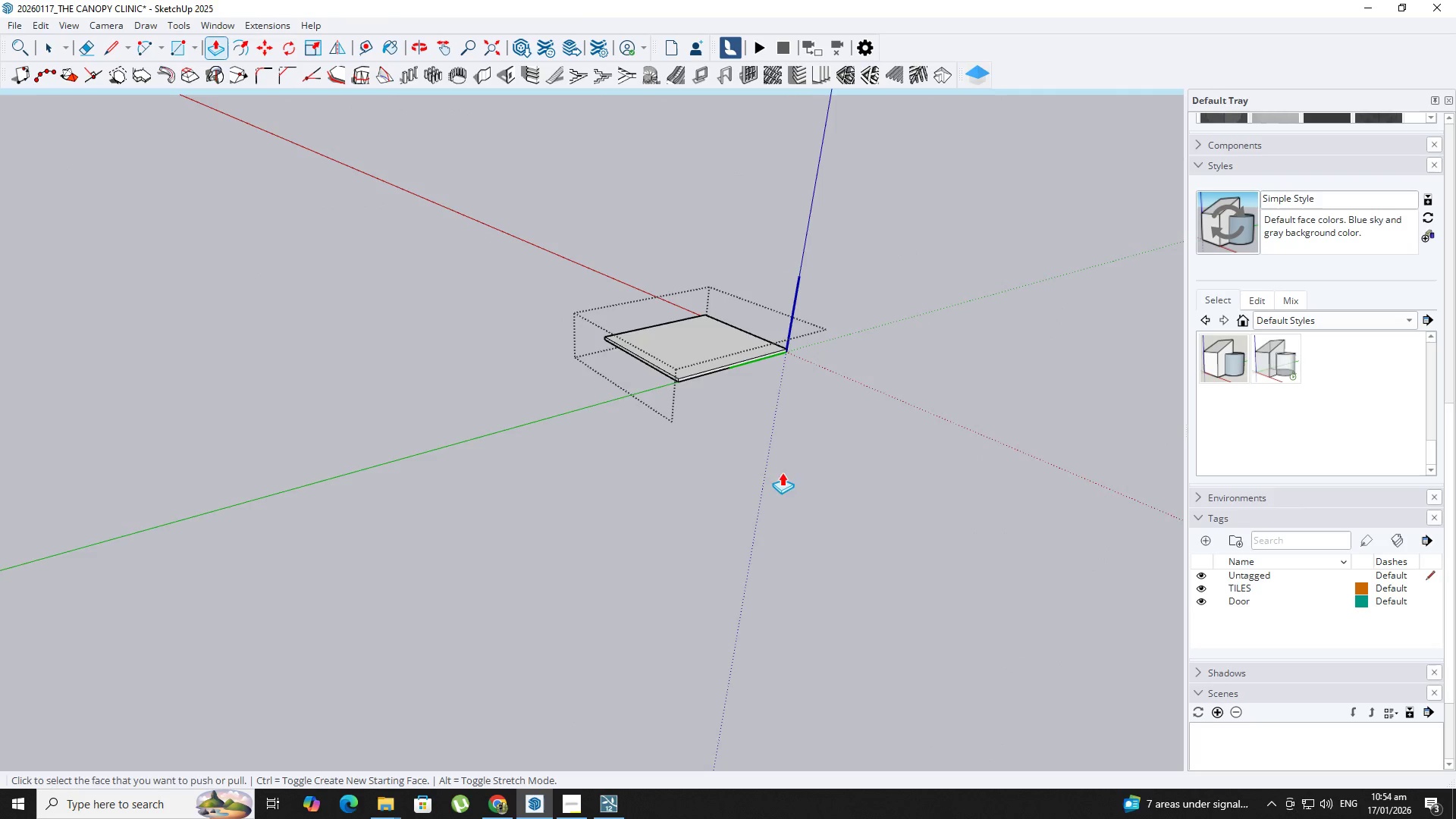 
key(Space)
 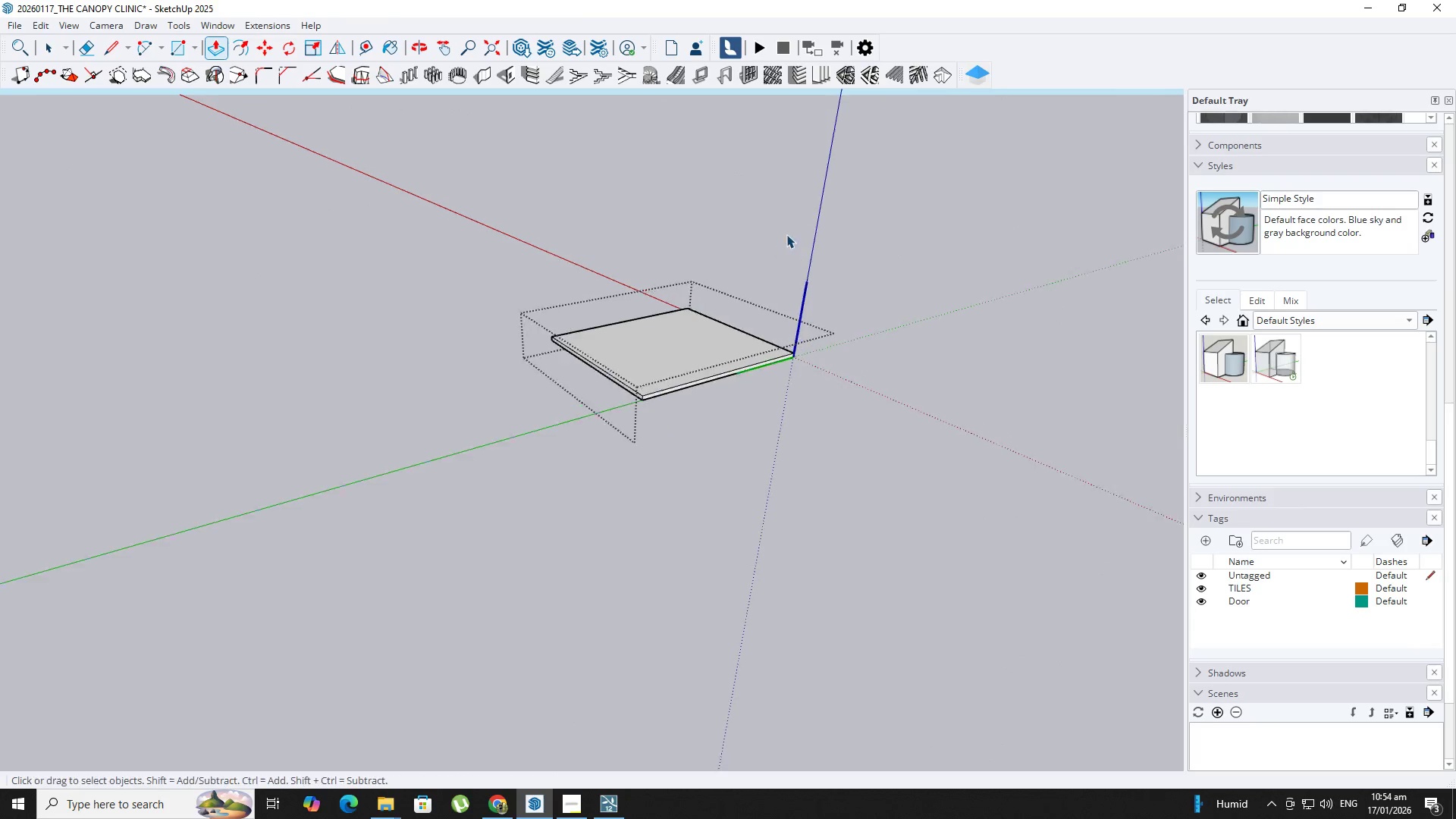 
key(Escape)
 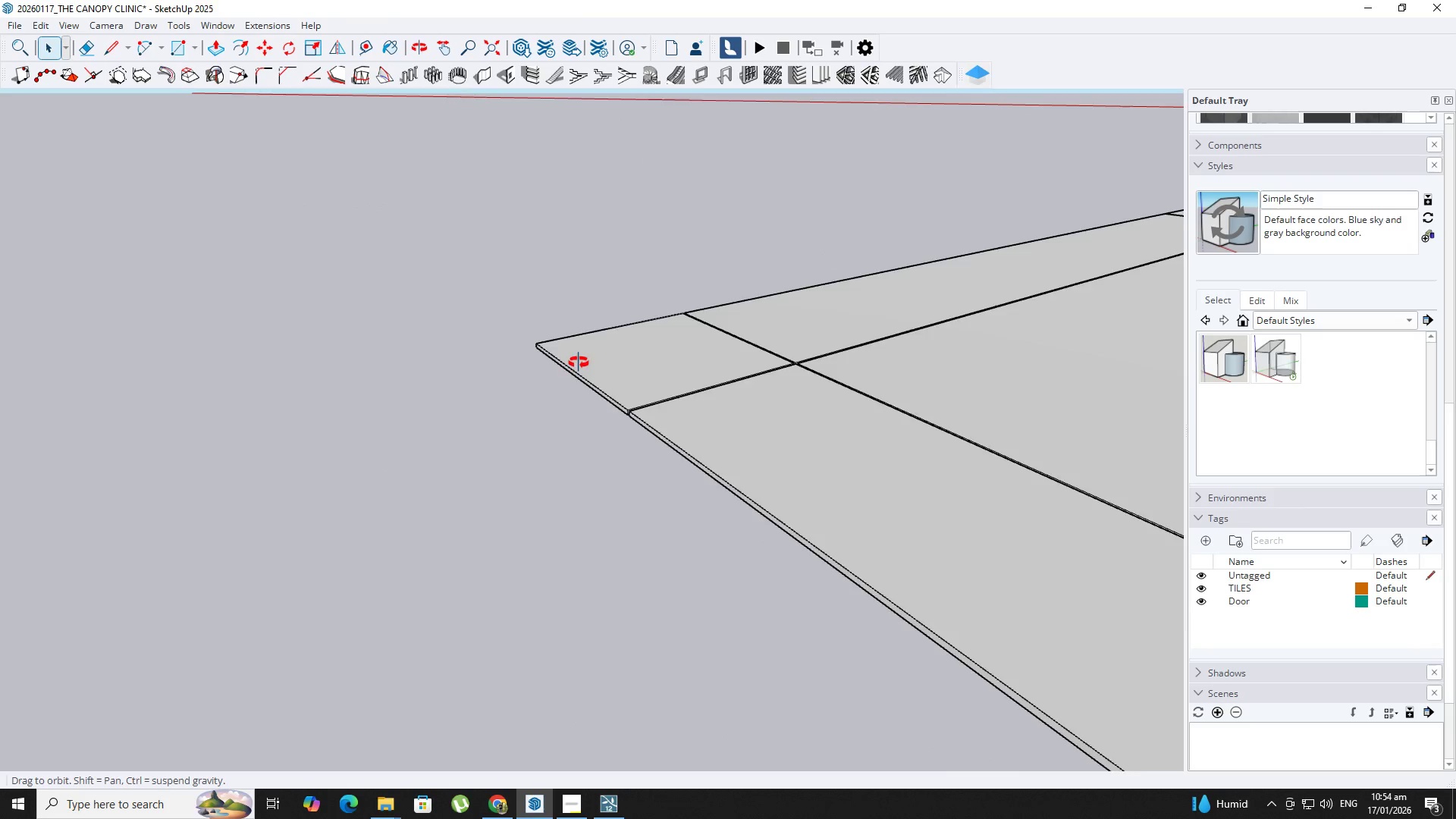 
scroll: coordinate [786, 239], scroll_direction: up, amount: 5.0
 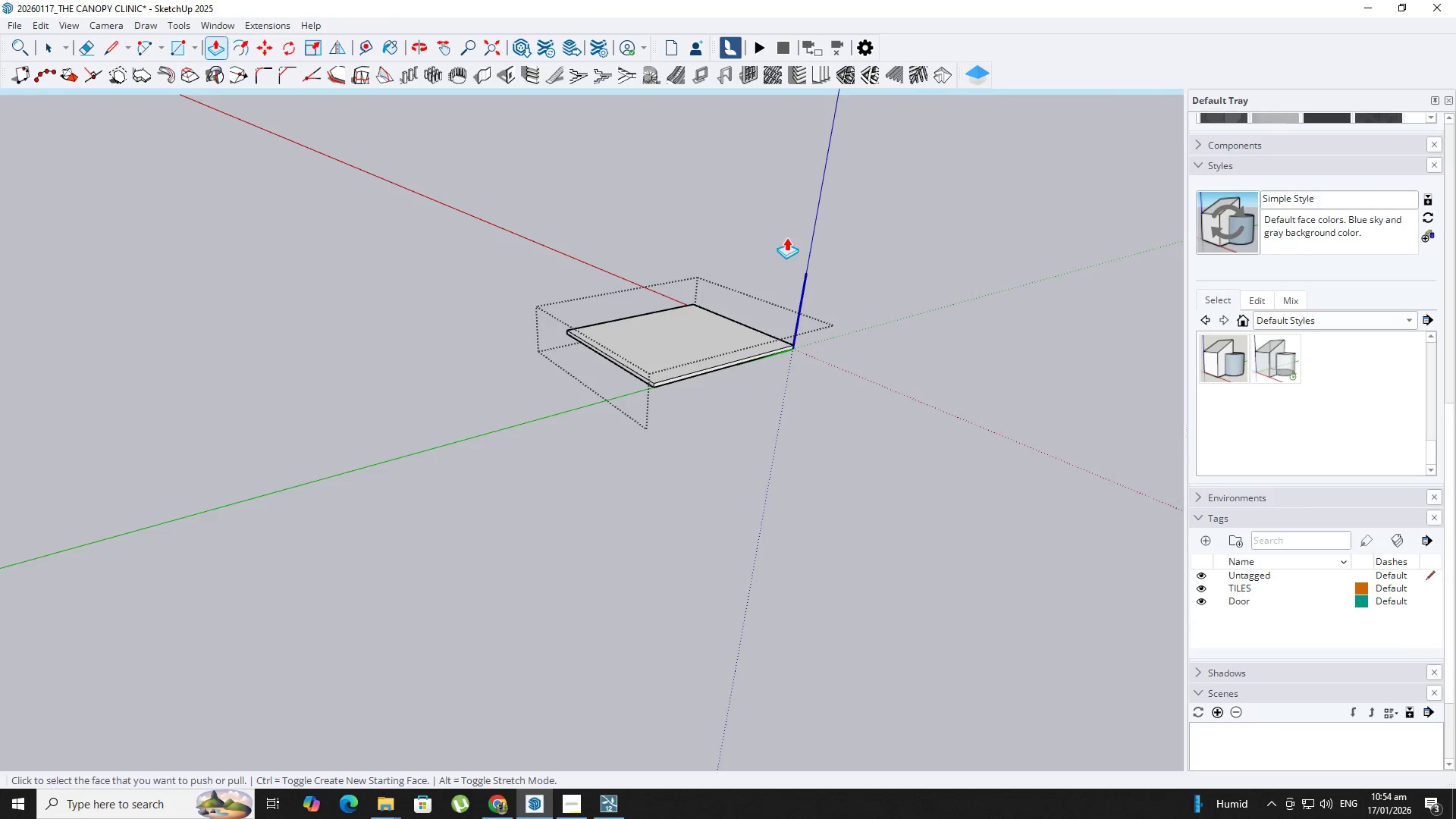 
key(Escape)
 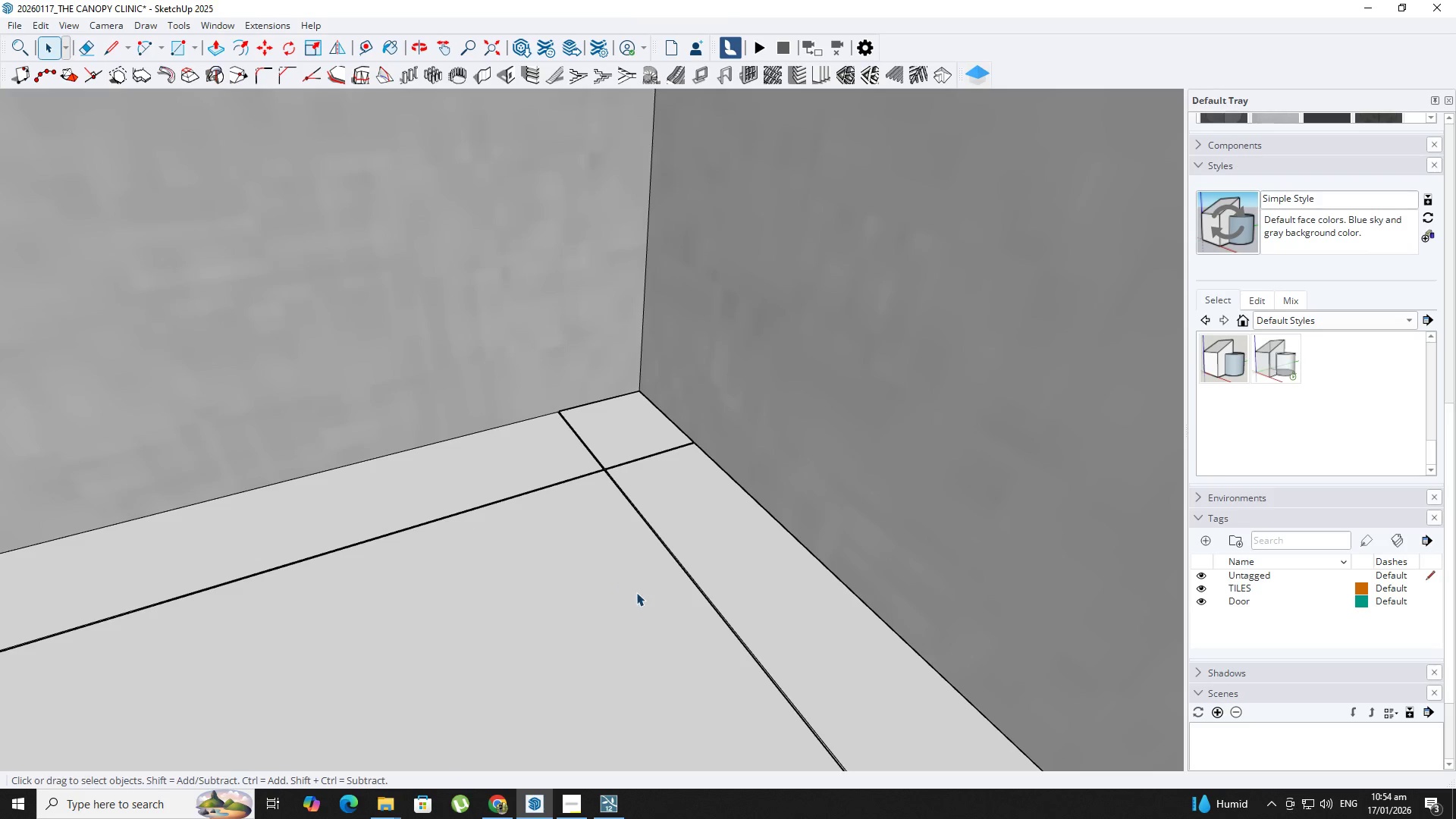 
scroll: coordinate [348, 479], scroll_direction: down, amount: 6.0
 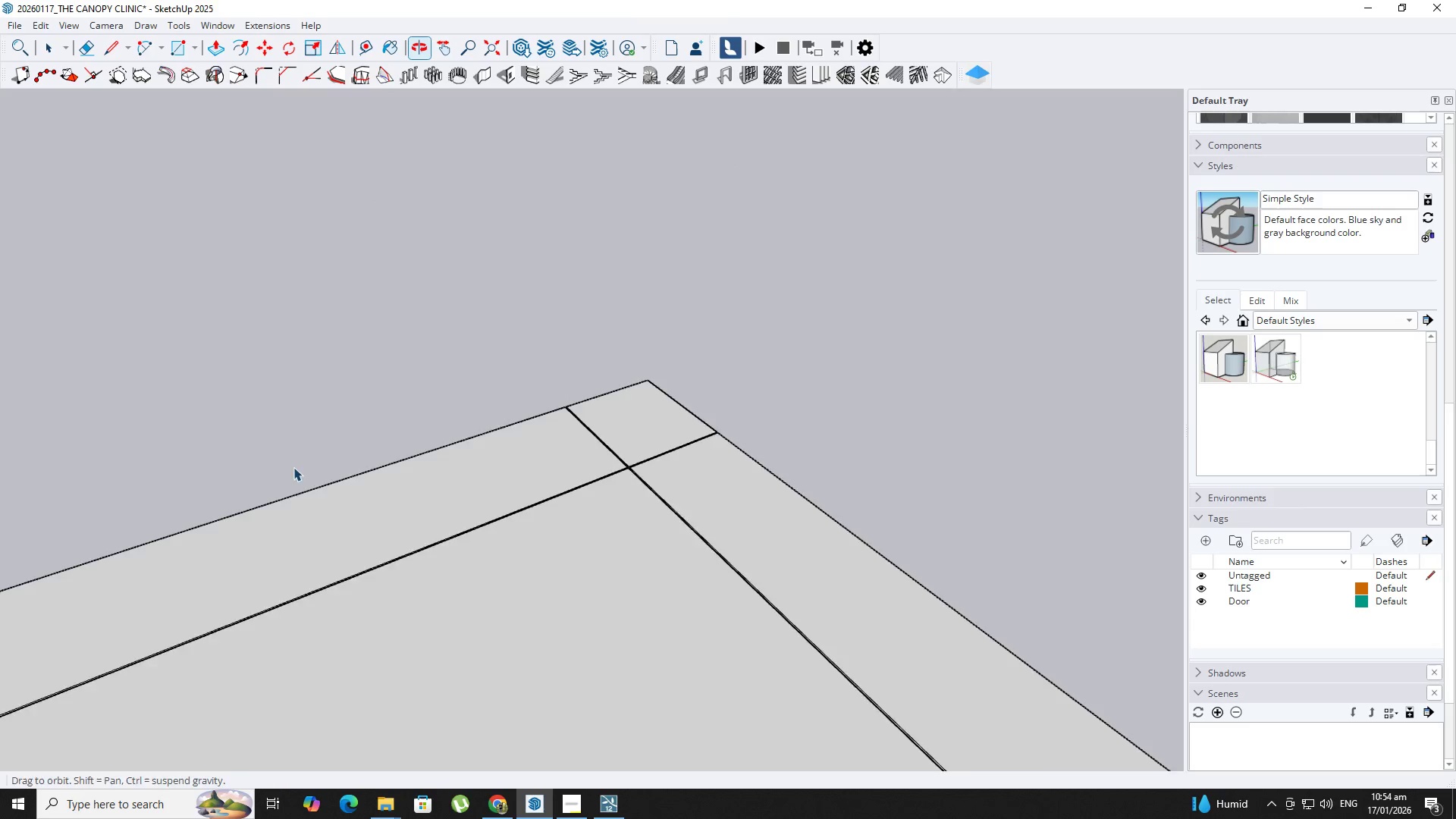 
hold_key(key=ShiftLeft, duration=0.39)
hold_key(key=ShiftLeft, duration=0.41)
hold_key(key=ShiftLeft, duration=0.45)
hold_key(key=ShiftLeft, duration=0.45)
scroll: coordinate [401, 387], scroll_direction: down, amount: 33.0
 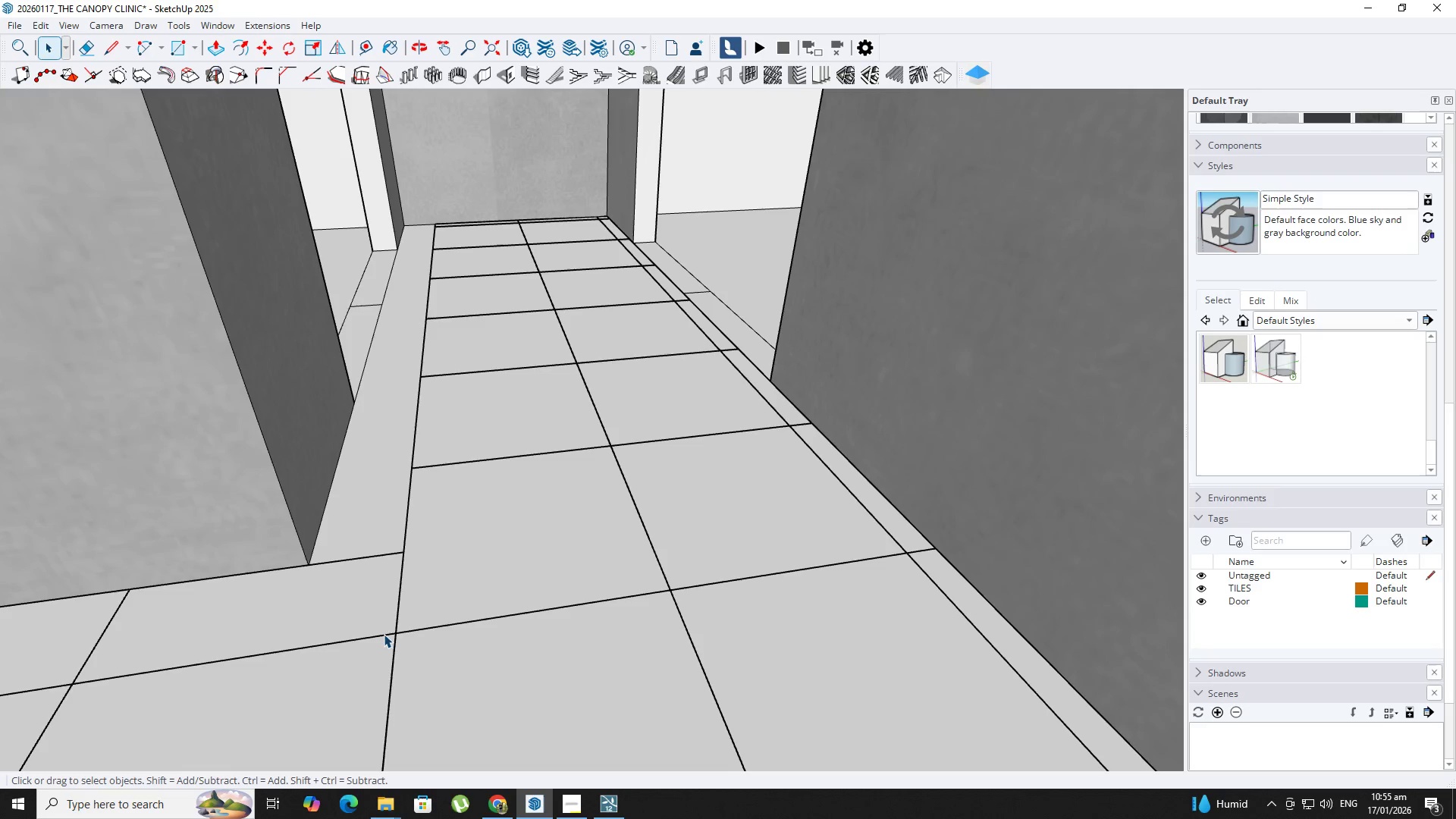 
left_click([305, 610])
 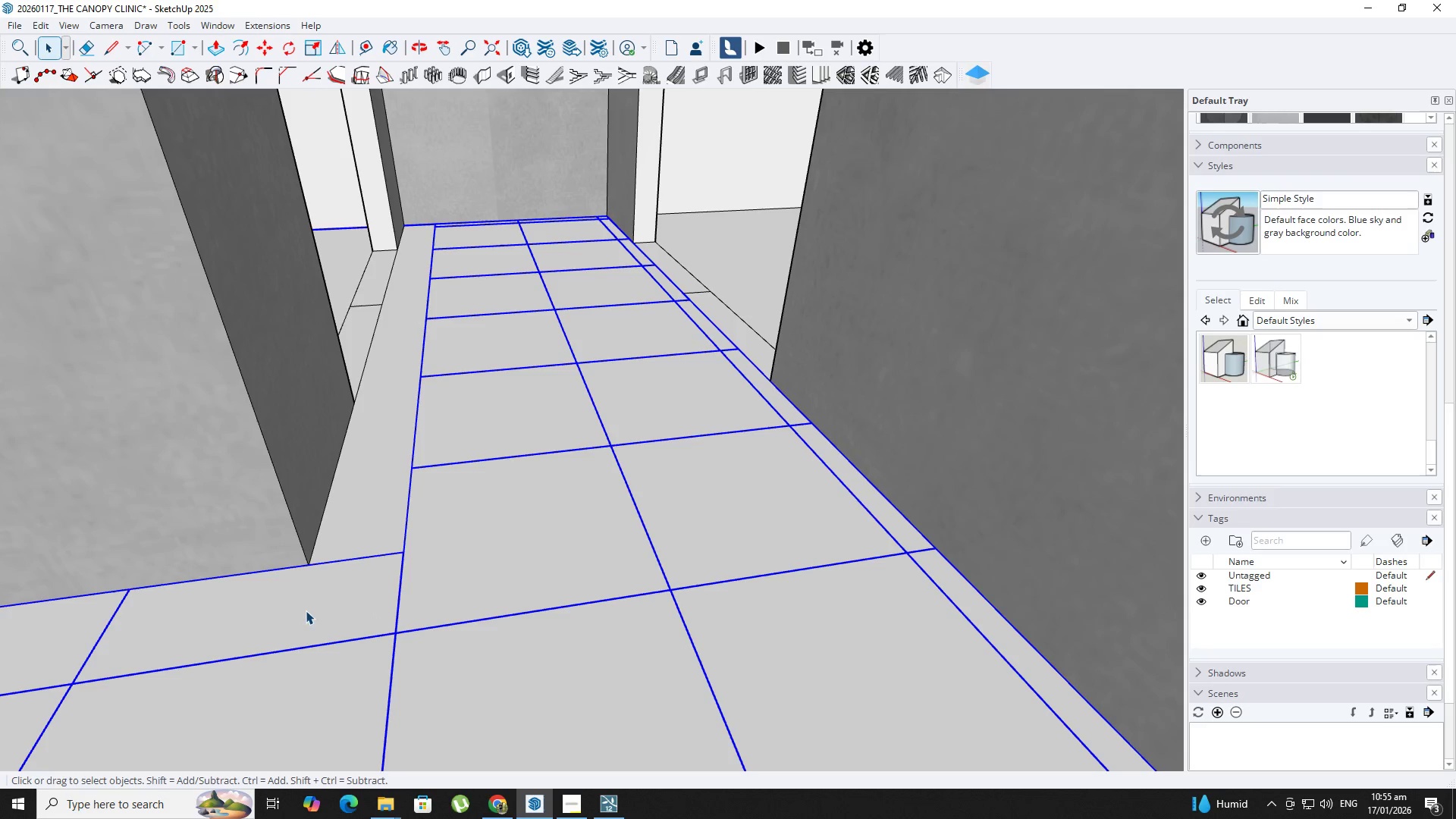 
double_click([306, 610])
 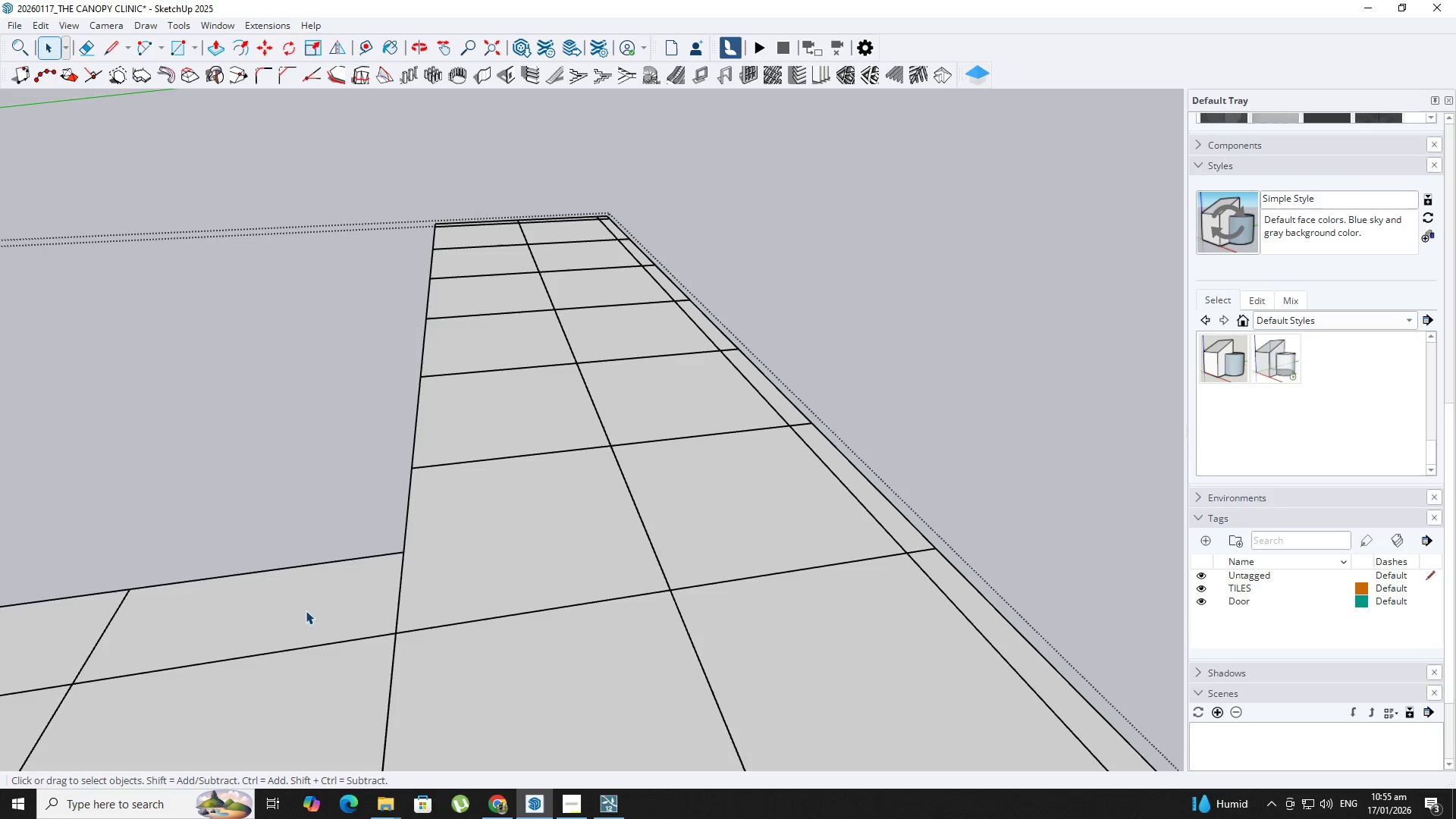 
triple_click([306, 610])
 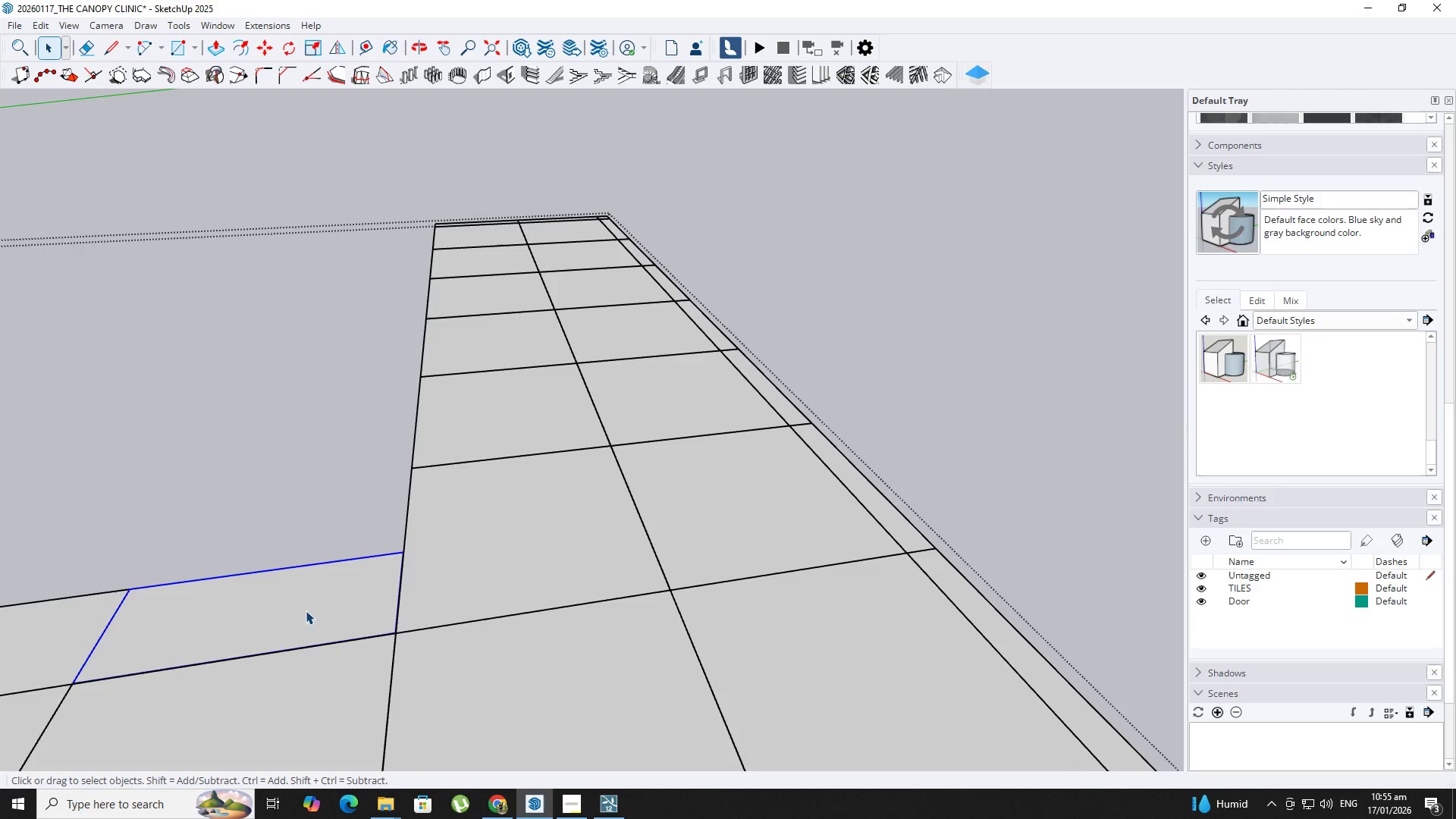 
key(Delete)
 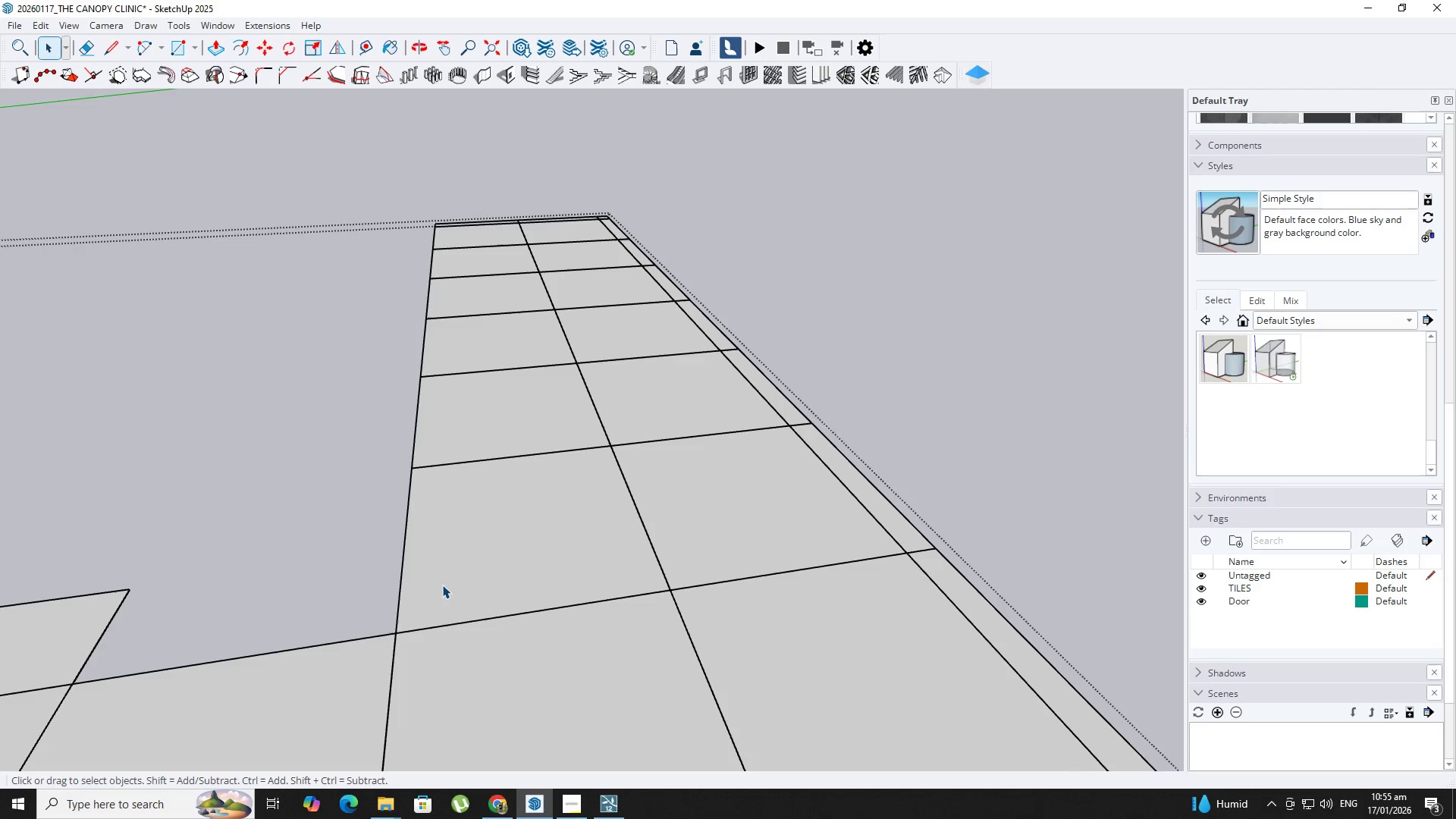 
left_click([442, 585])
 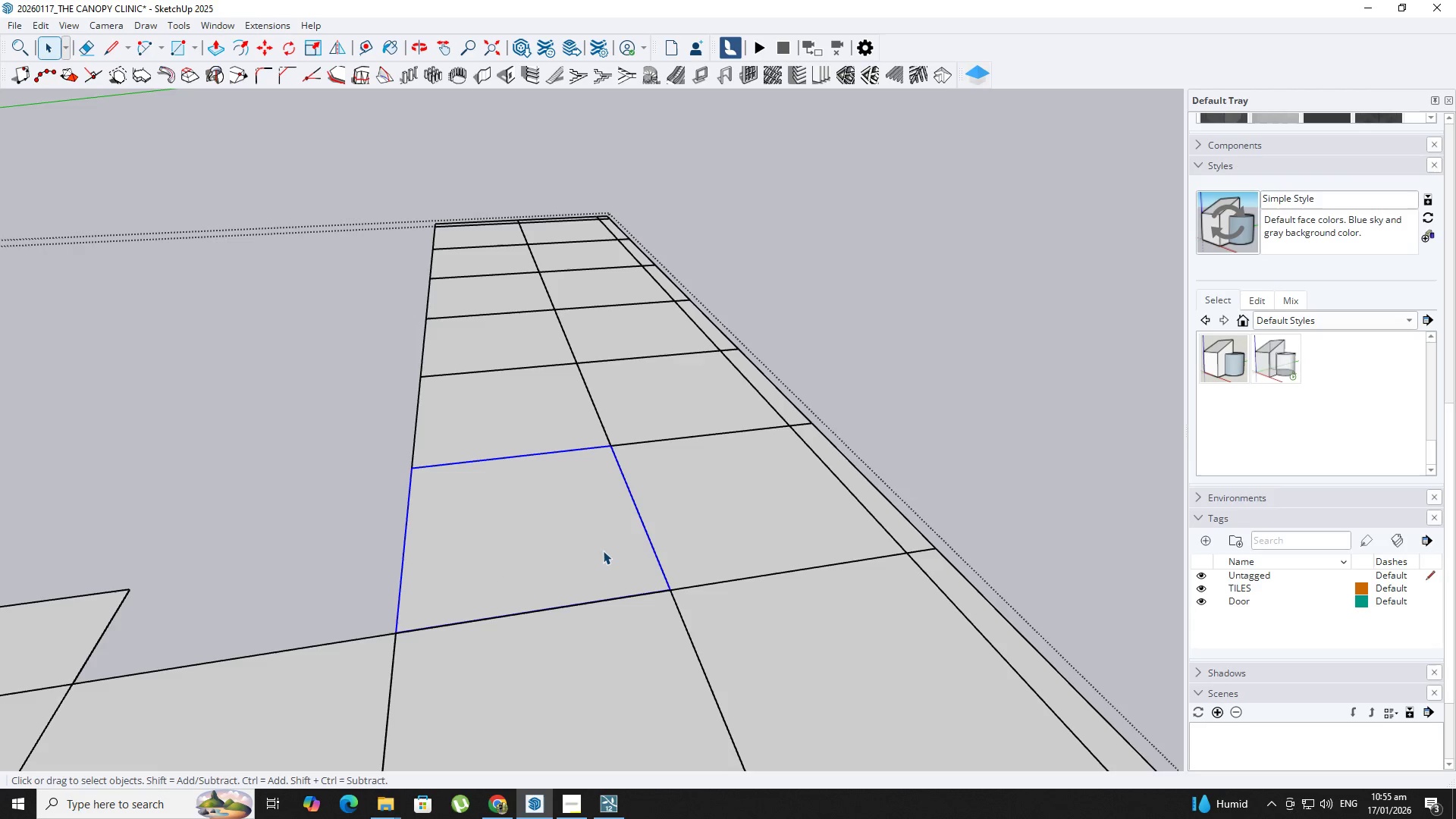 
key(M)
 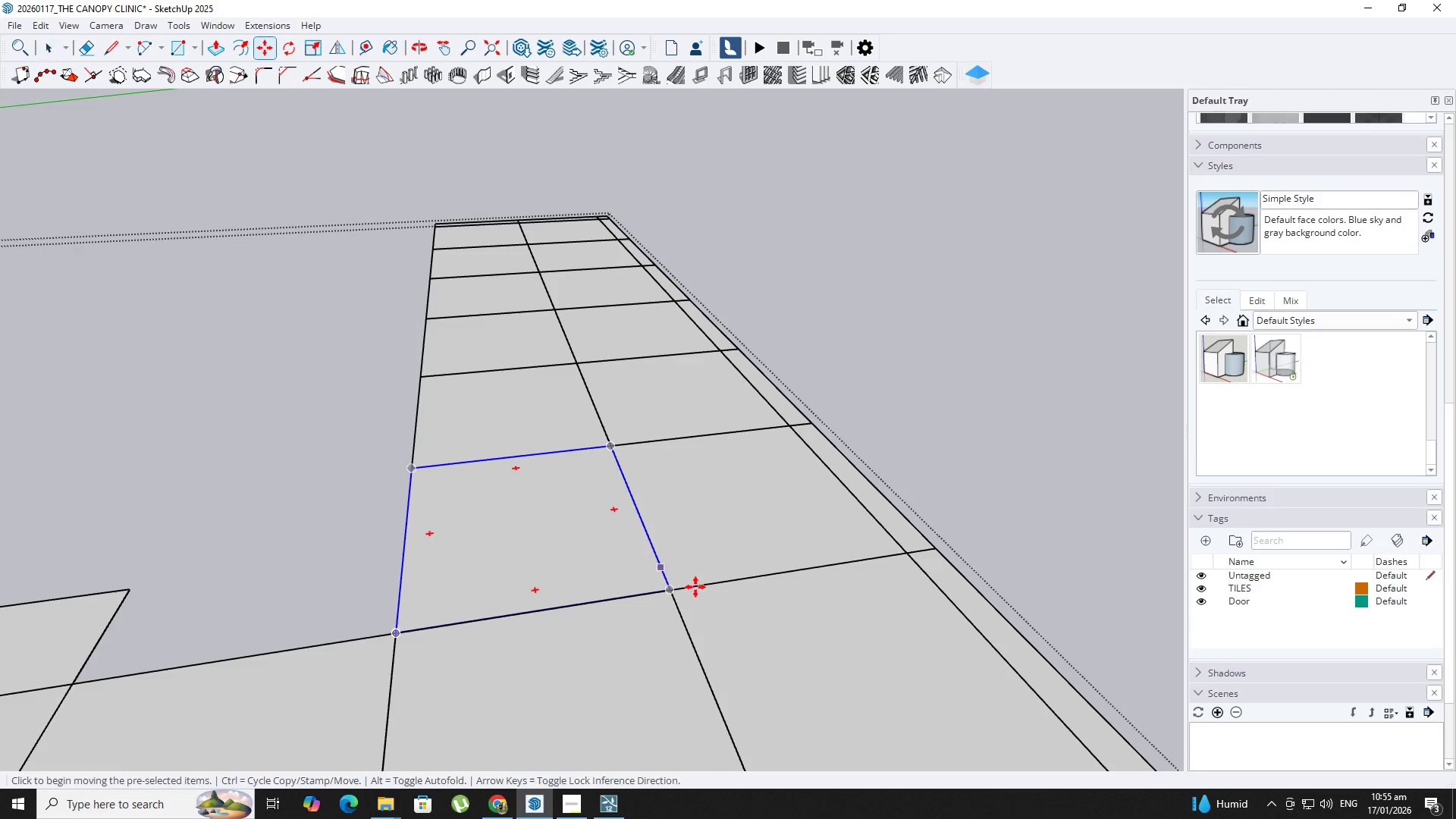 
key(Comma)
 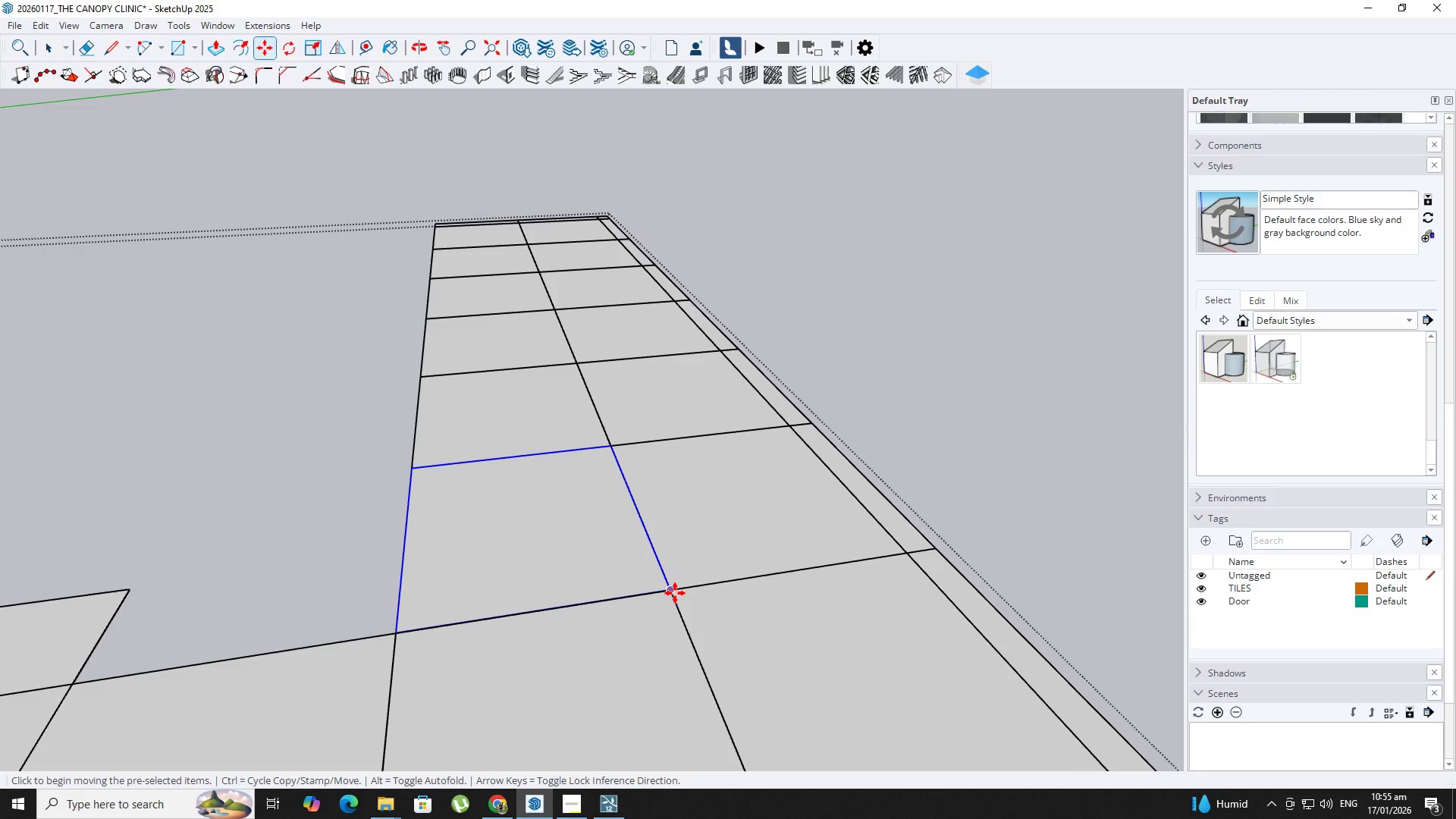 
scroll: coordinate [593, 429], scroll_direction: up, amount: 25.0
 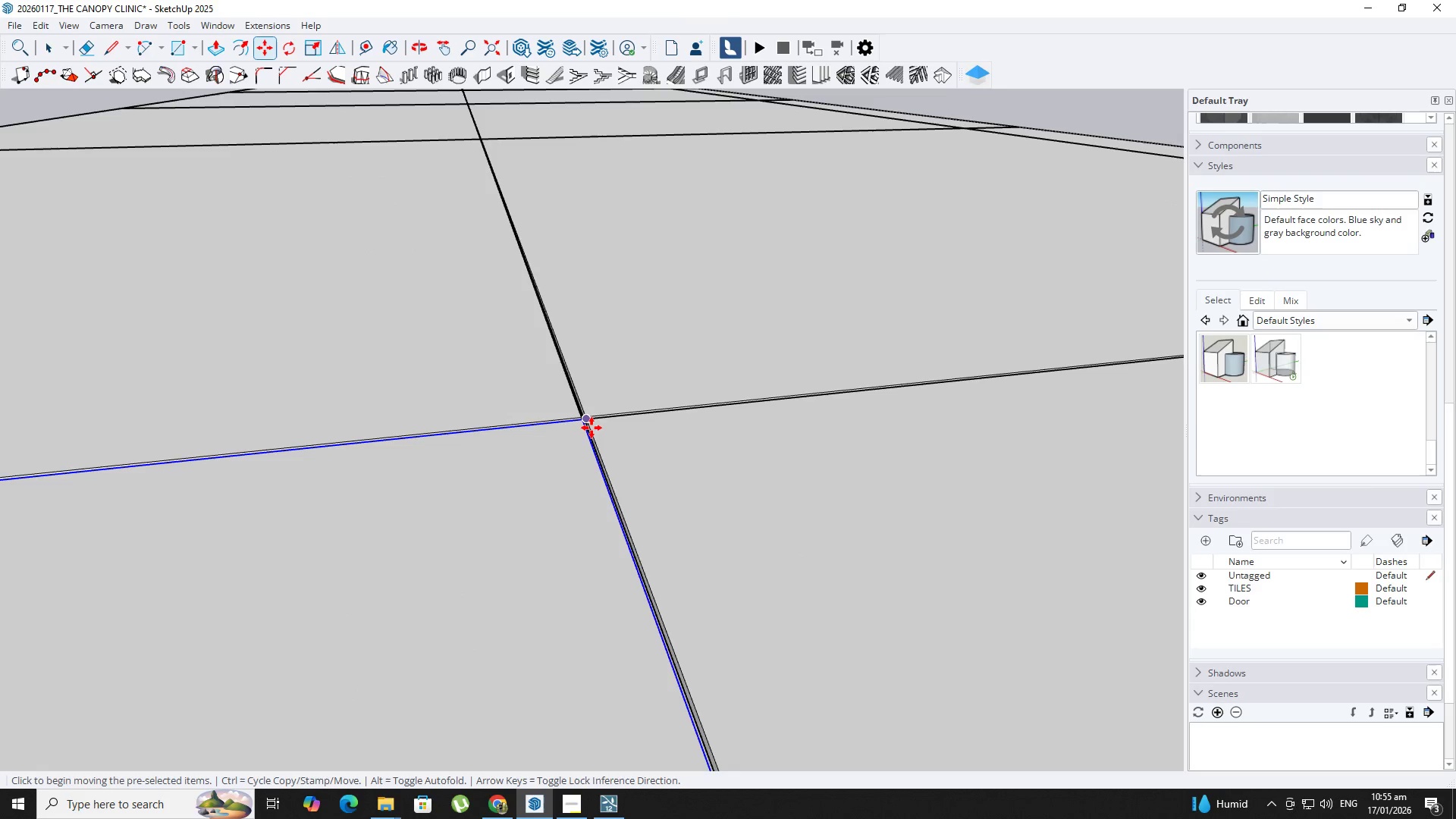 
left_click([592, 428])
 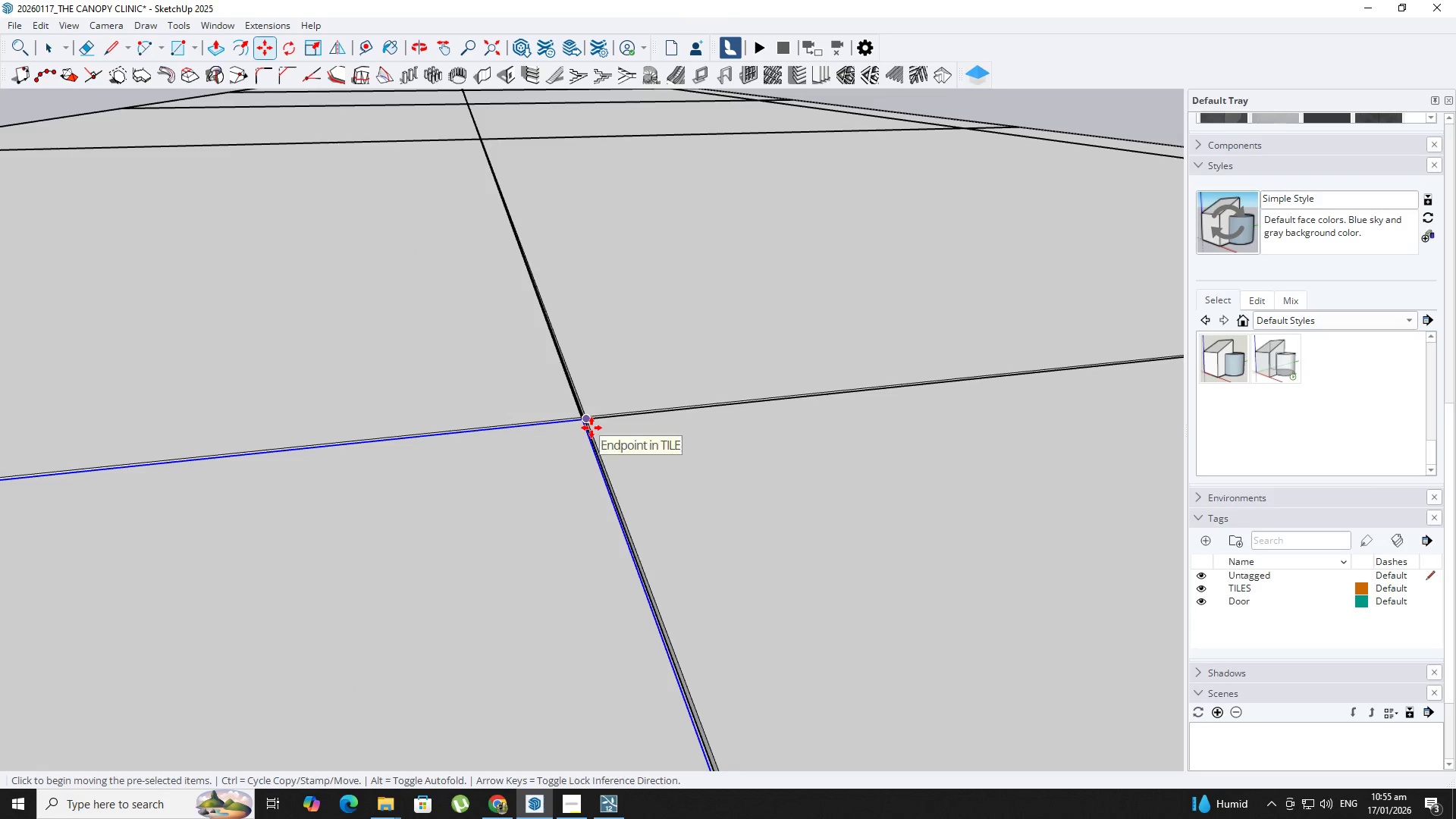 
key(Control+ControlLeft)
 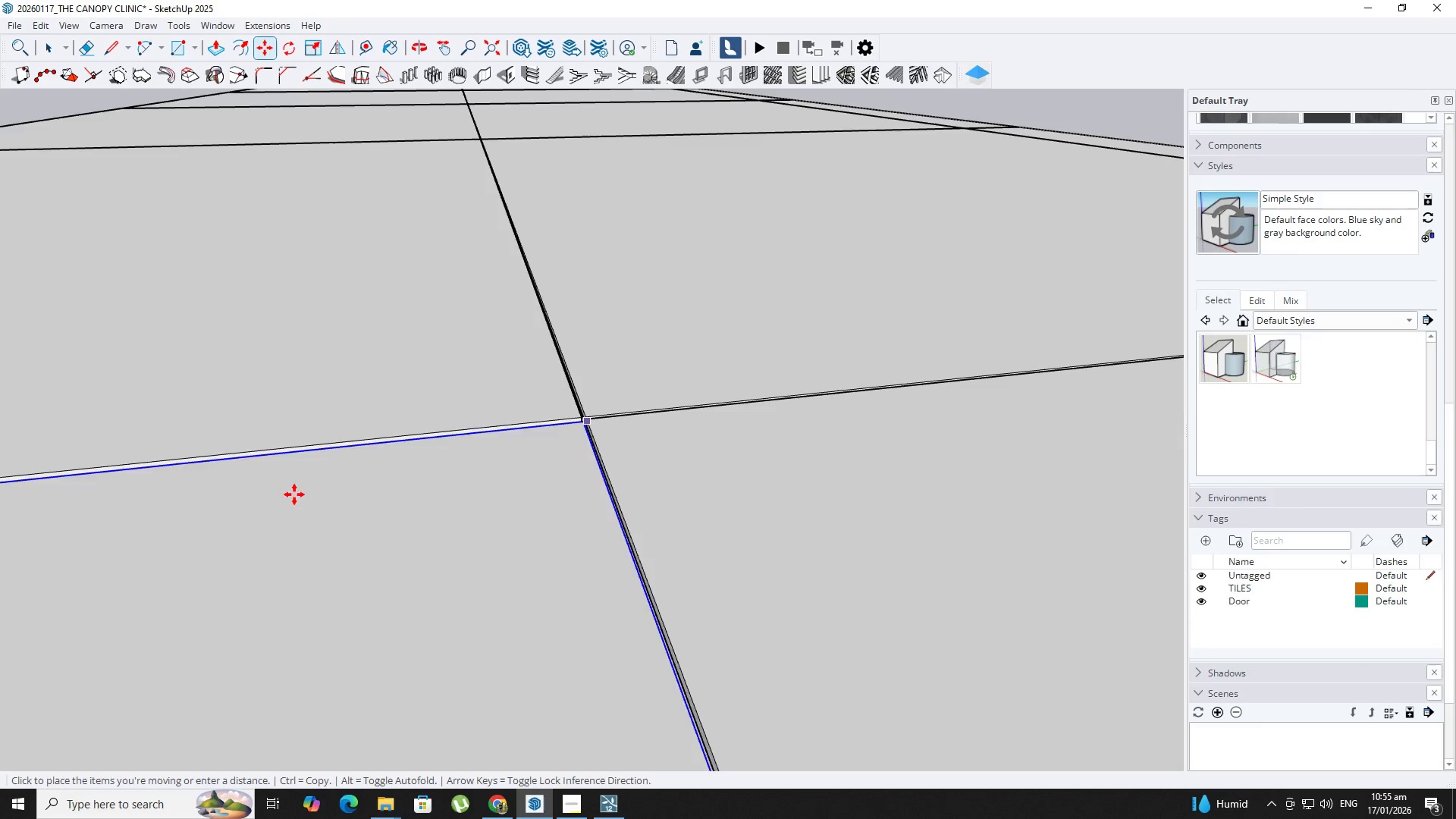 
hold_key(key=ShiftLeft, duration=0.33)
 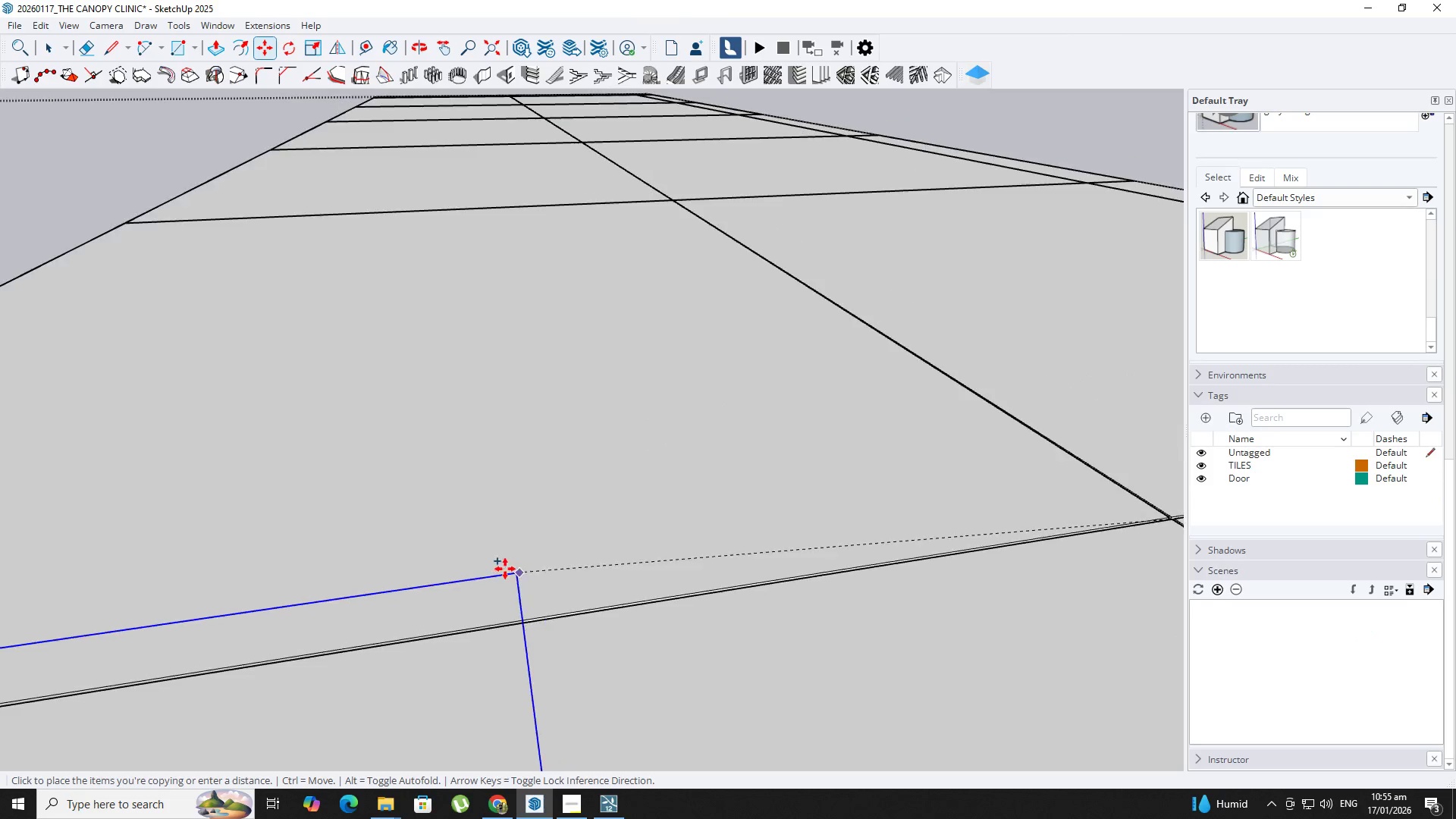 
hold_key(key=ShiftLeft, duration=0.34)
 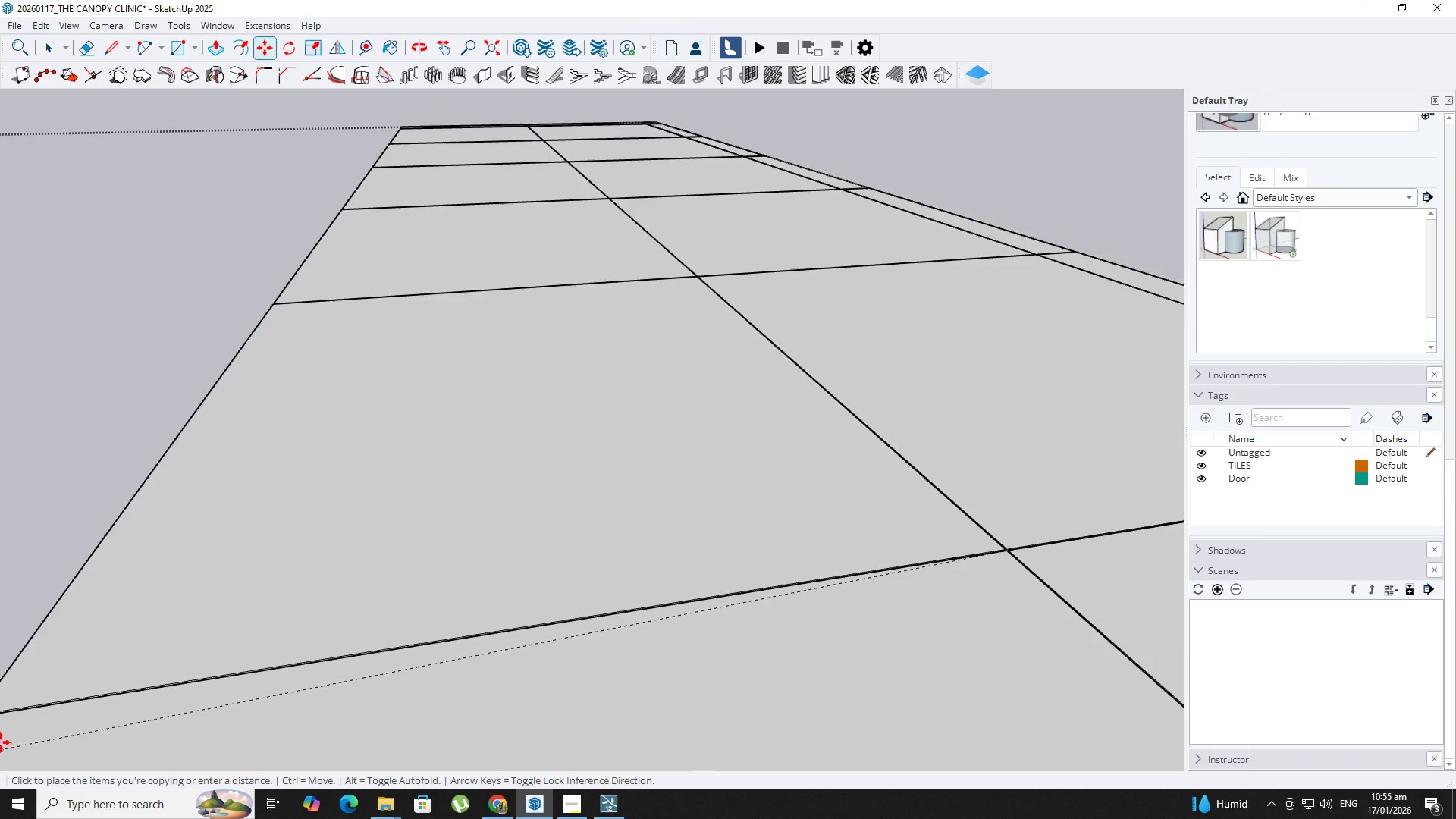 
hold_key(key=ShiftLeft, duration=0.41)
 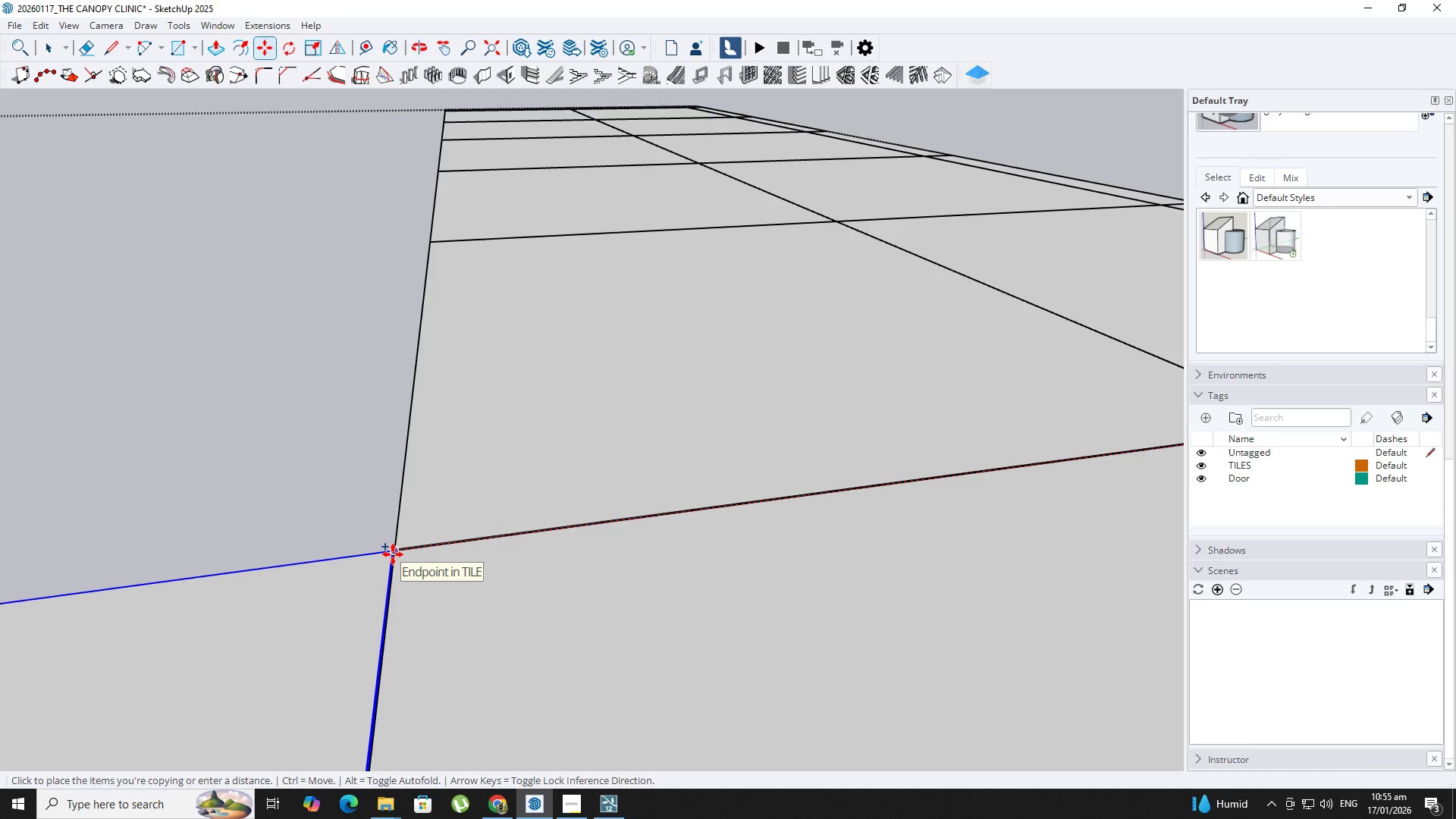 
scroll: coordinate [0, 755], scroll_direction: down, amount: 20.0
 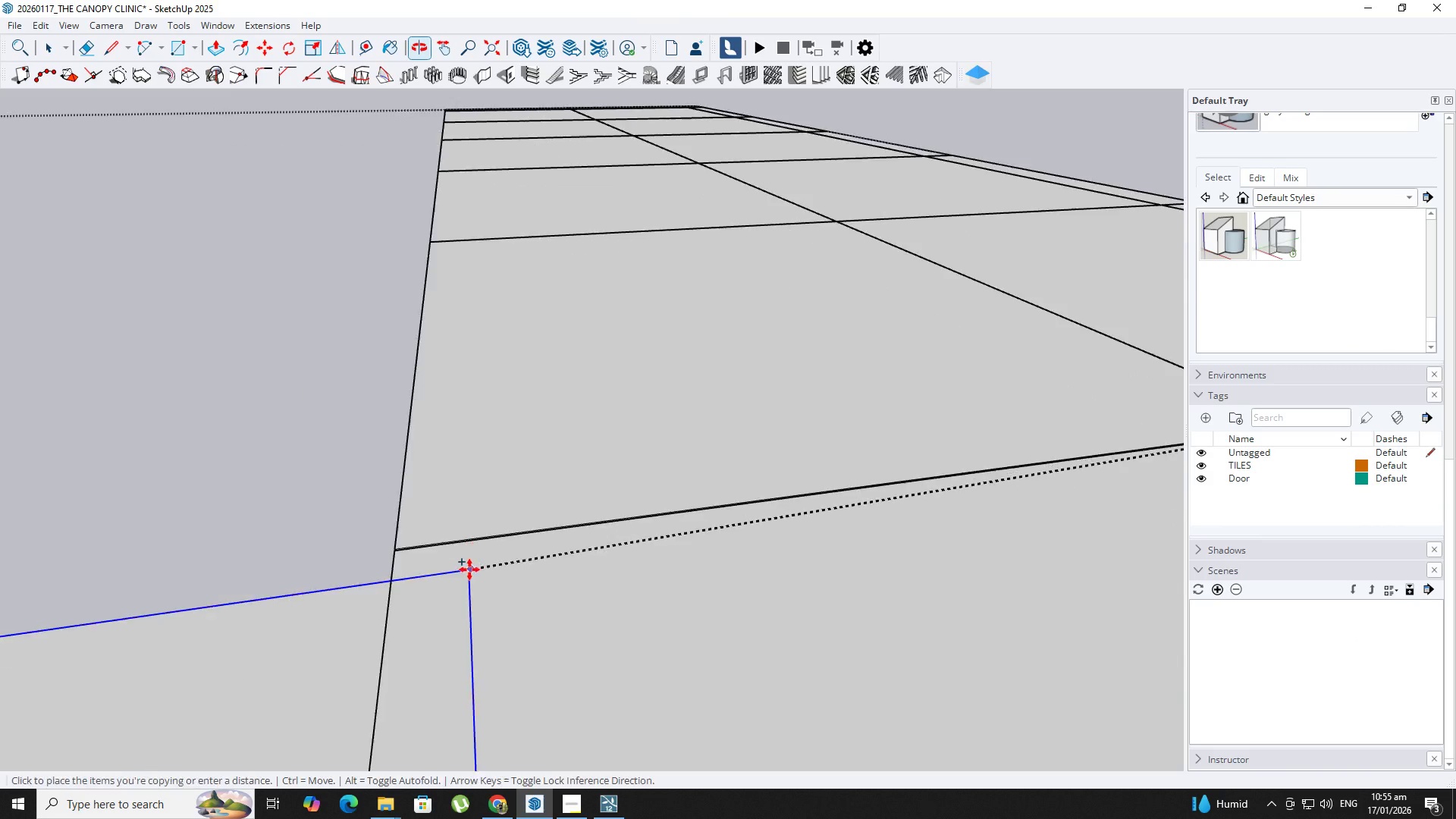 
key(Shift+ShiftLeft)
 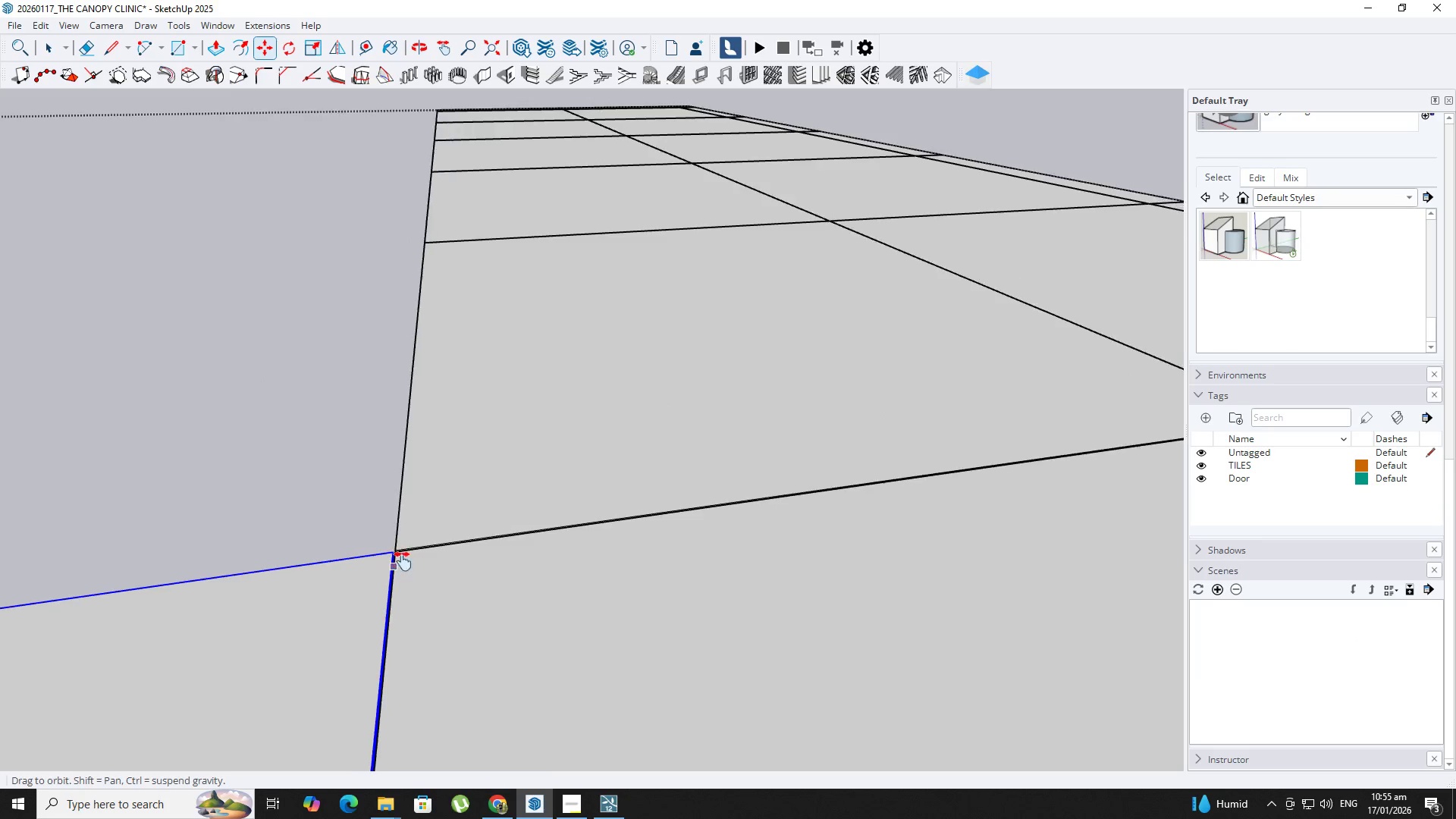 
key(Shift+ShiftLeft)
 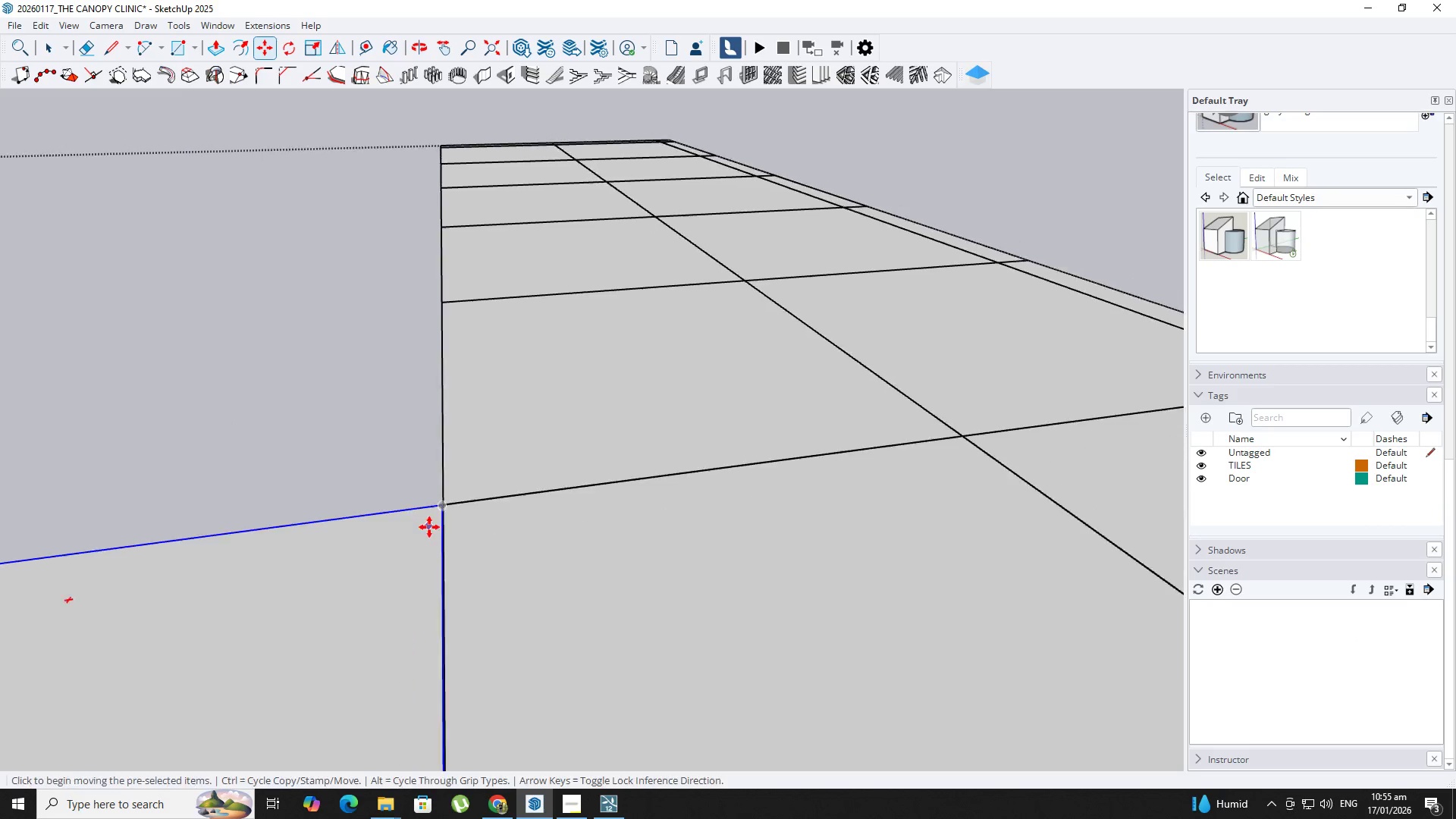 
key(Space)
 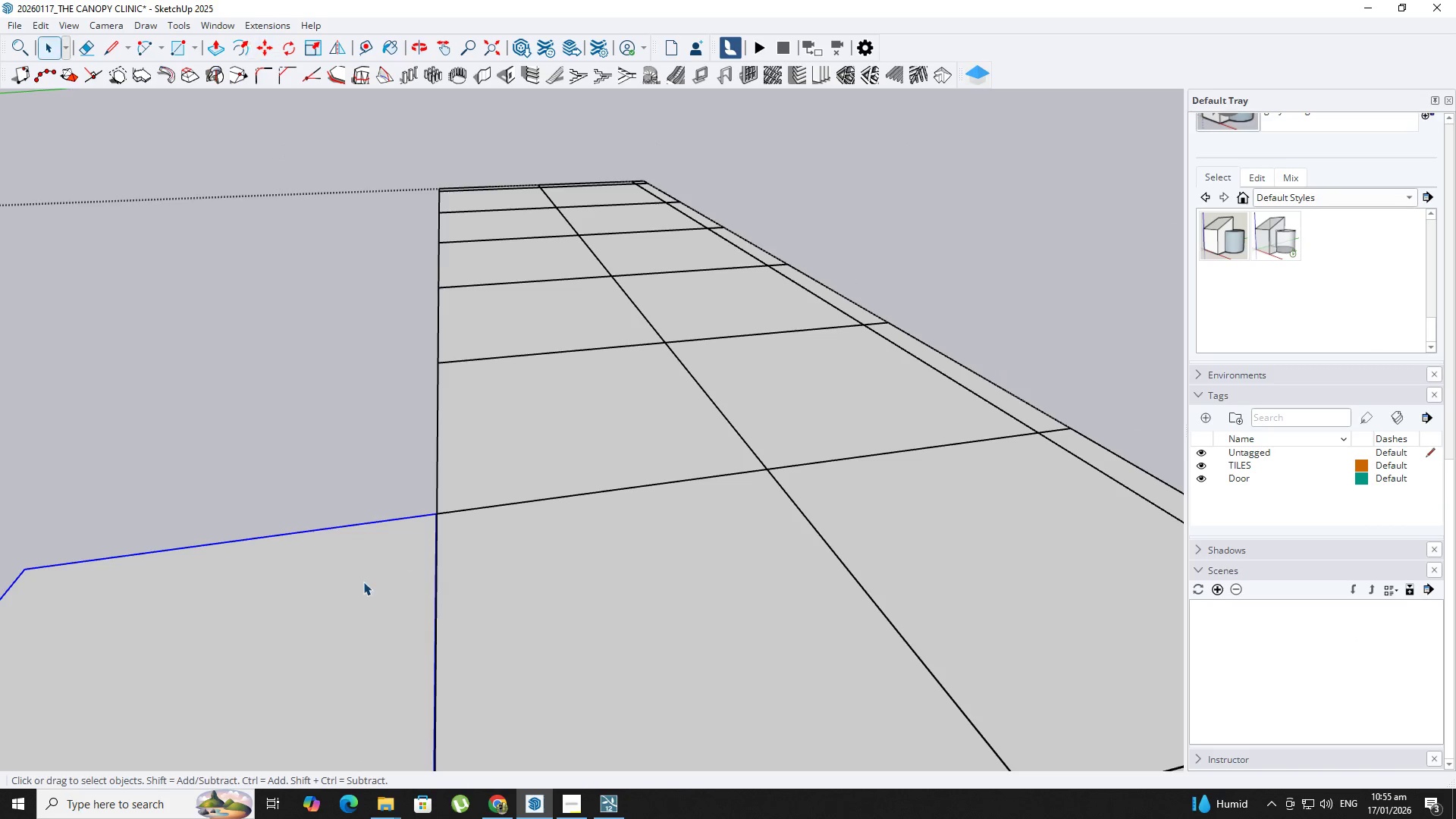 
key(Shift+ShiftLeft)
 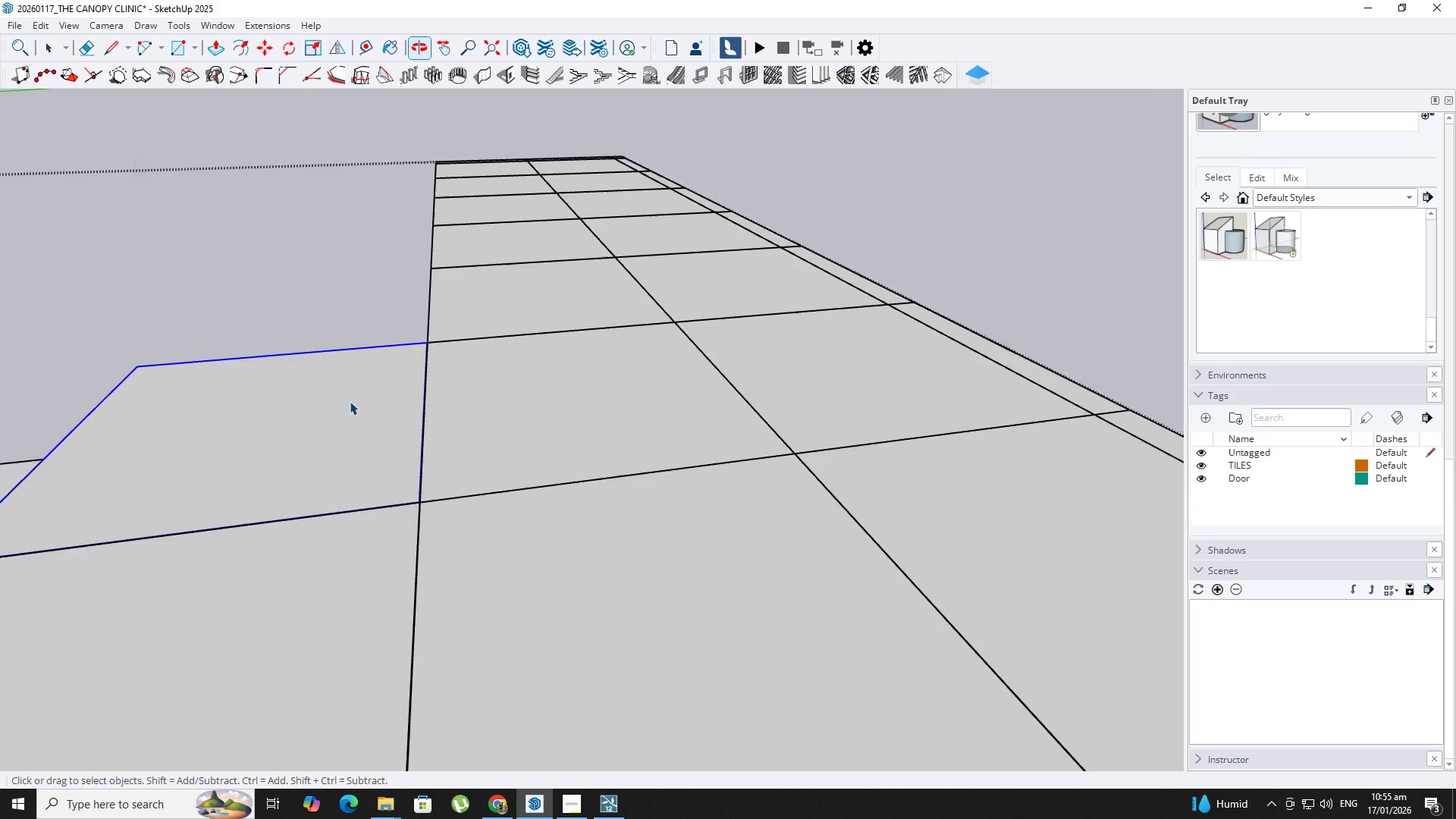 
right_click([331, 413])
 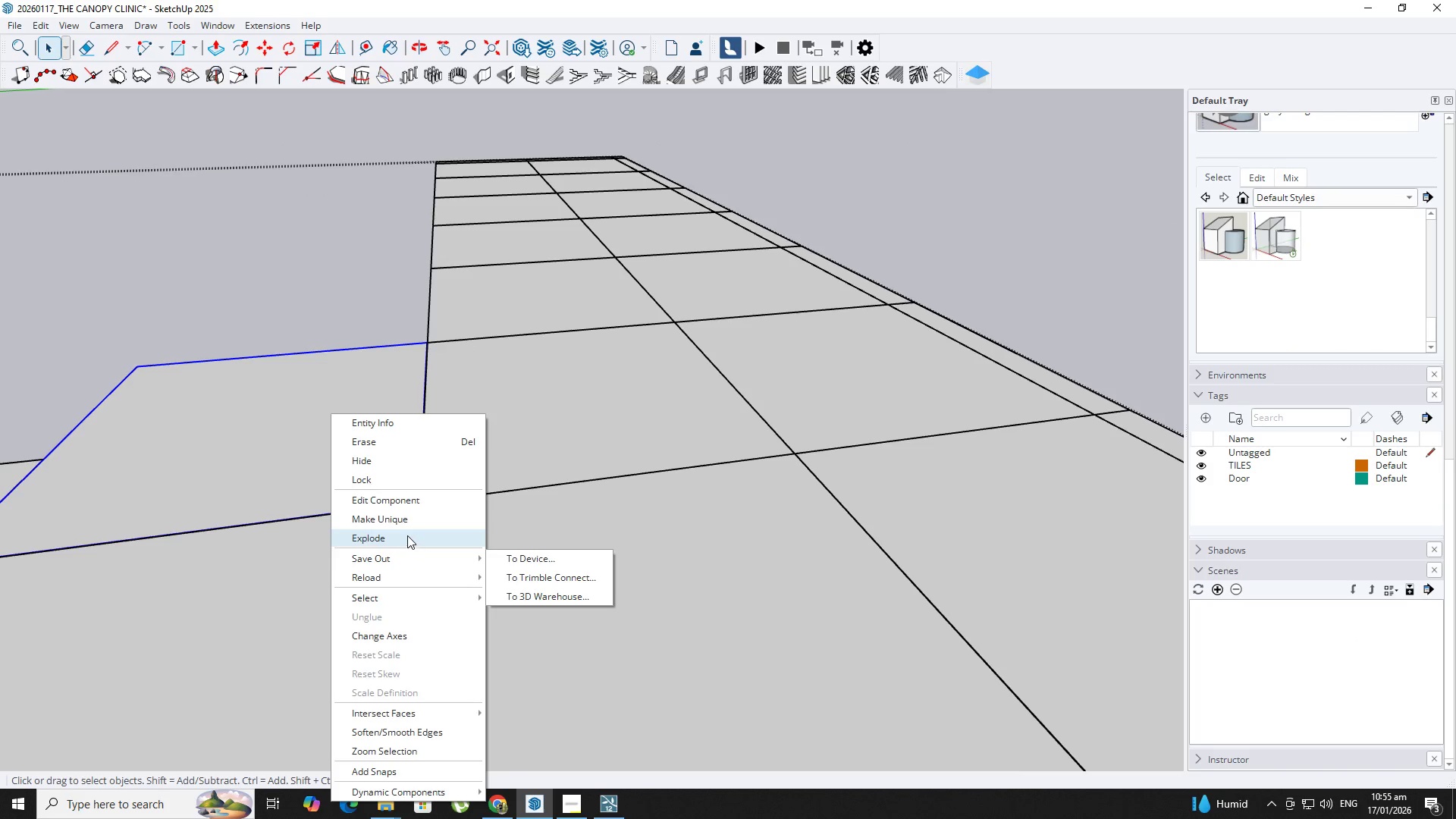 
scroll: coordinate [372, 374], scroll_direction: down, amount: 20.0
 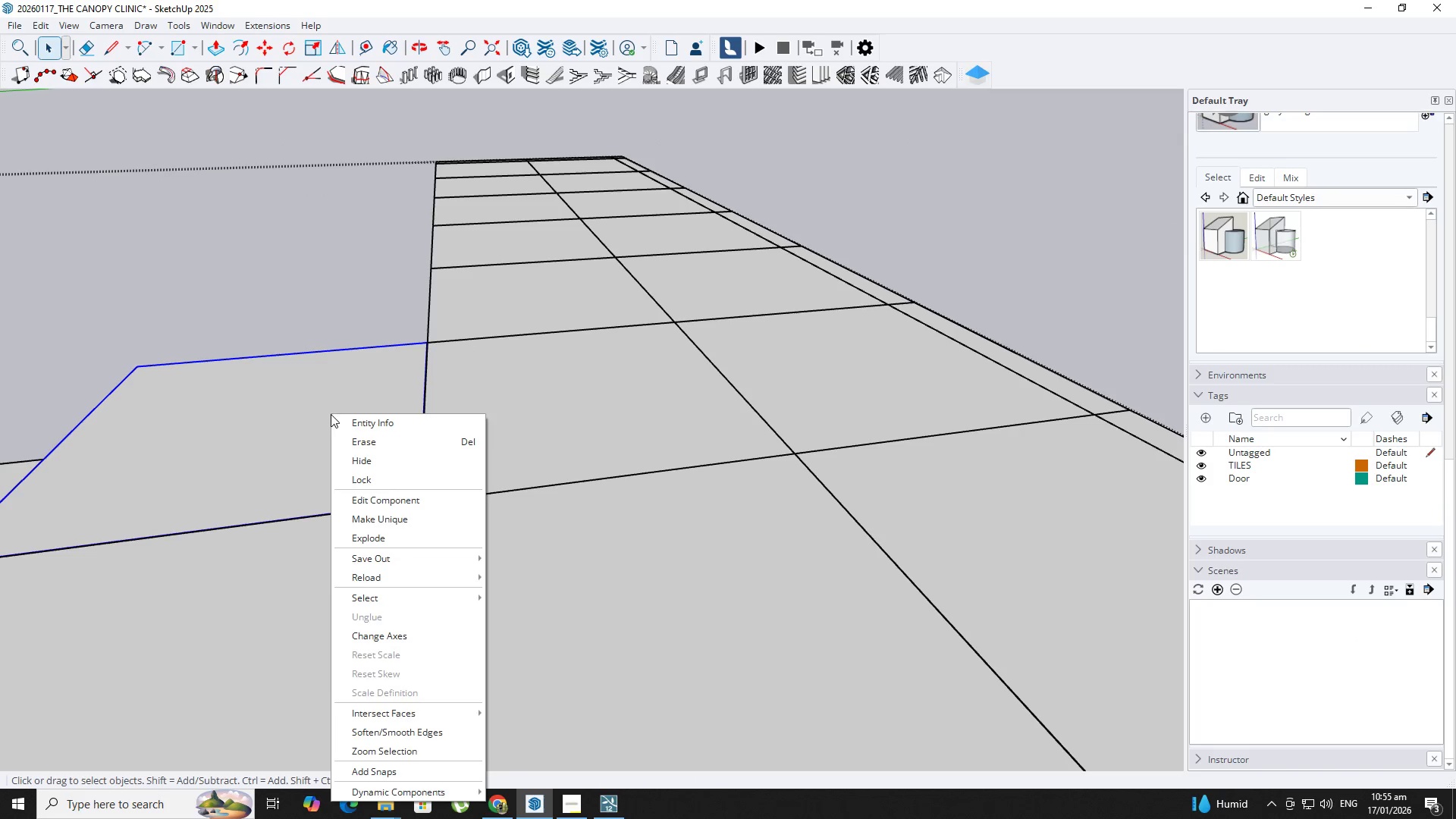 
left_click_drag(start_coordinate=[398, 519], to_coordinate=[393, 518])
 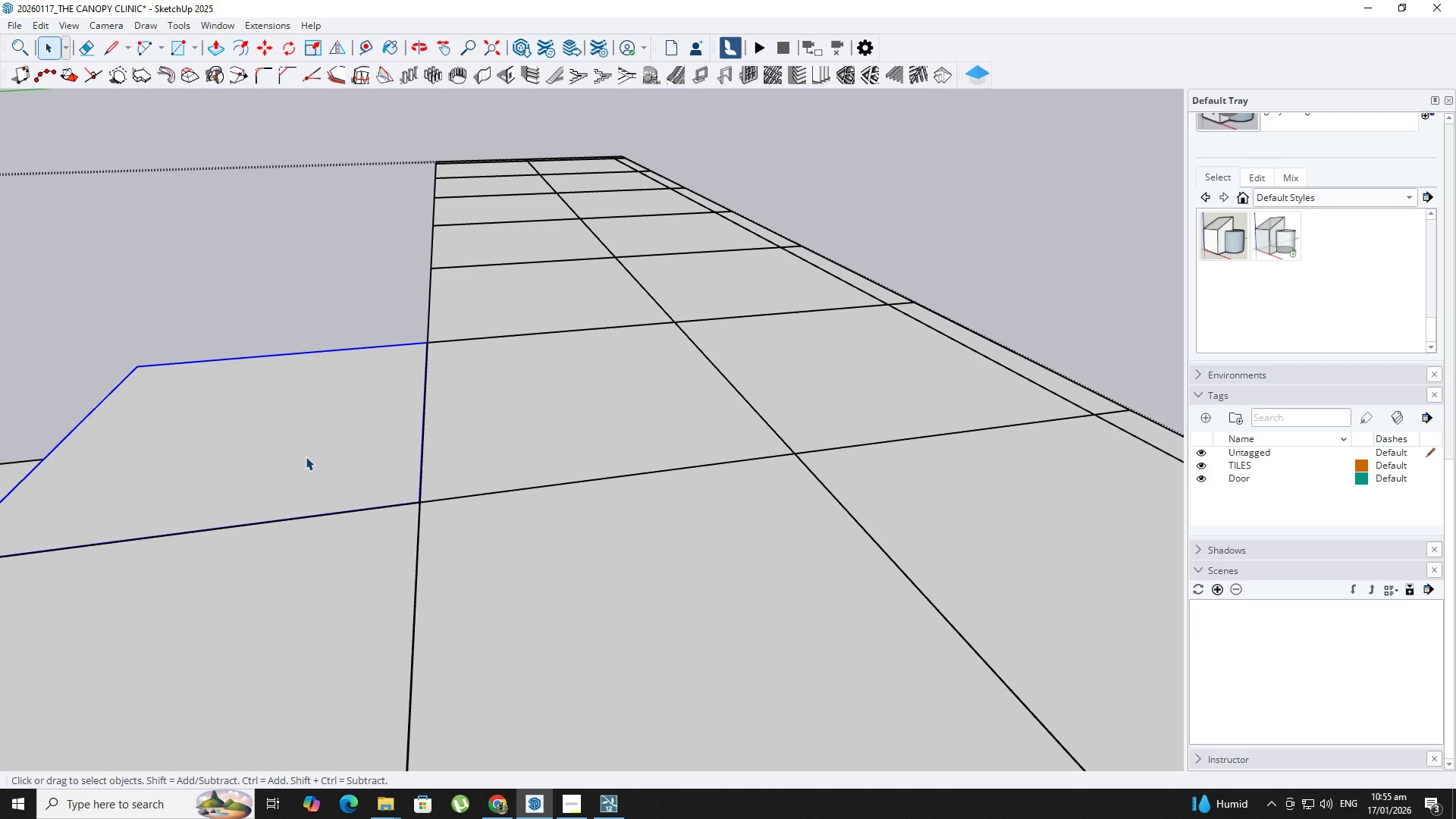 
double_click([300, 450])
 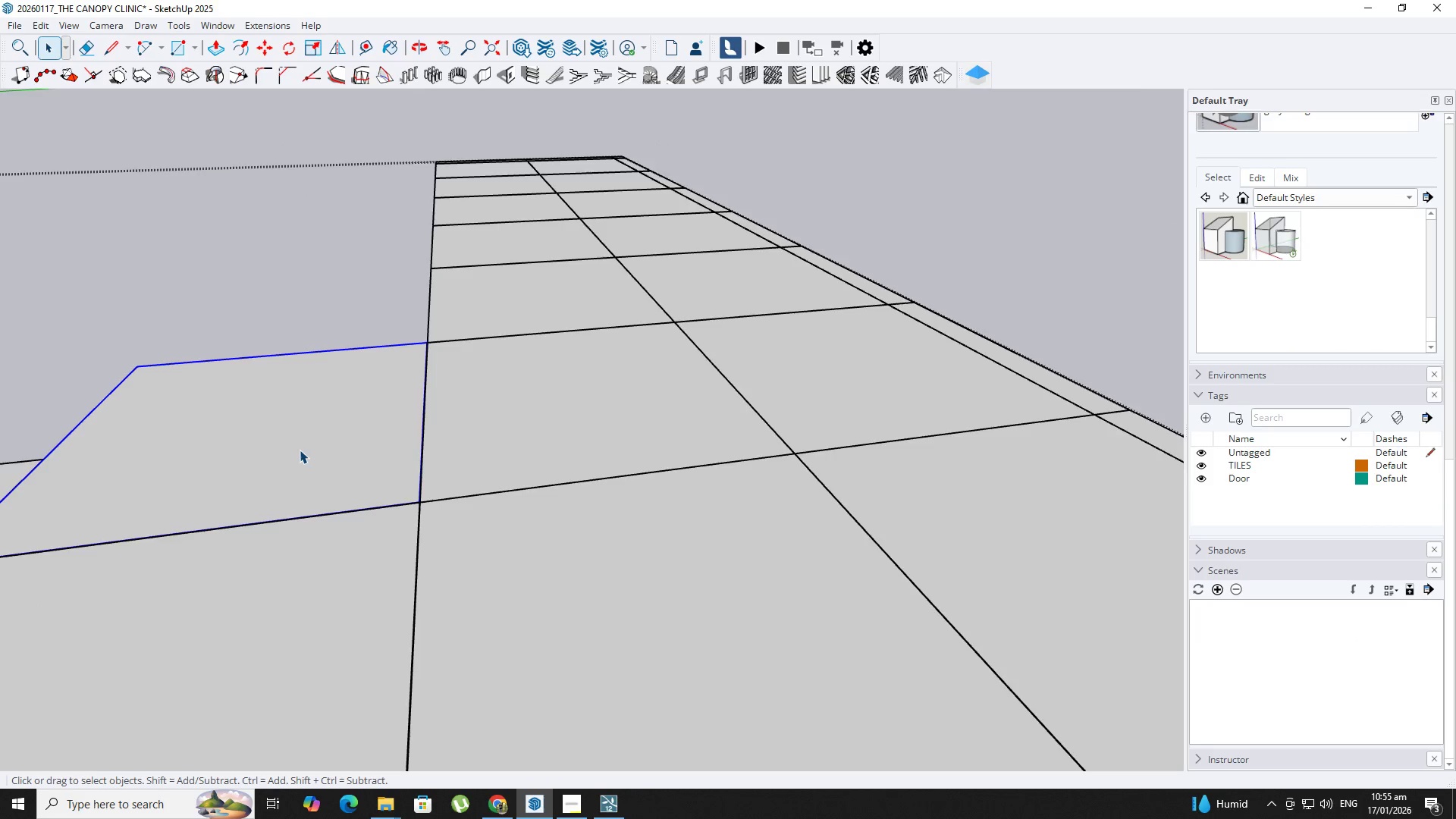 
triple_click([300, 450])
 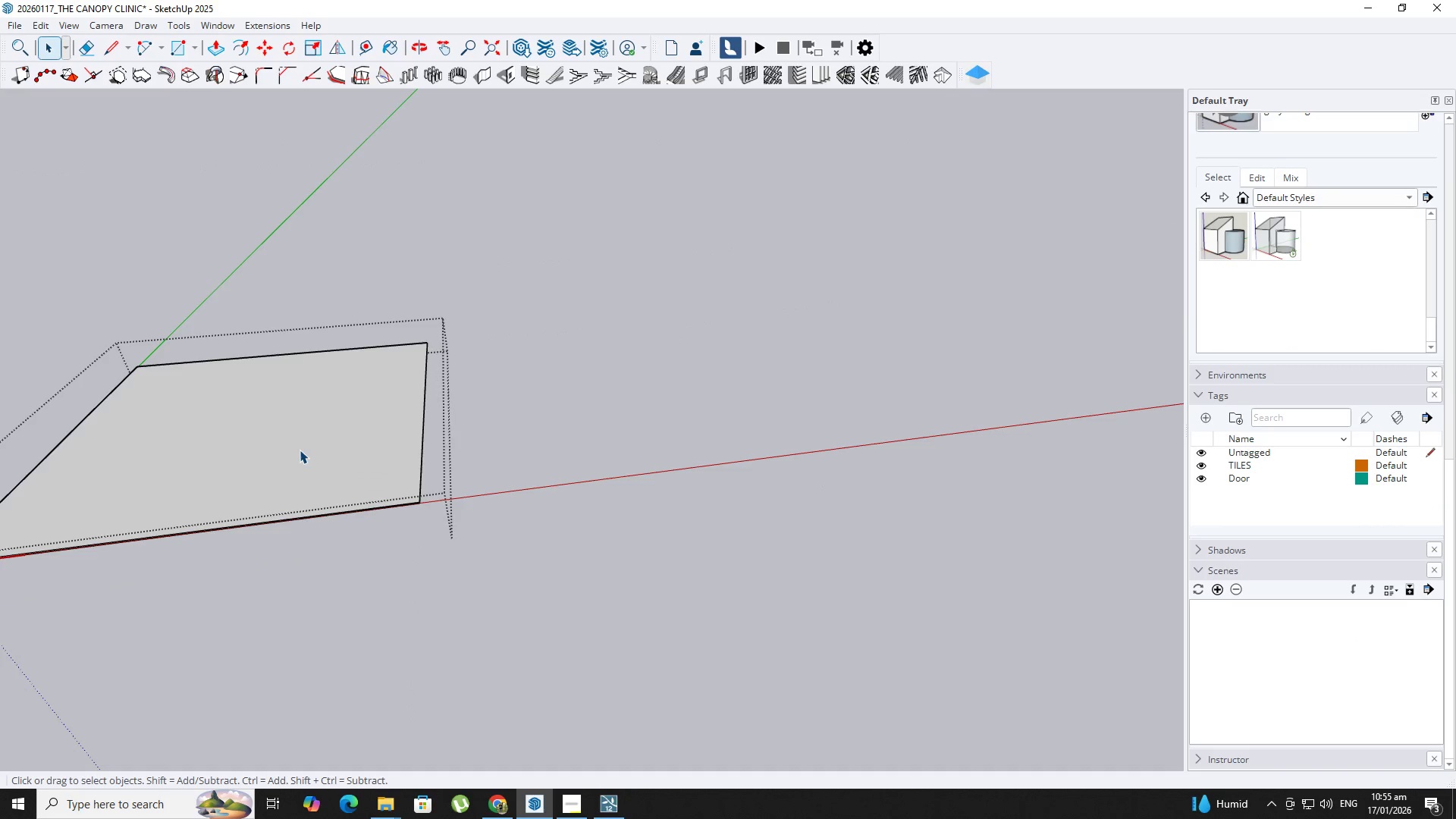 
key(Backquote)
 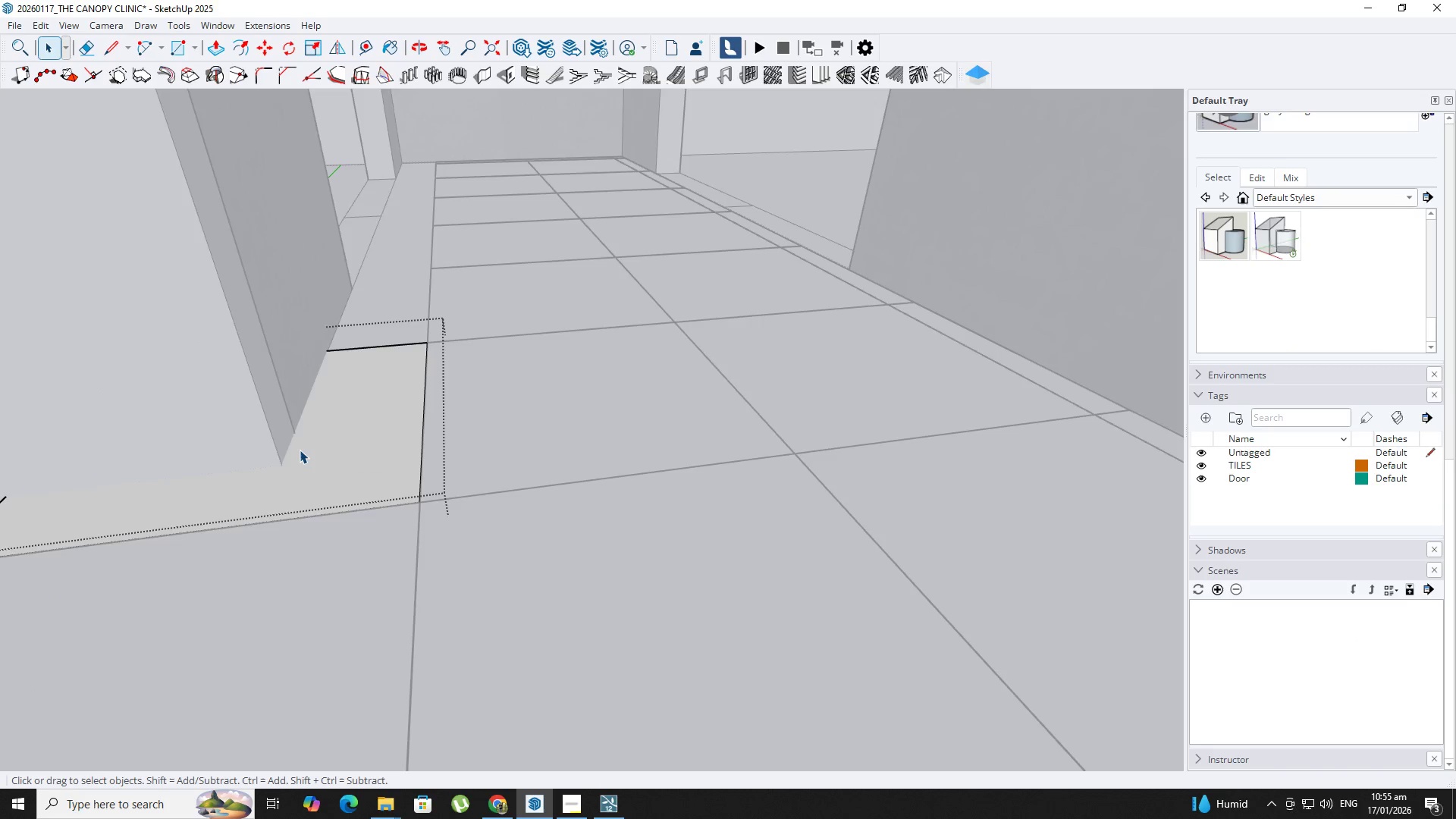 
key(Backquote)
 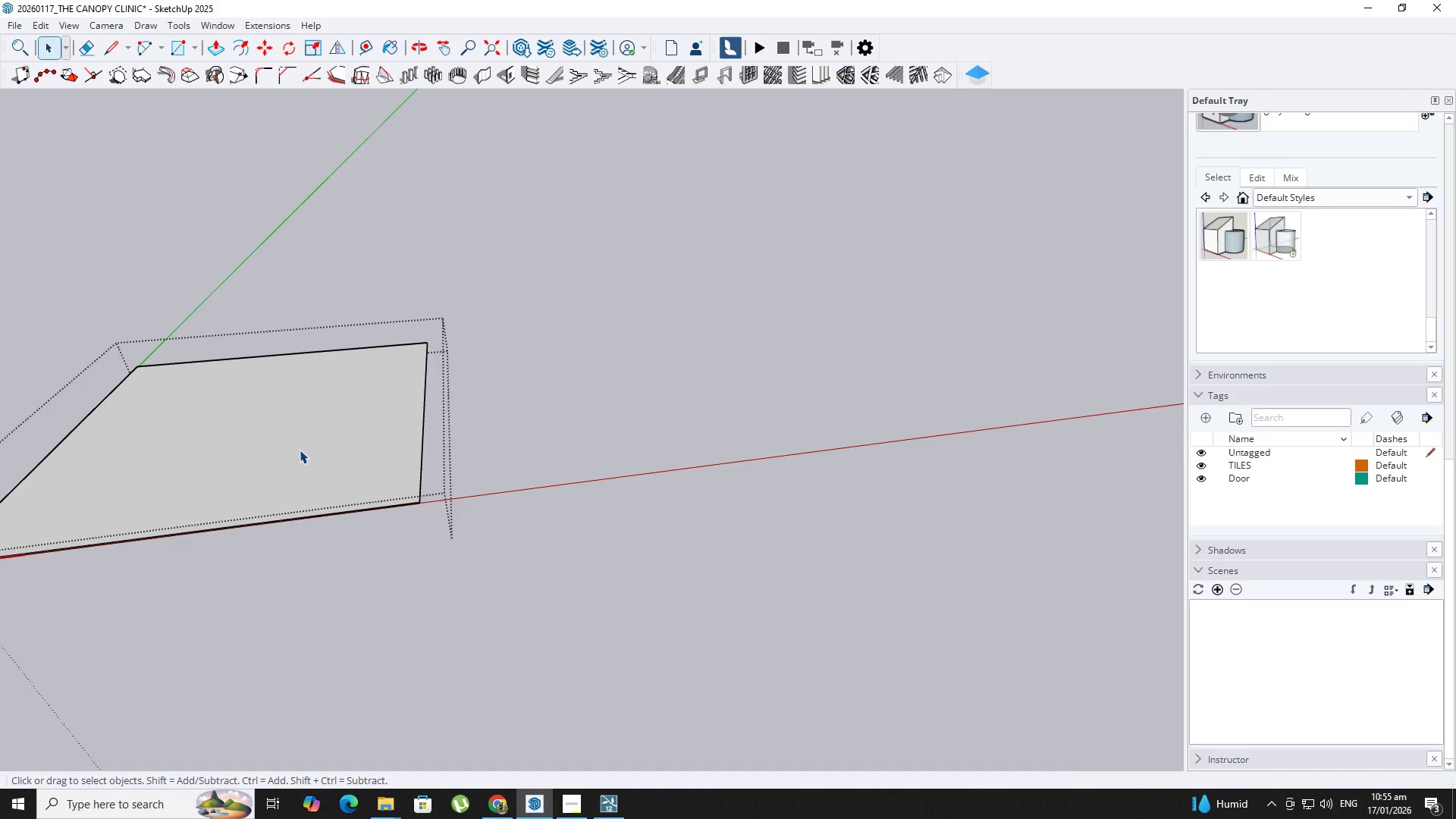 
key(Backquote)
 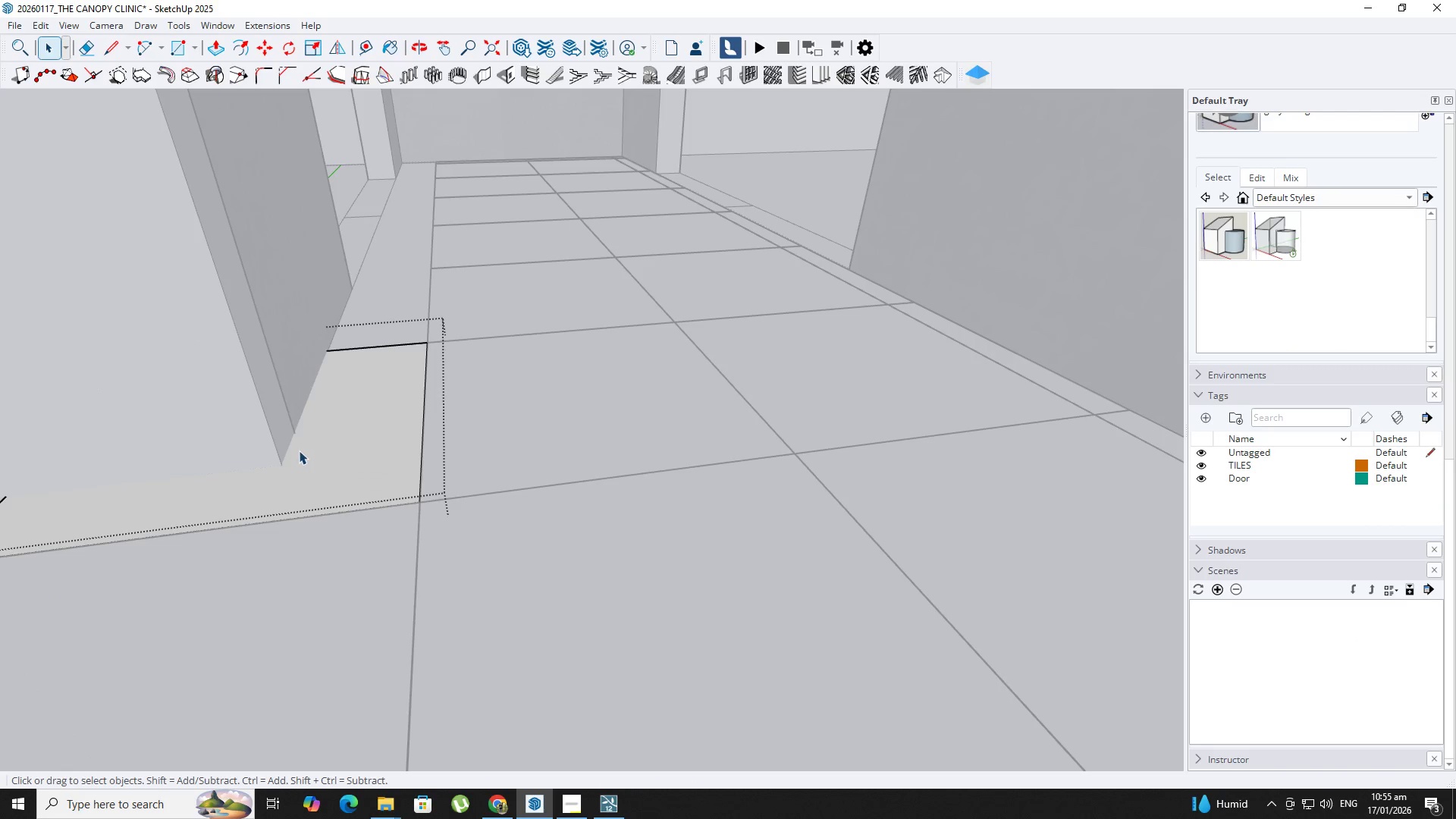 
key(R)
 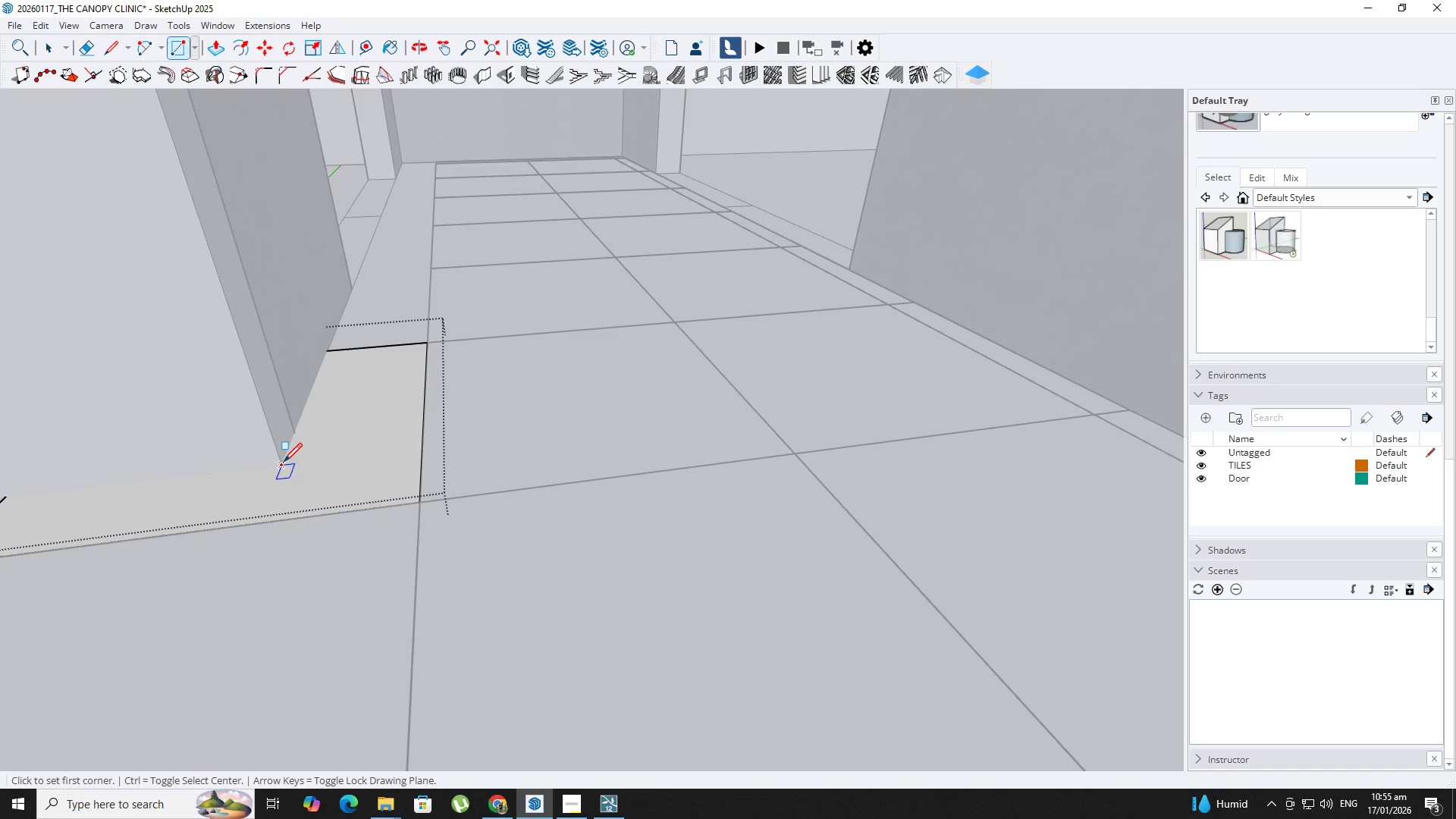 
left_click([283, 464])
 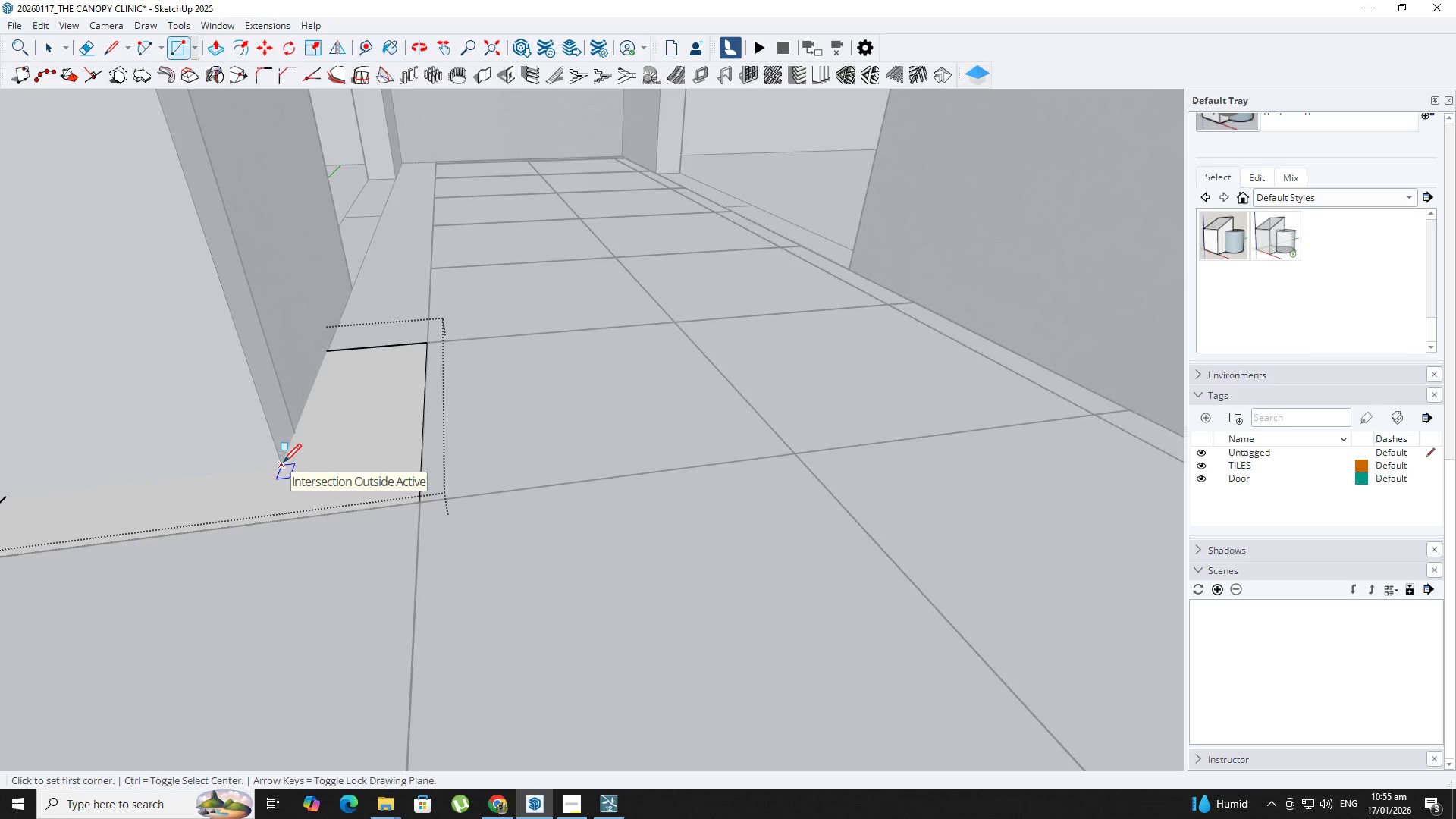 
key(Backquote)
 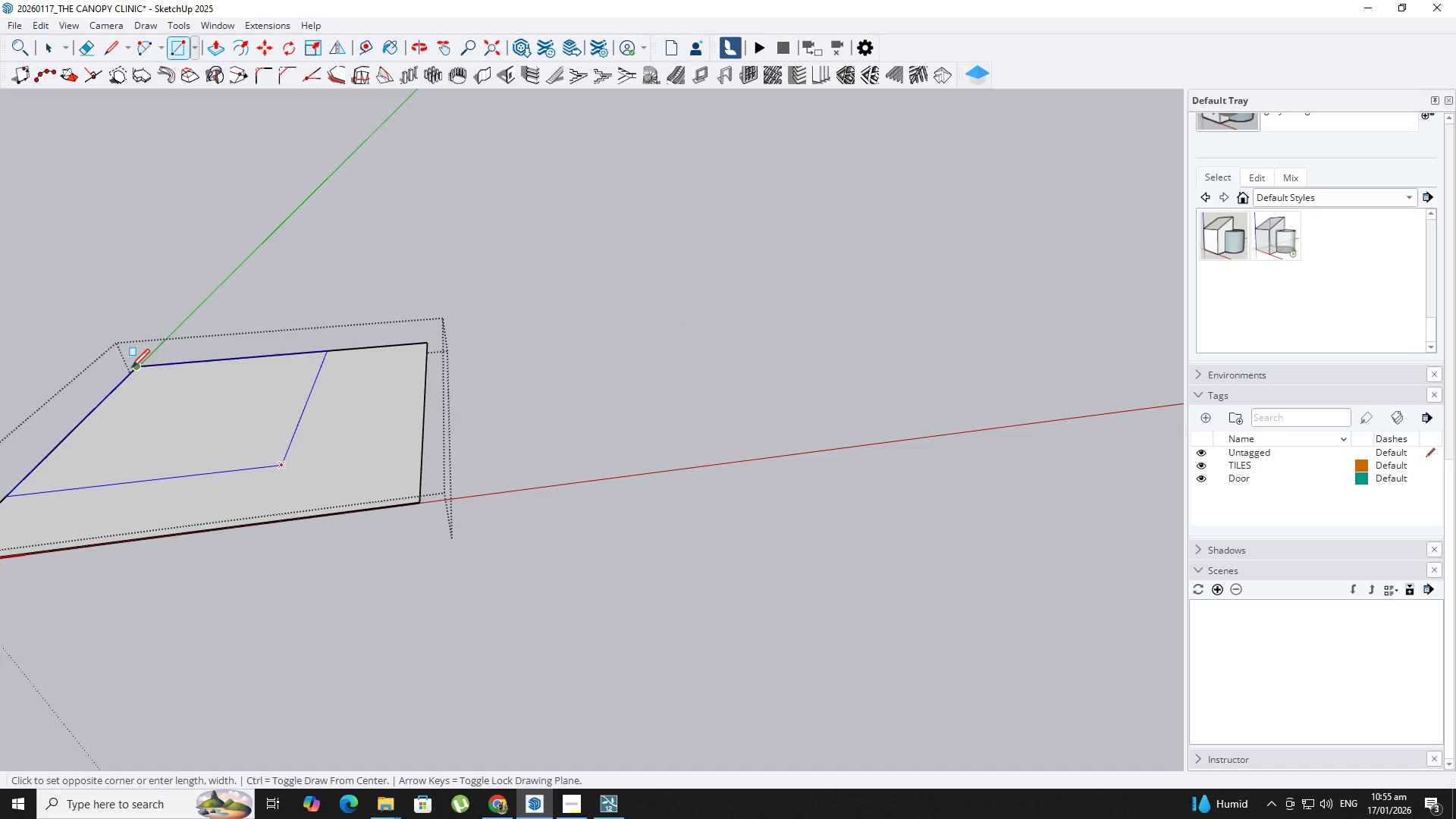 
key(Space)
 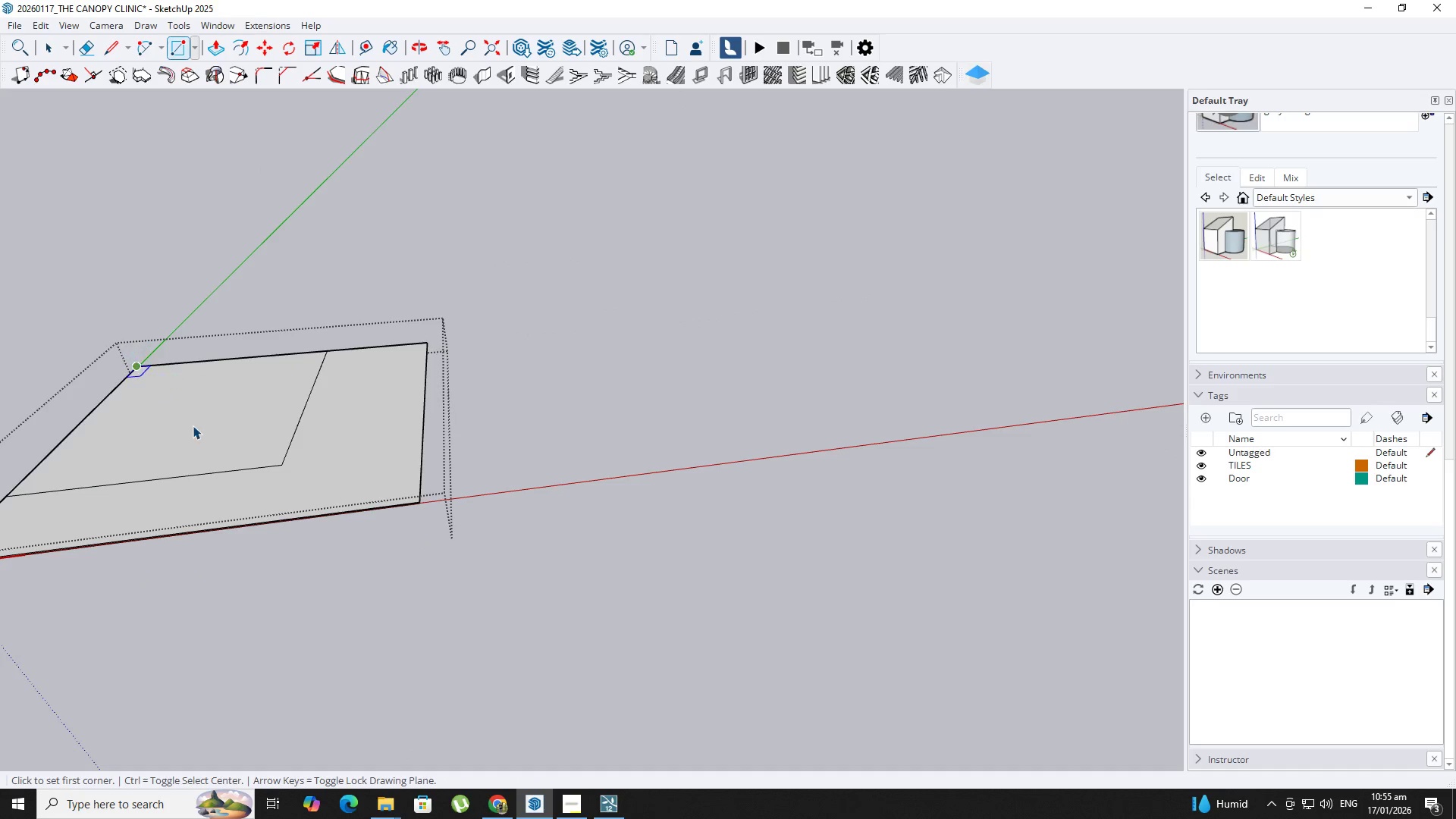 
double_click([193, 425])
 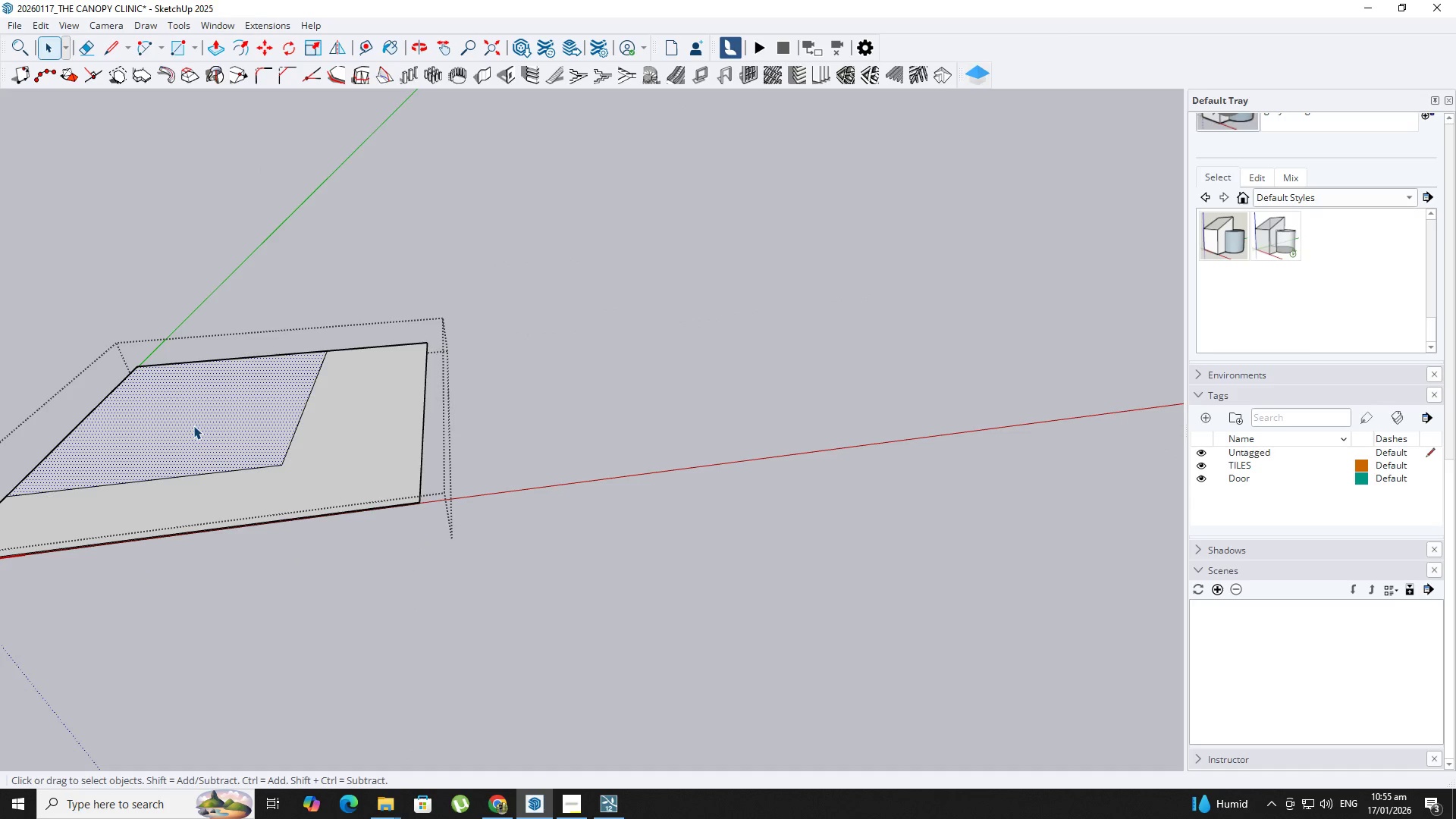 
key(P)
 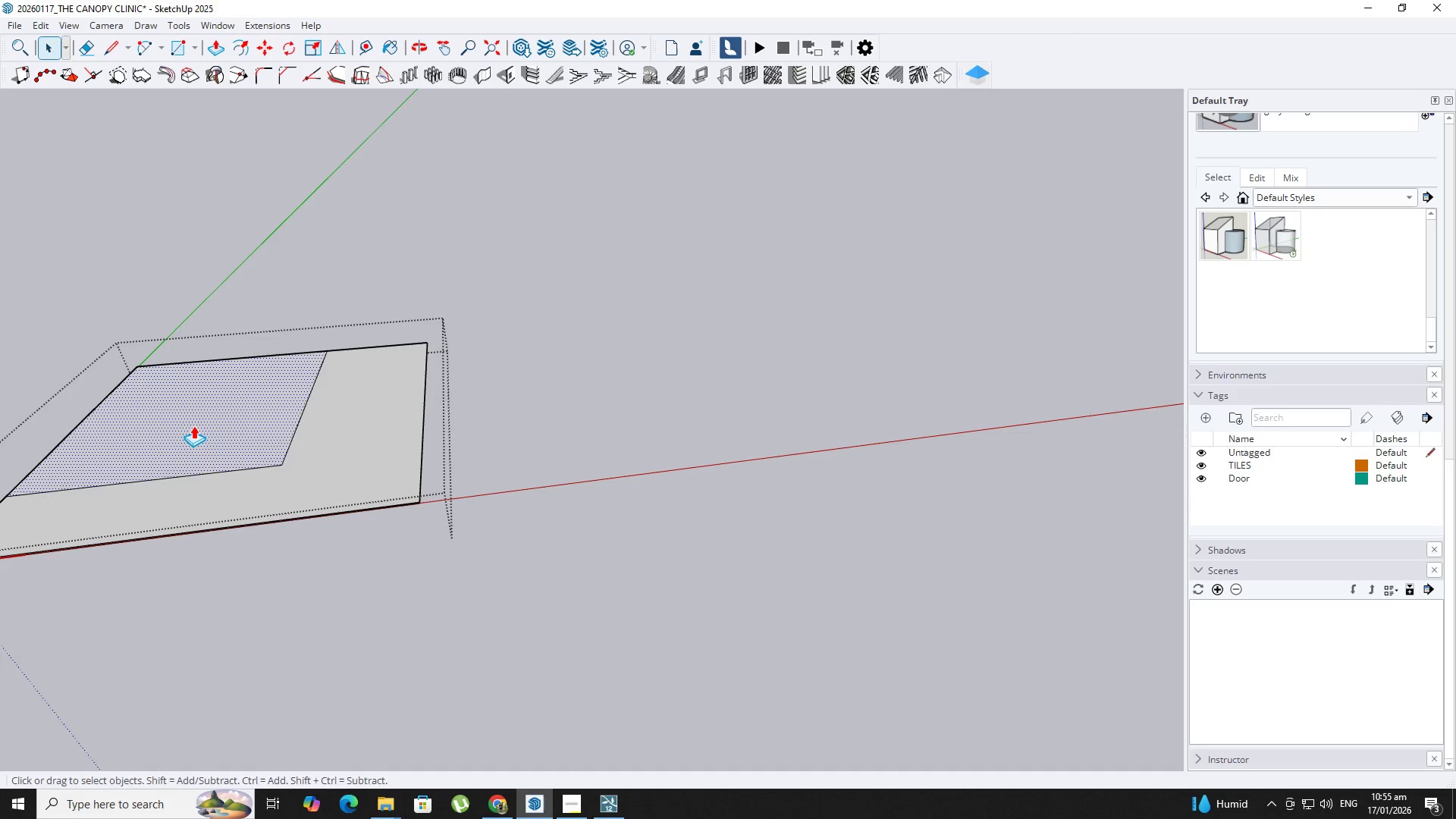 
left_click([193, 426])
 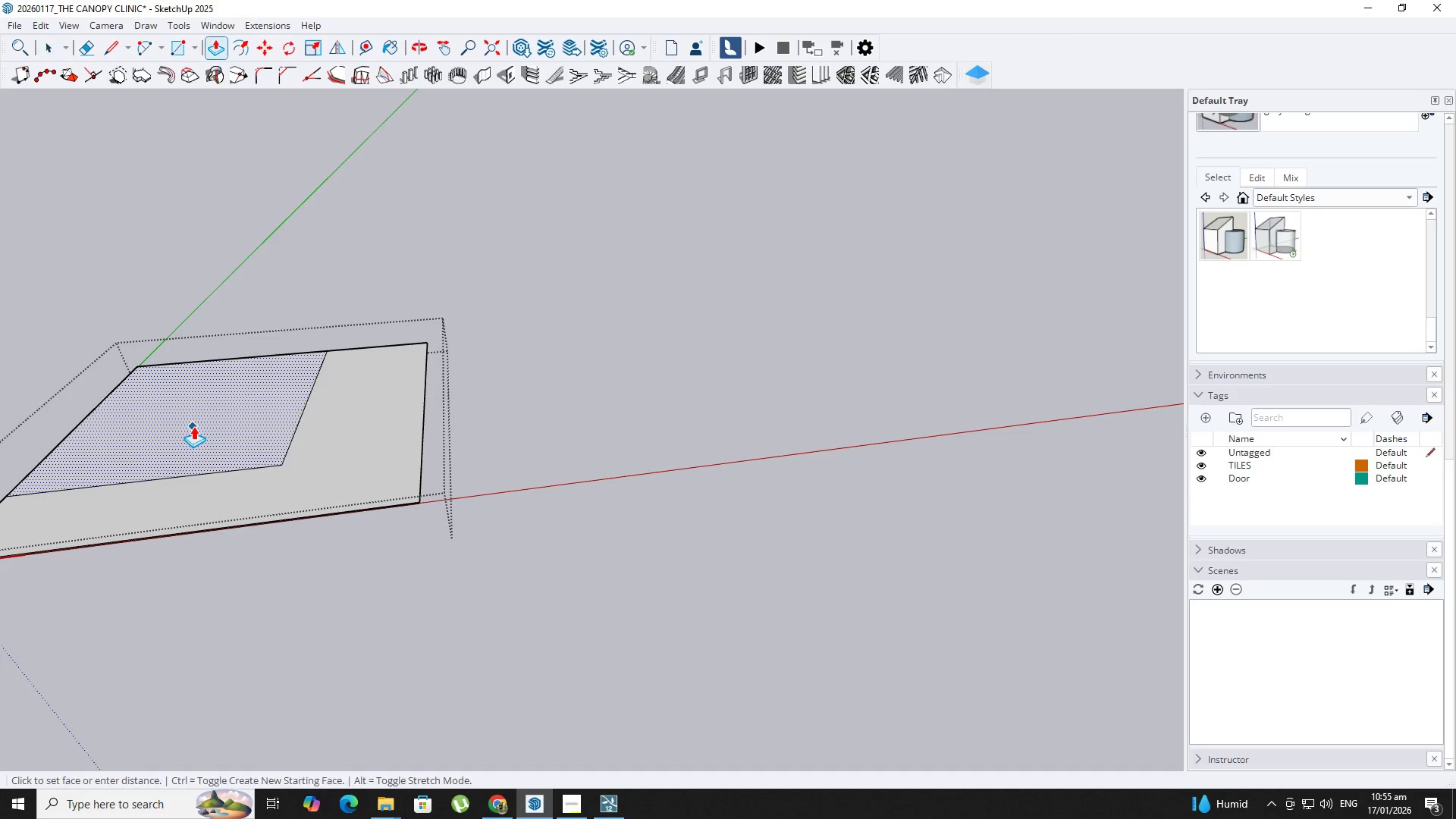 
double_click([193, 426])
 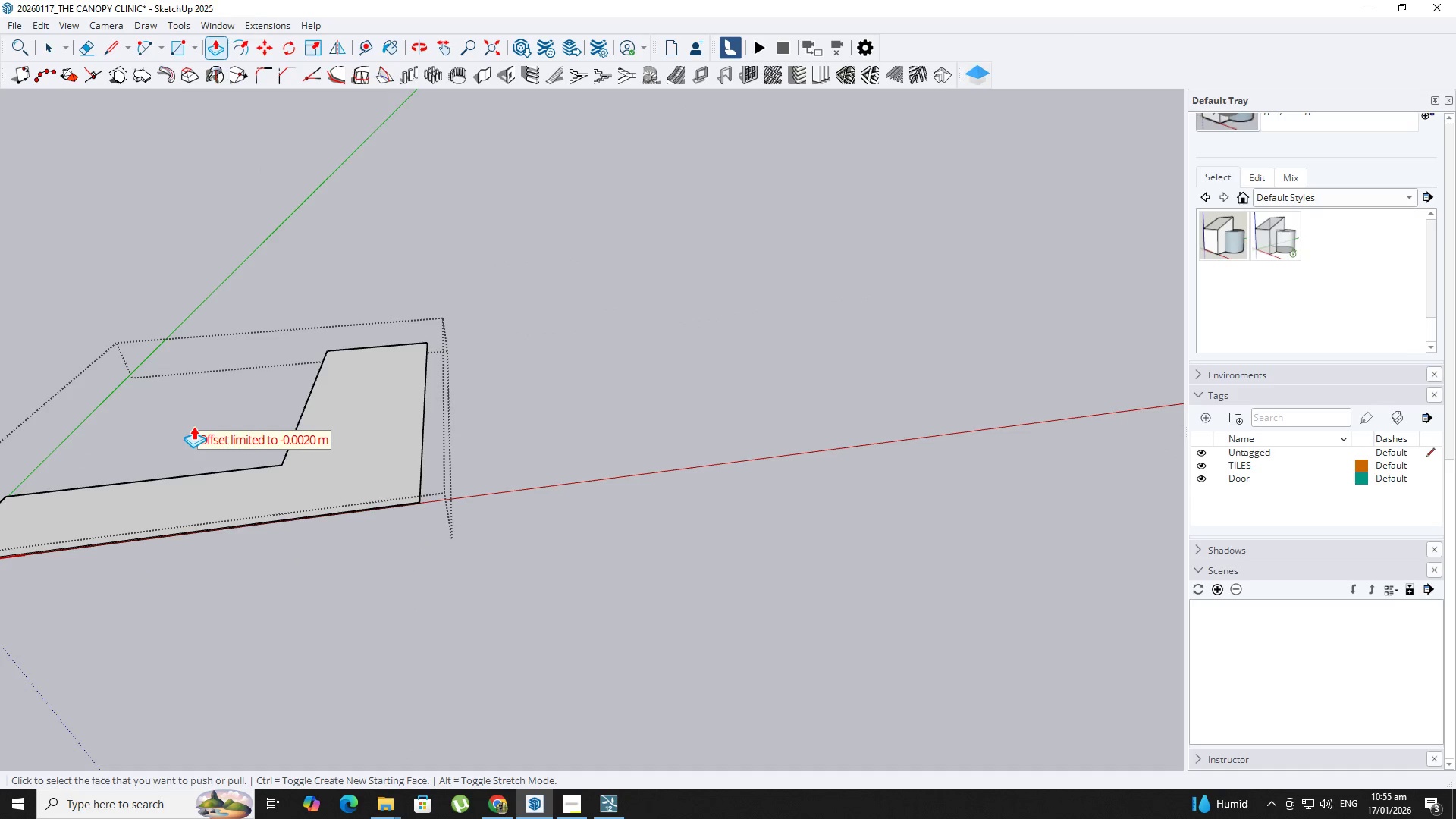 
key(Space)
 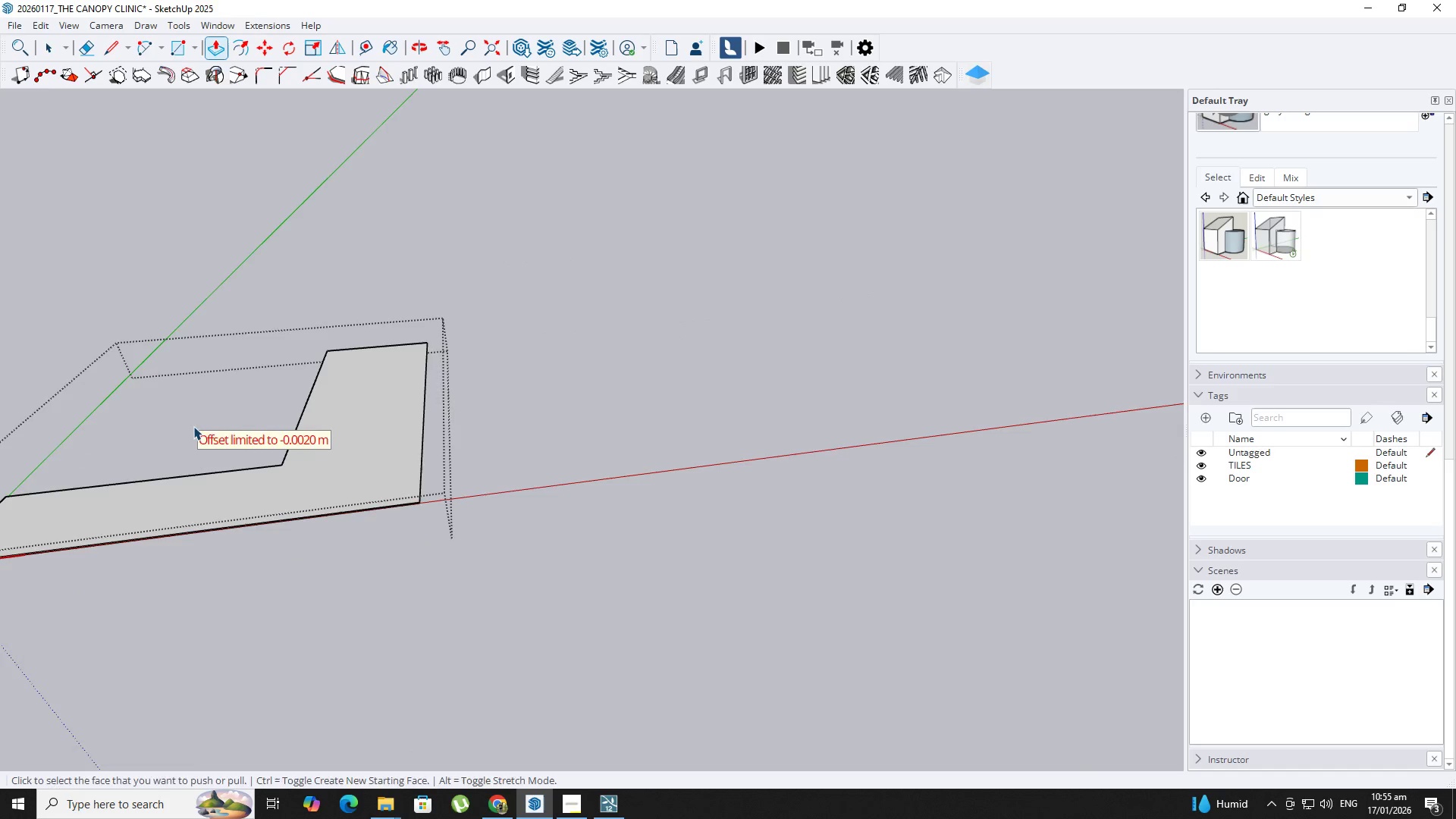 
key(Escape)
 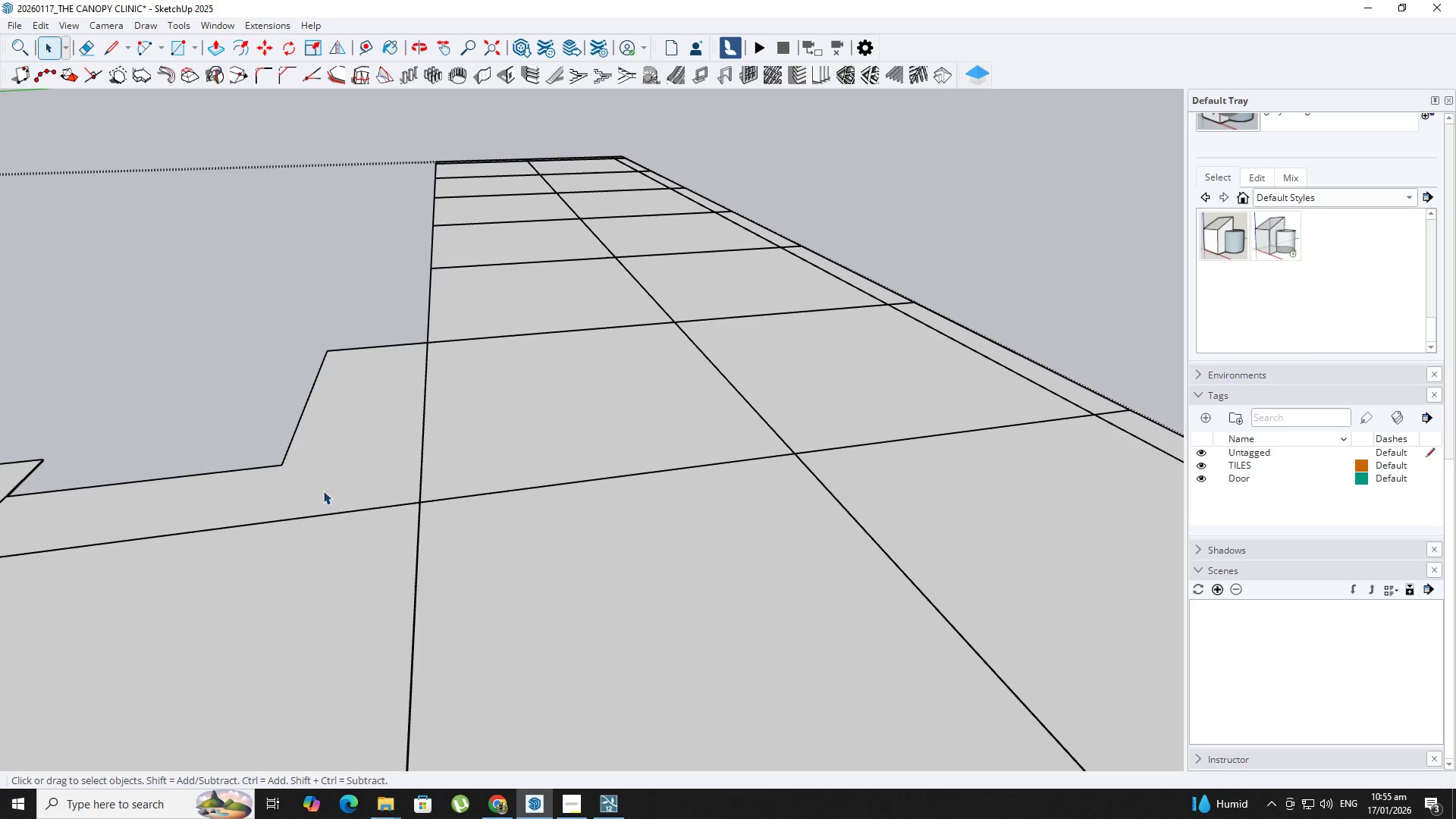 
left_click([327, 493])
 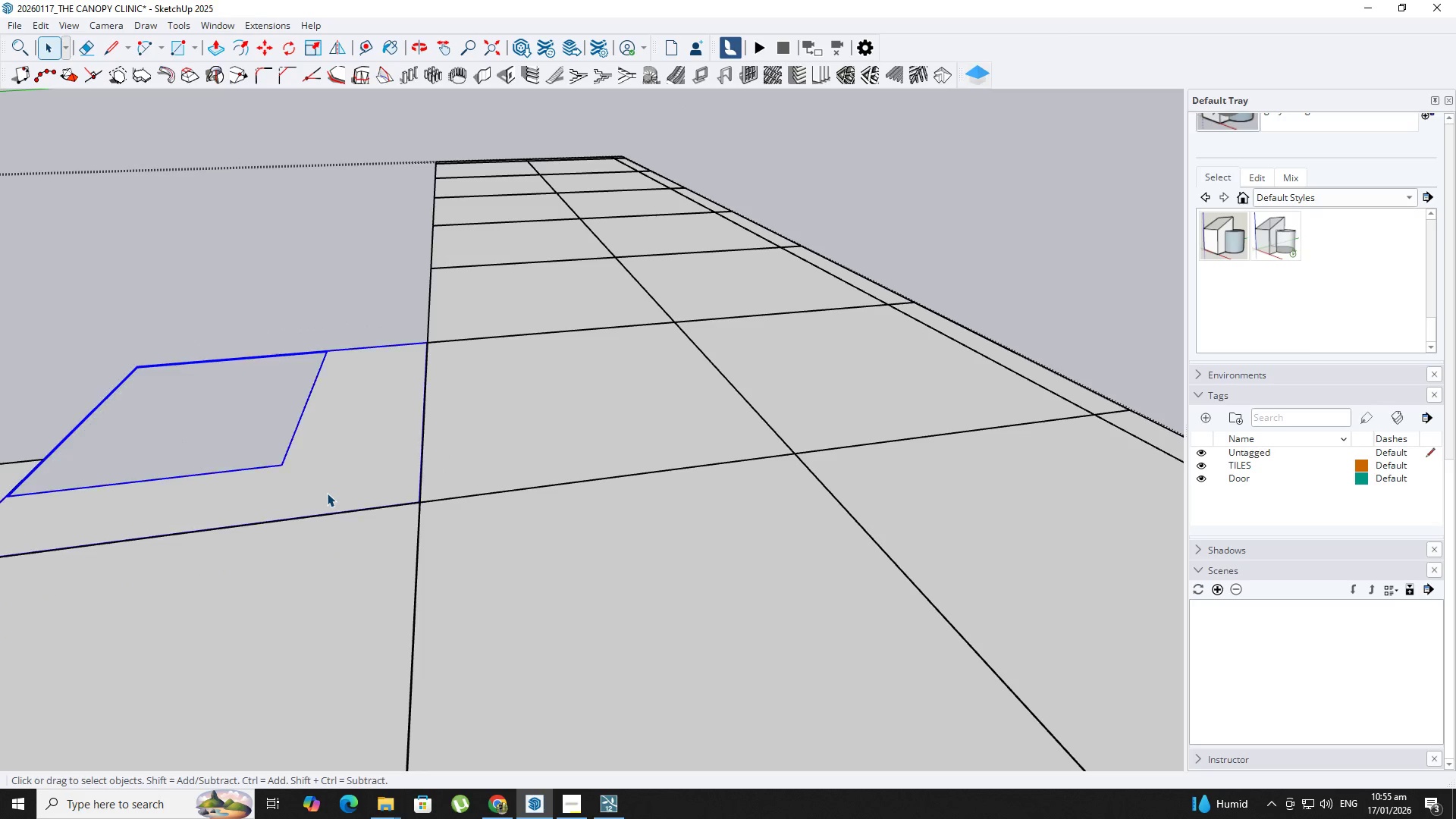 
key(Backquote)
 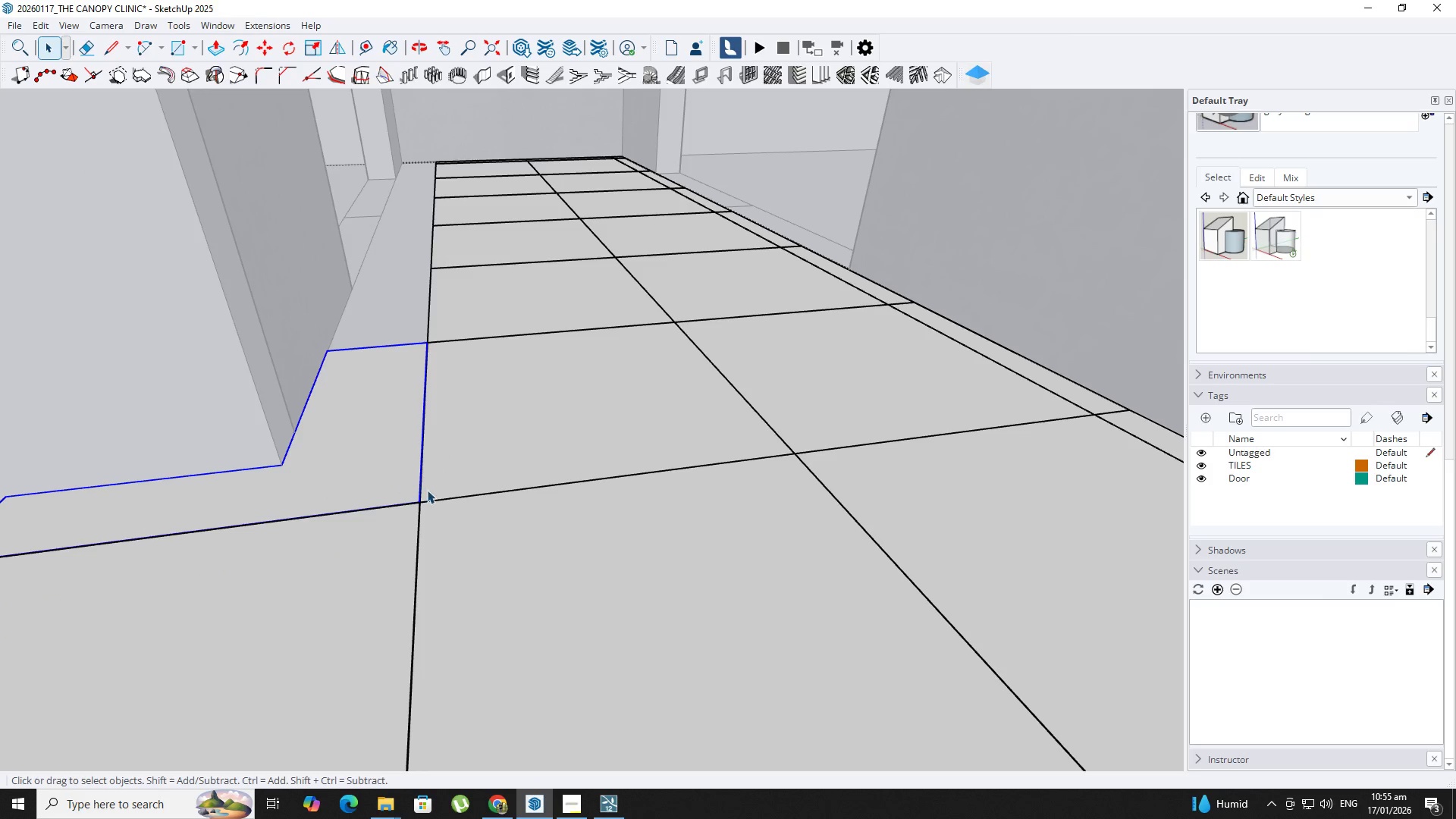 
key(M)
 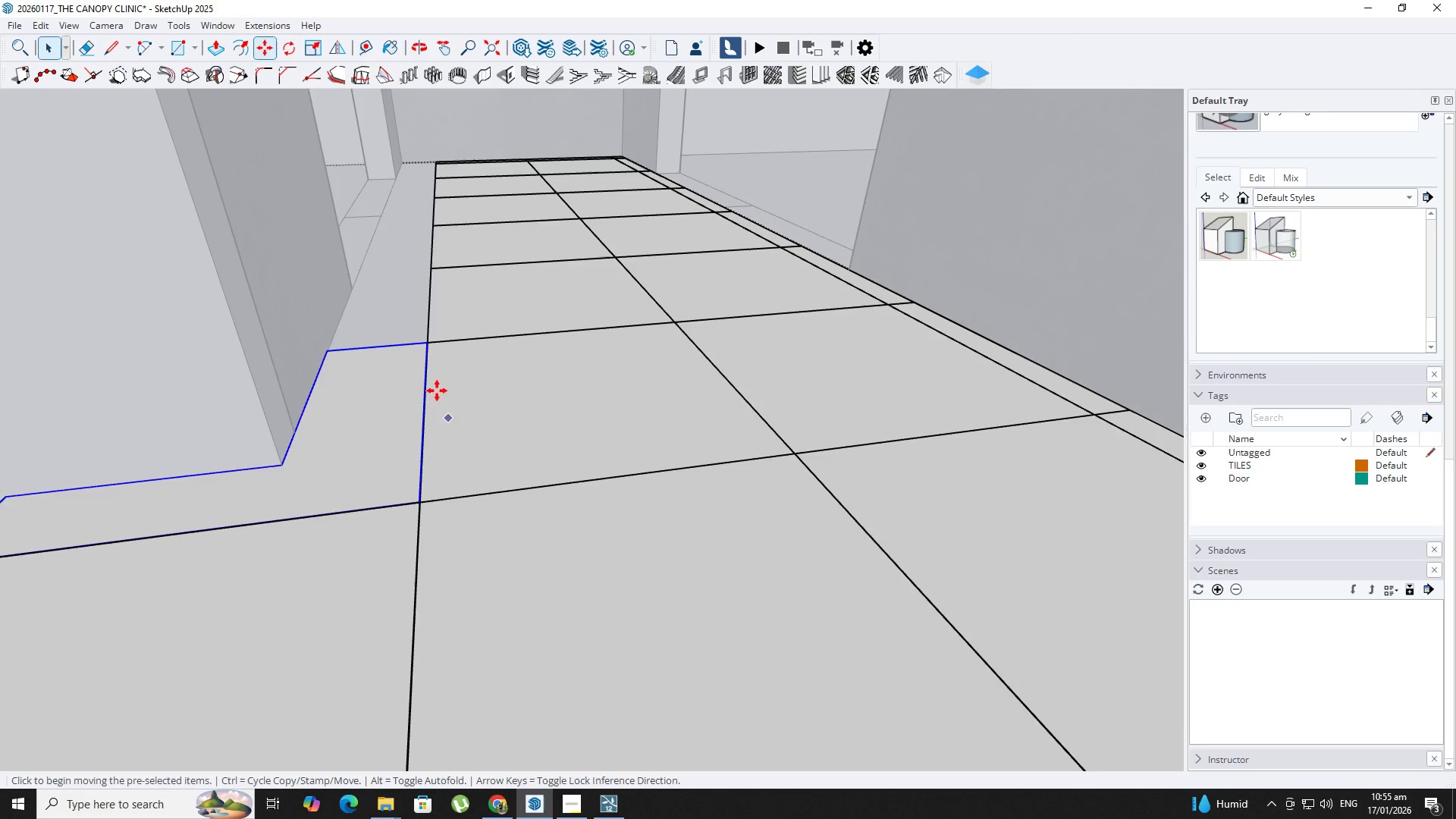 
scroll: coordinate [428, 345], scroll_direction: up, amount: 4.0
 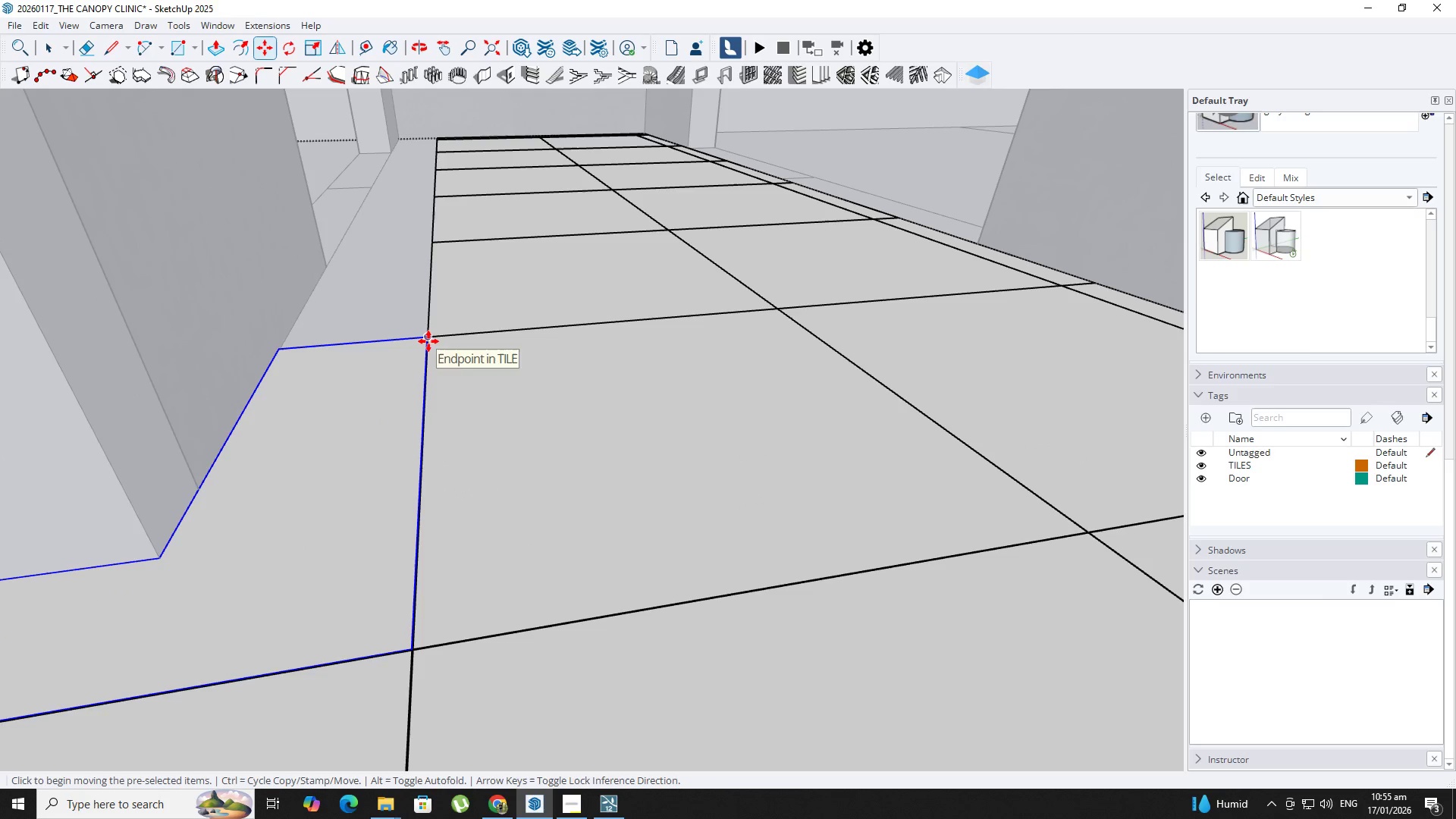 
key(Control+ControlLeft)
 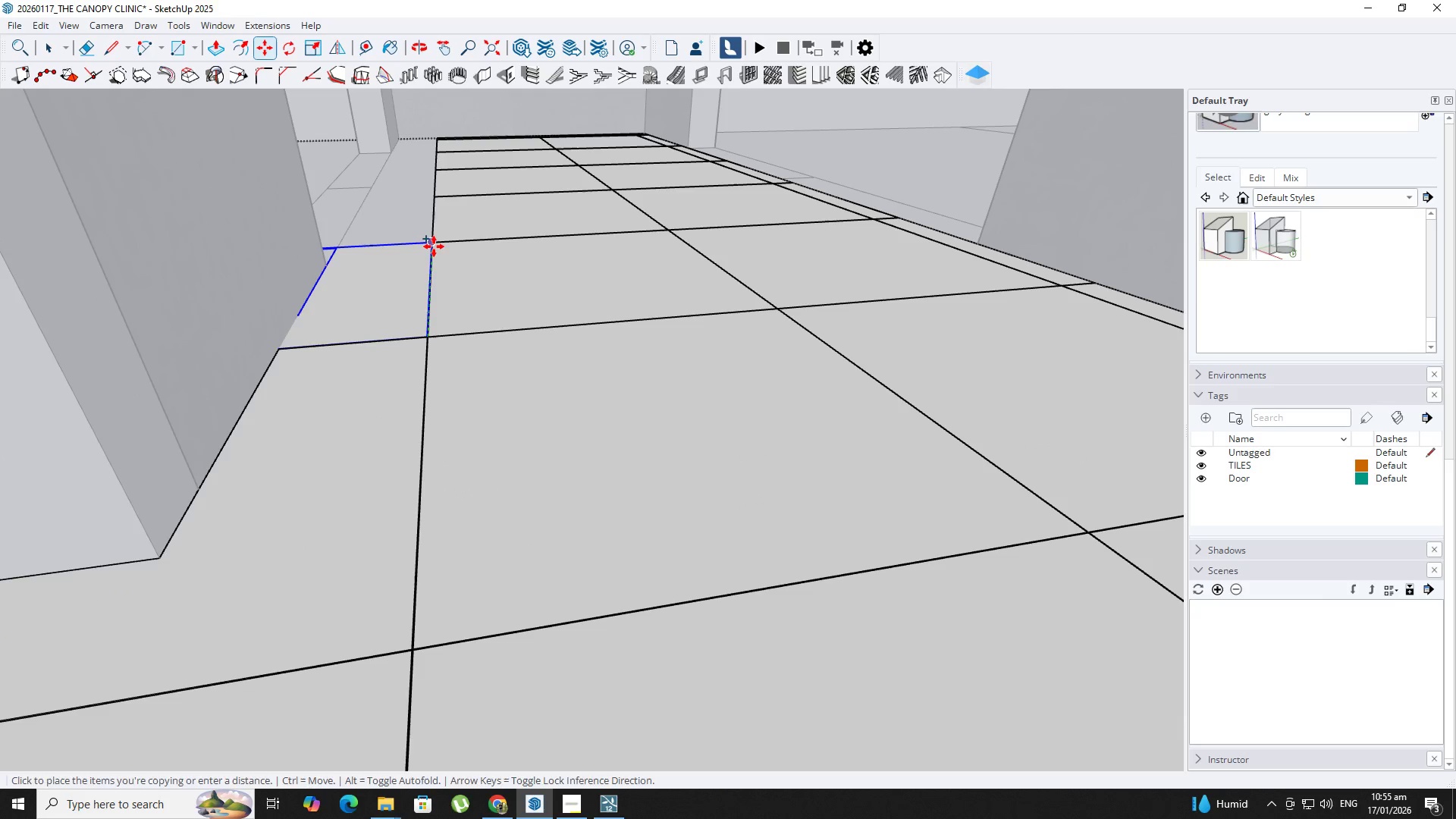 
key(Backquote)
 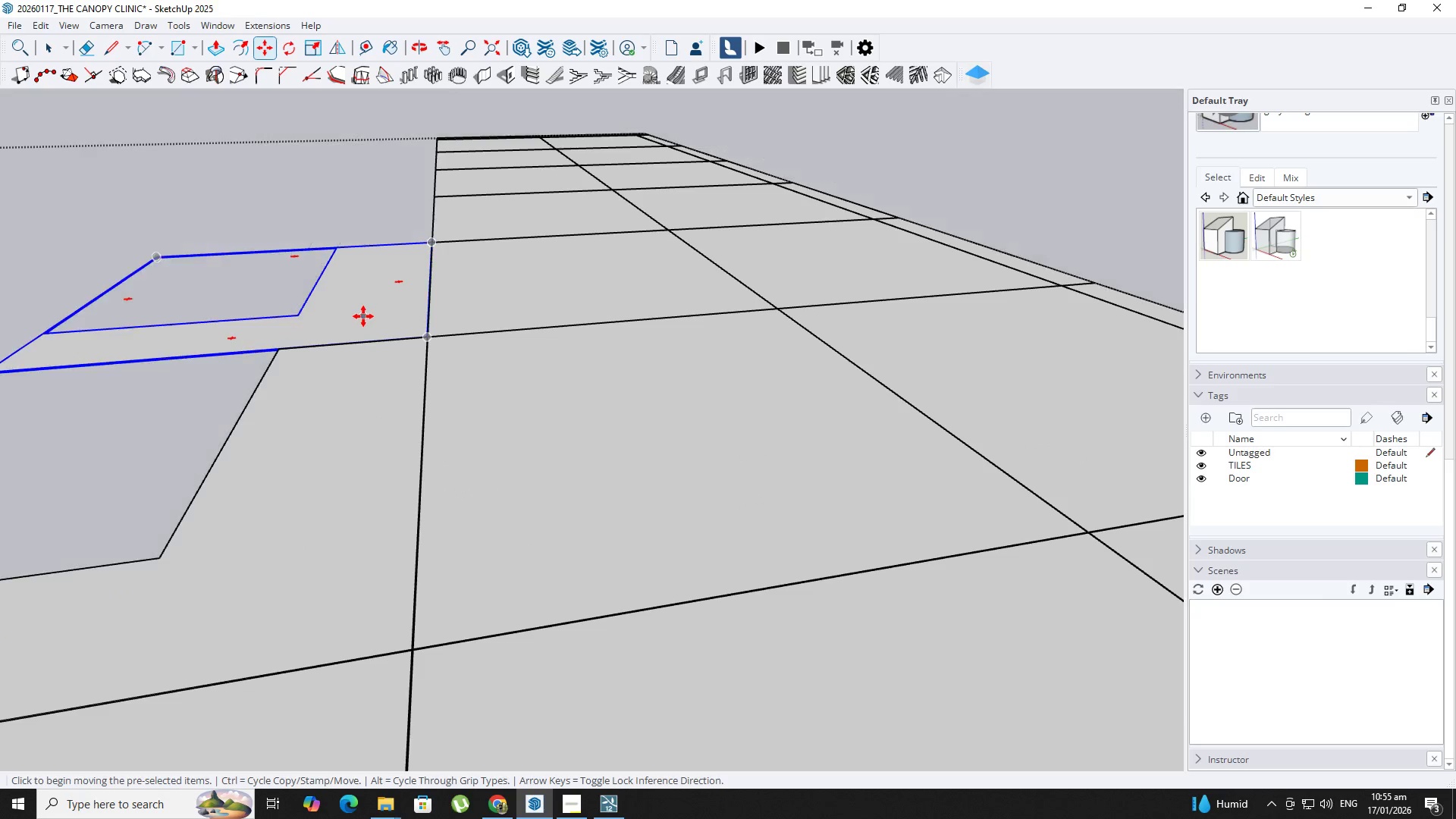 
key(Space)
 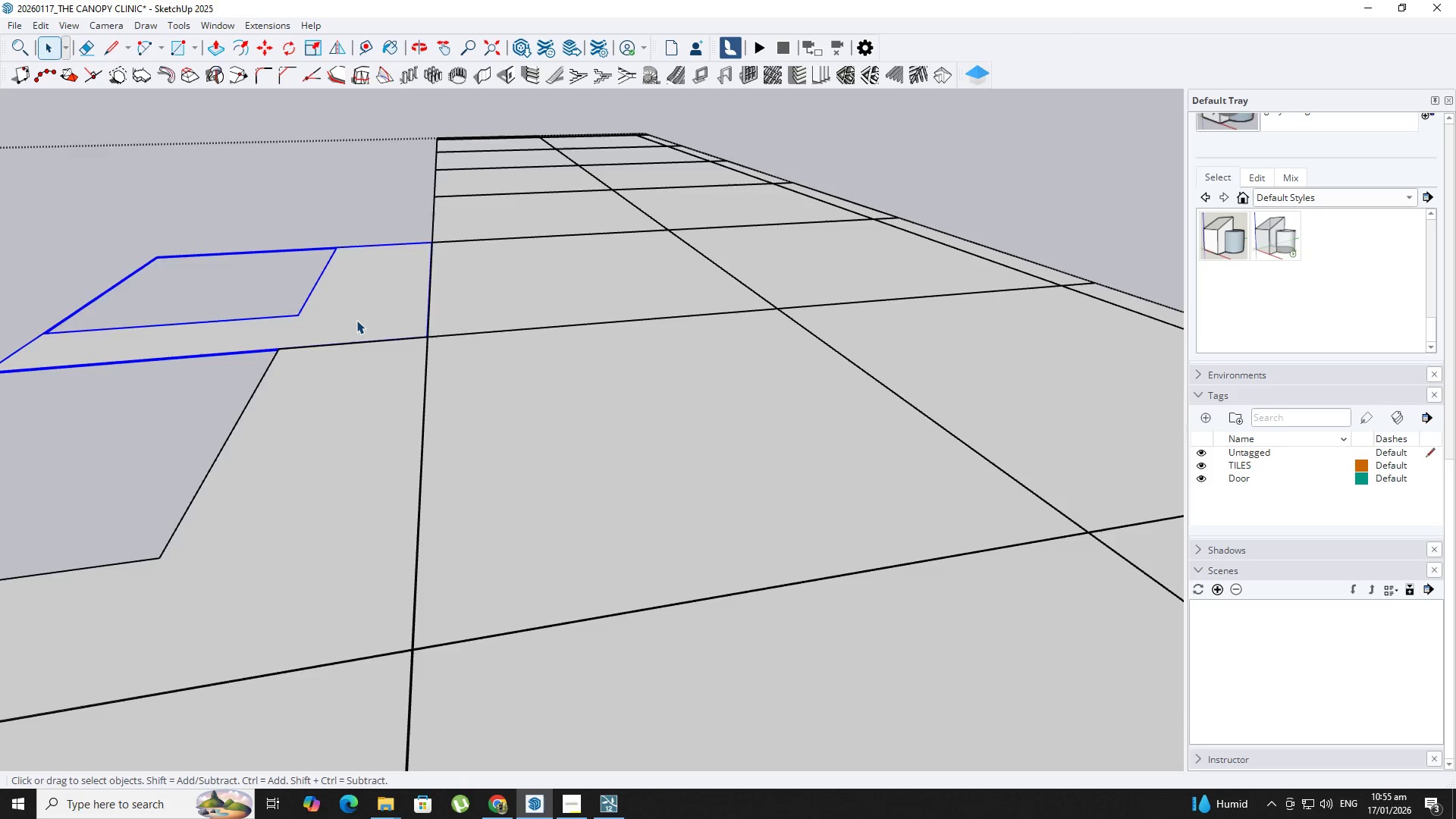 
double_click([356, 320])
 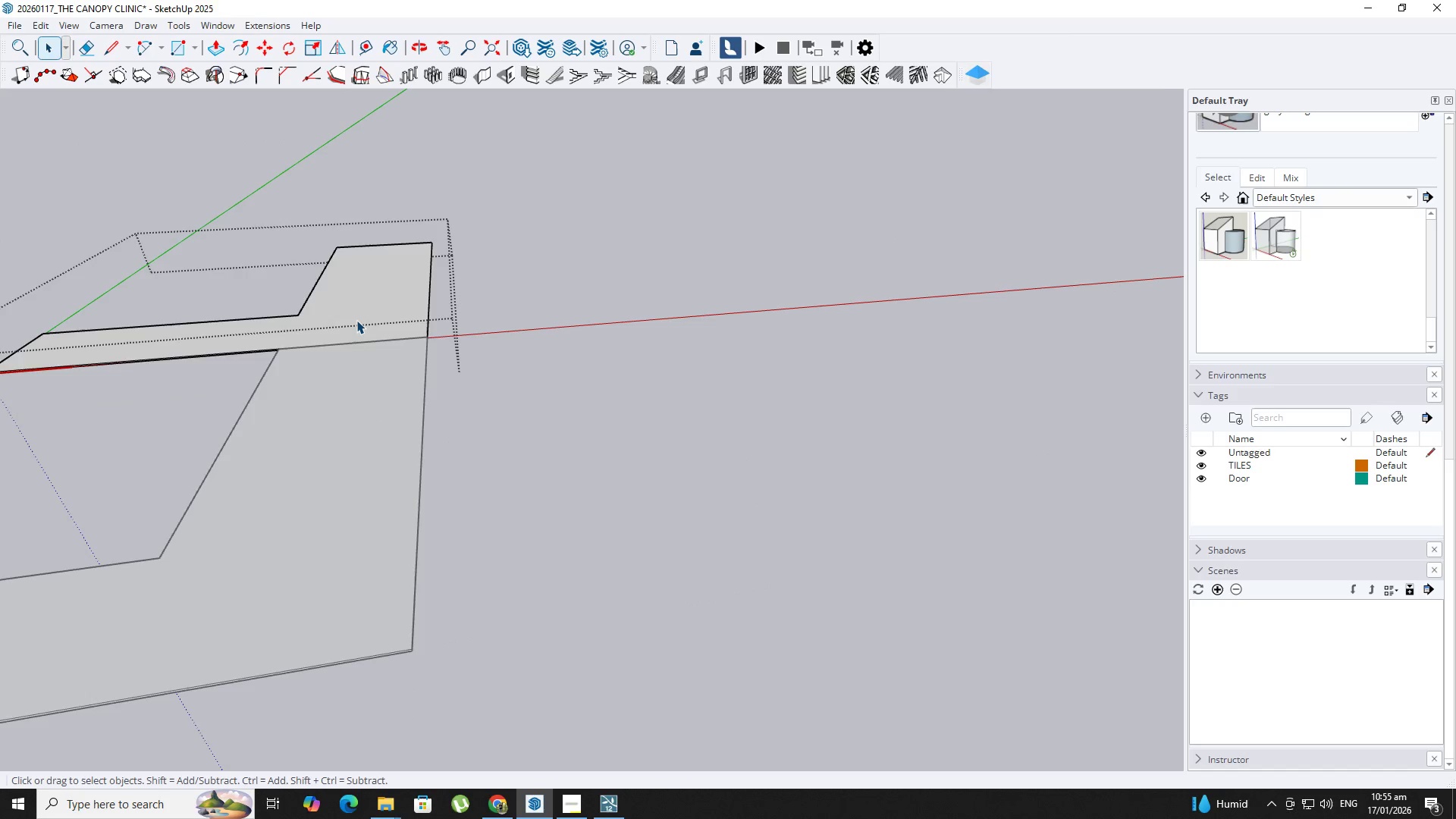 
triple_click([356, 320])
 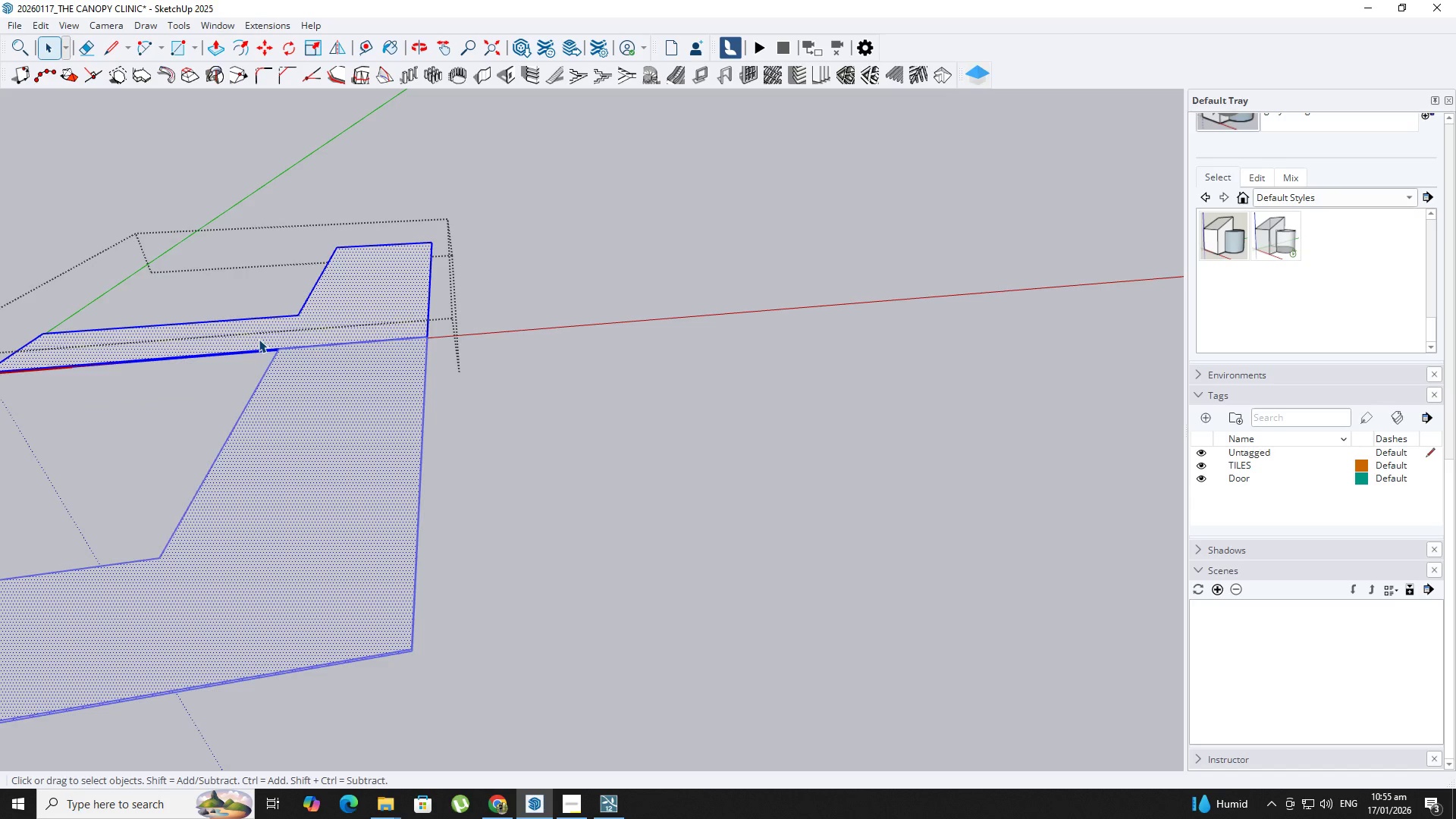 
key(Space)
 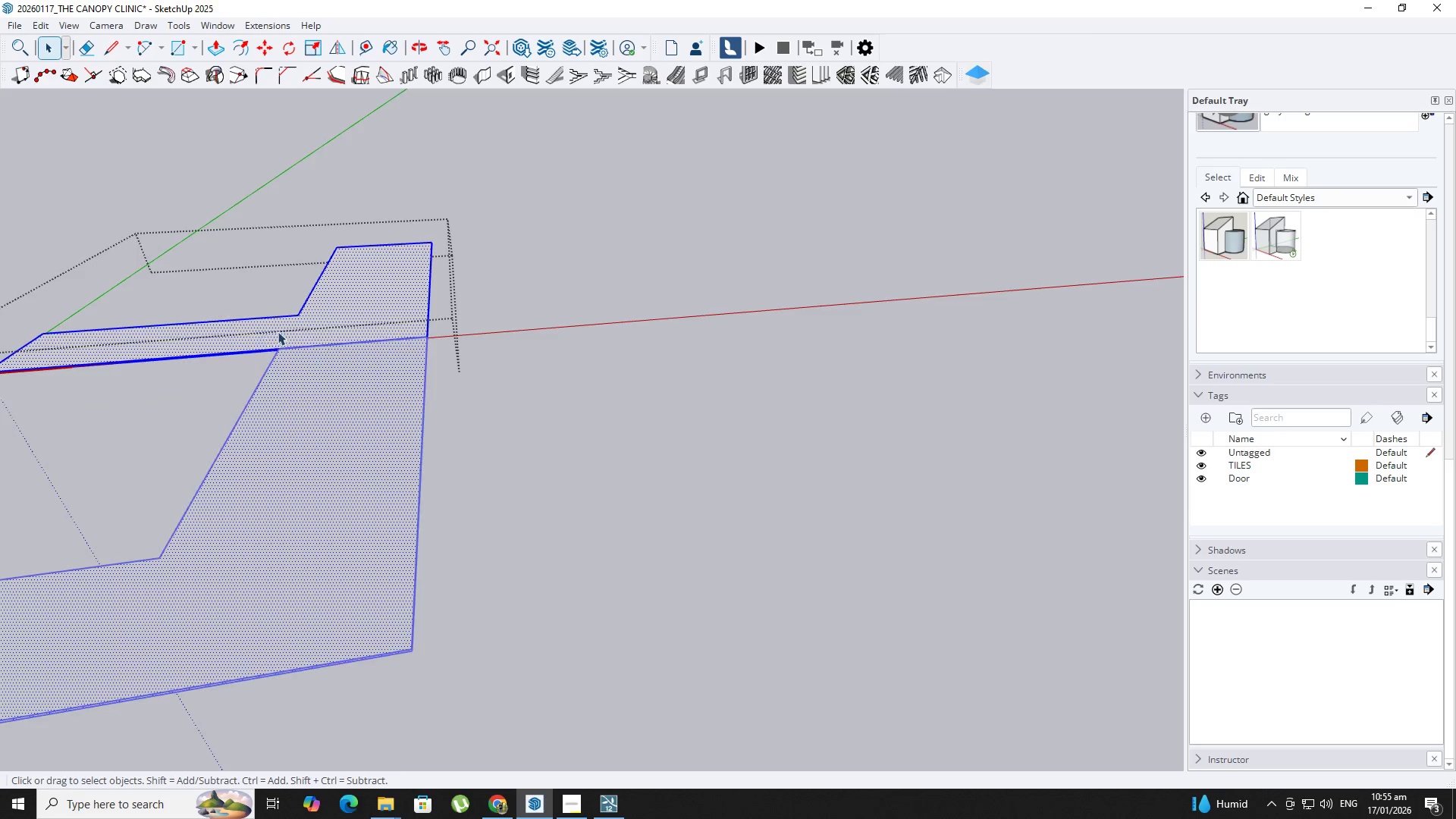 
key(Escape)
 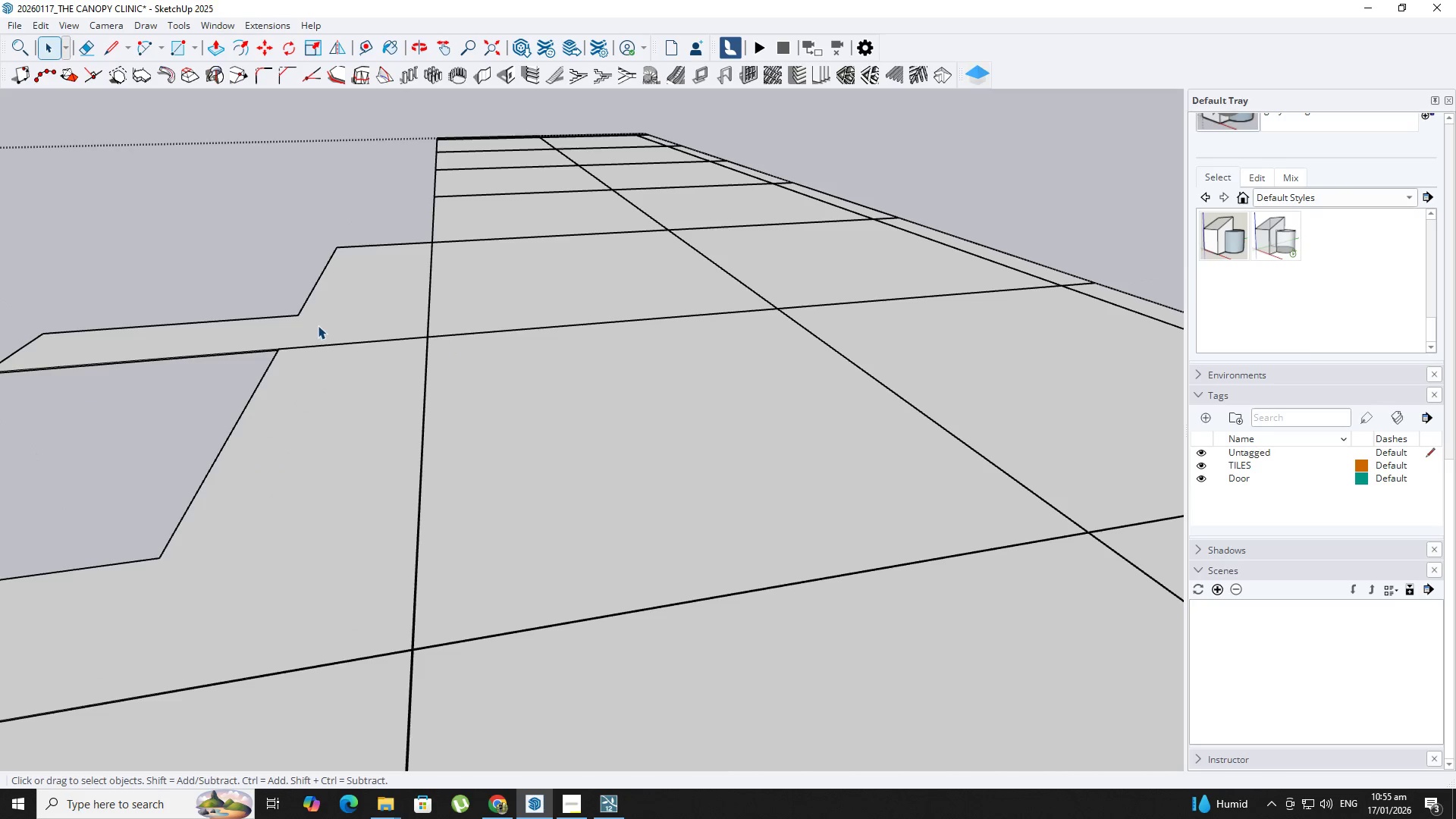 
left_click([318, 325])
 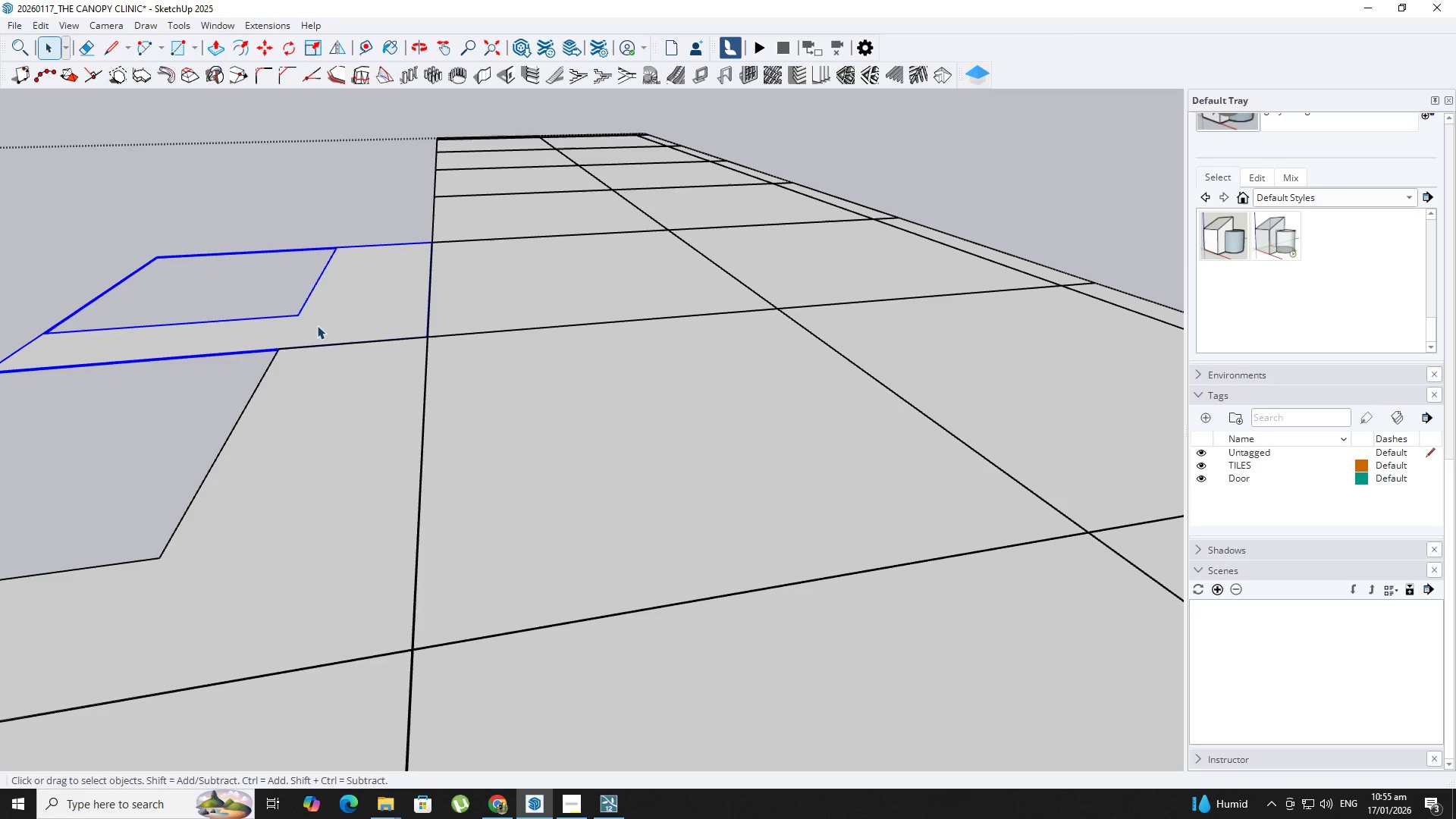 
right_click([317, 325])
 